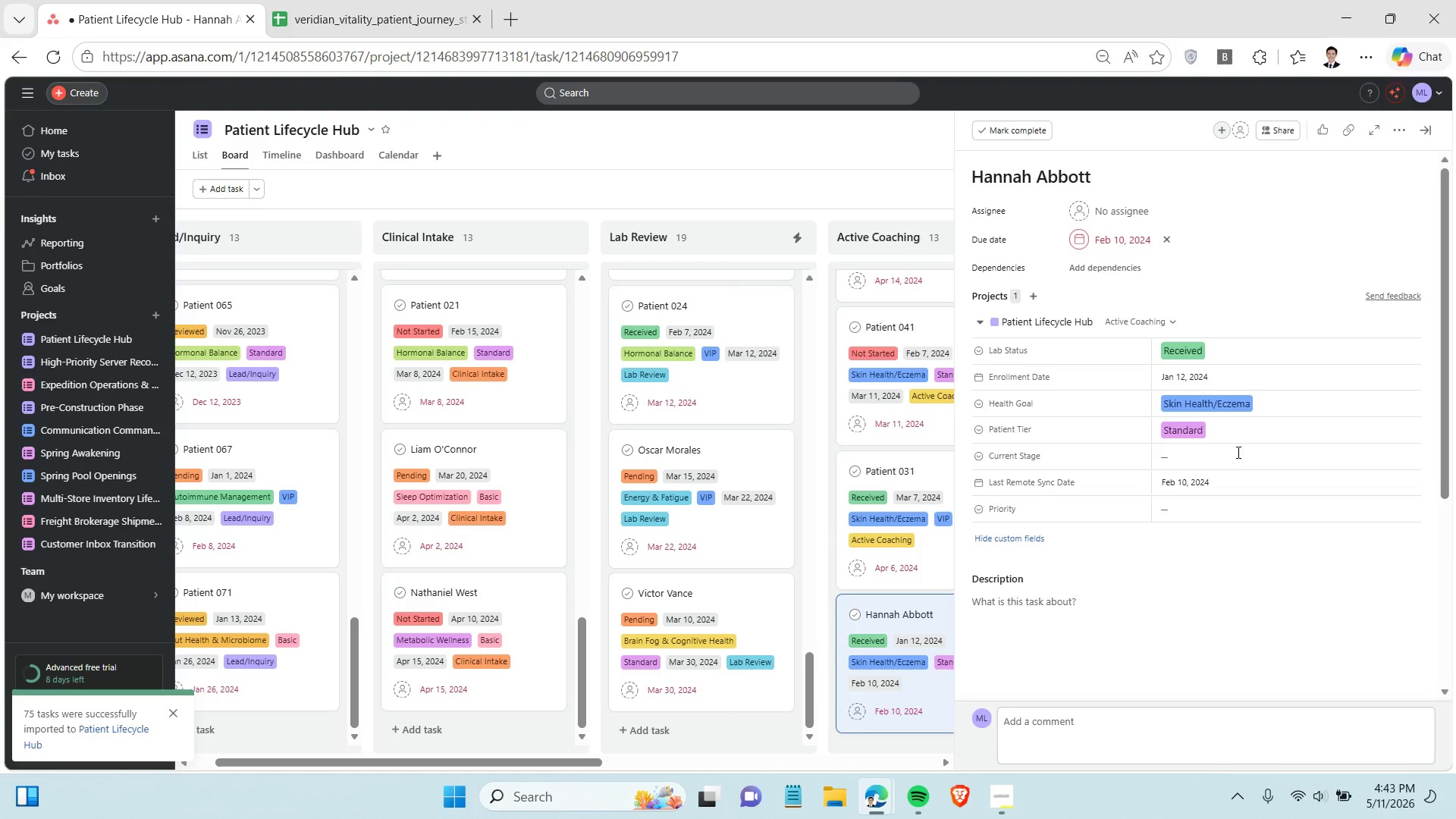 
left_click([1233, 462])
 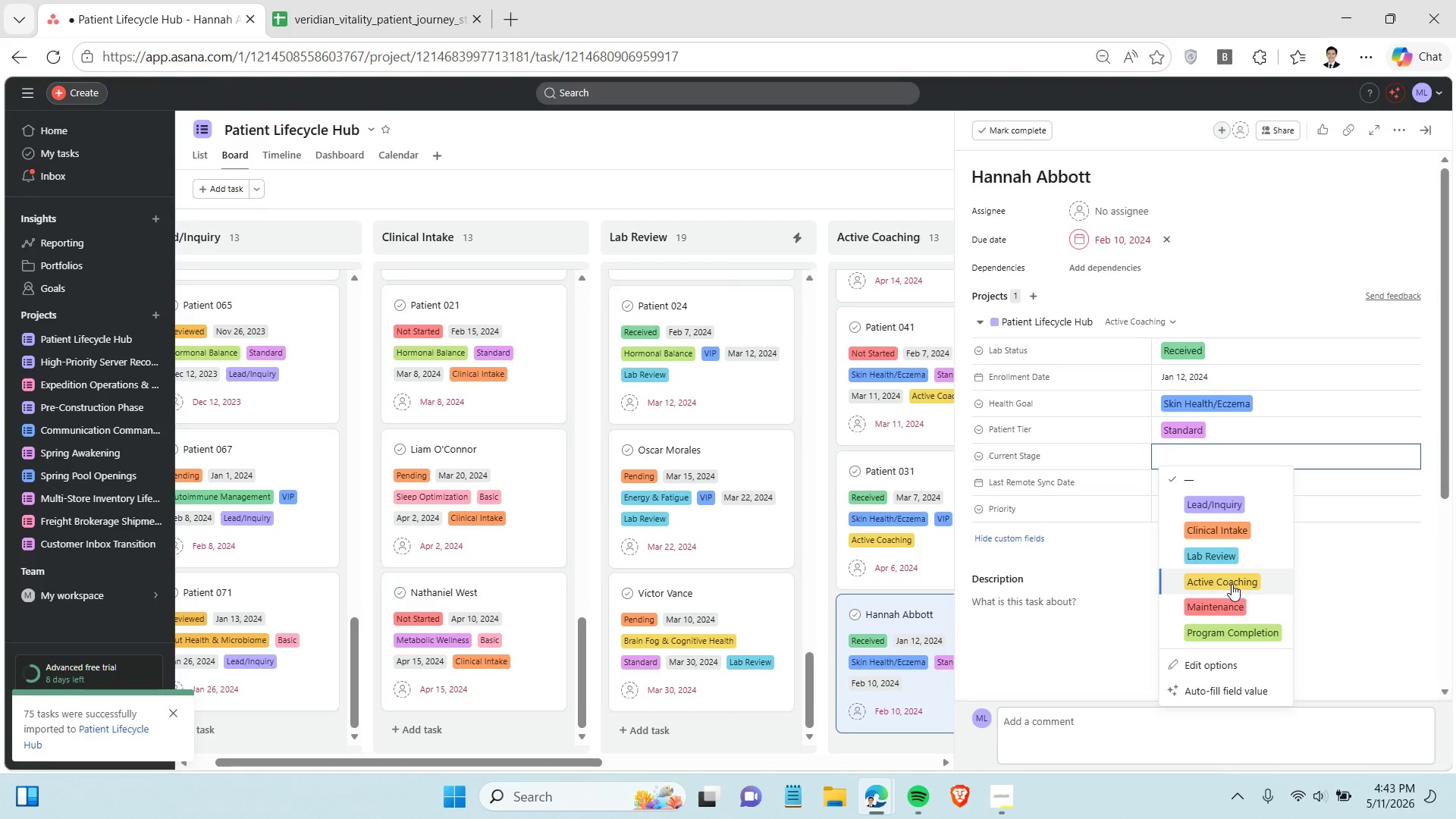 
left_click([1232, 584])
 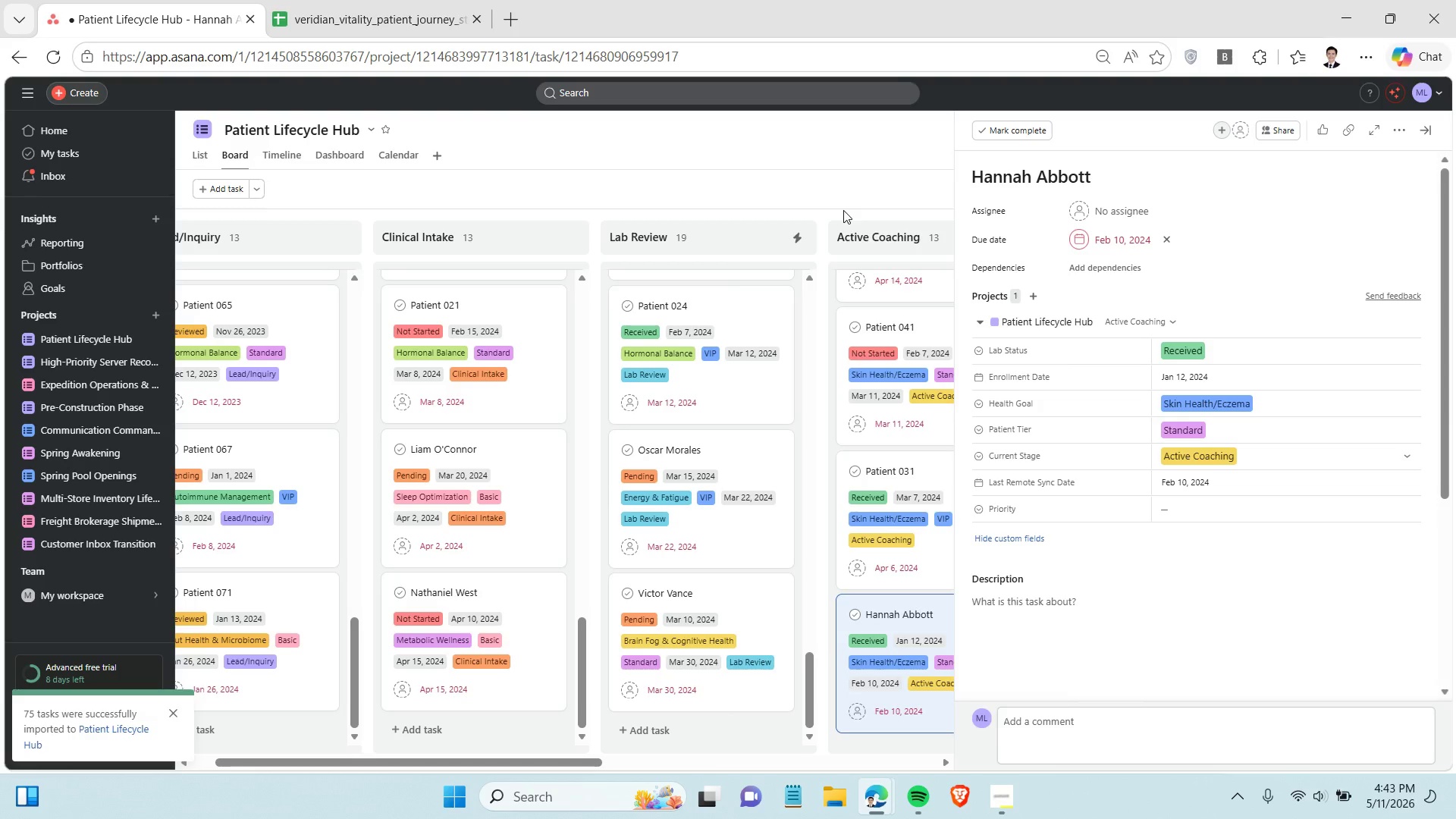 
left_click([855, 191])
 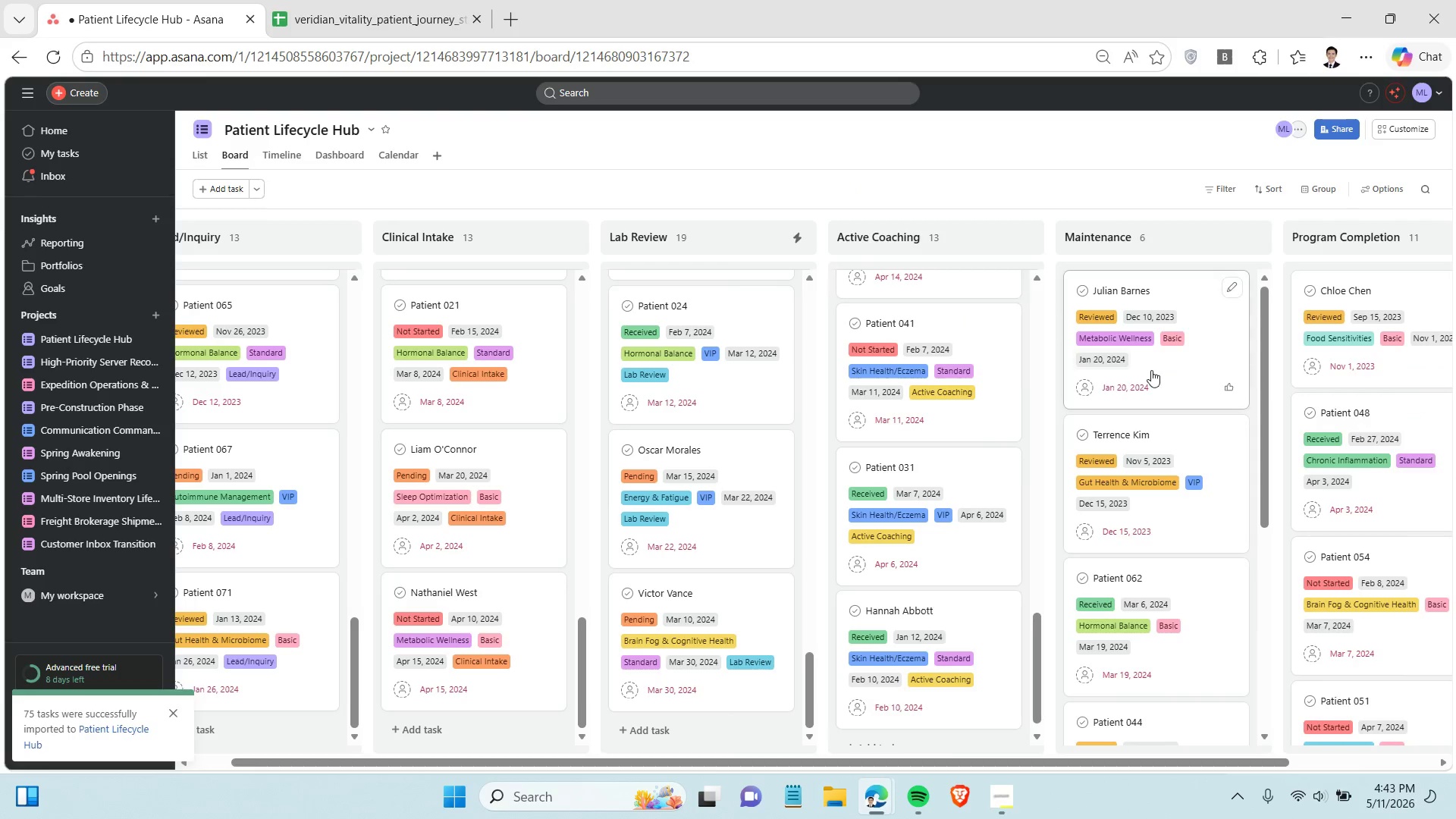 
scroll: coordinate [1159, 328], scroll_direction: up, amount: 6.0
 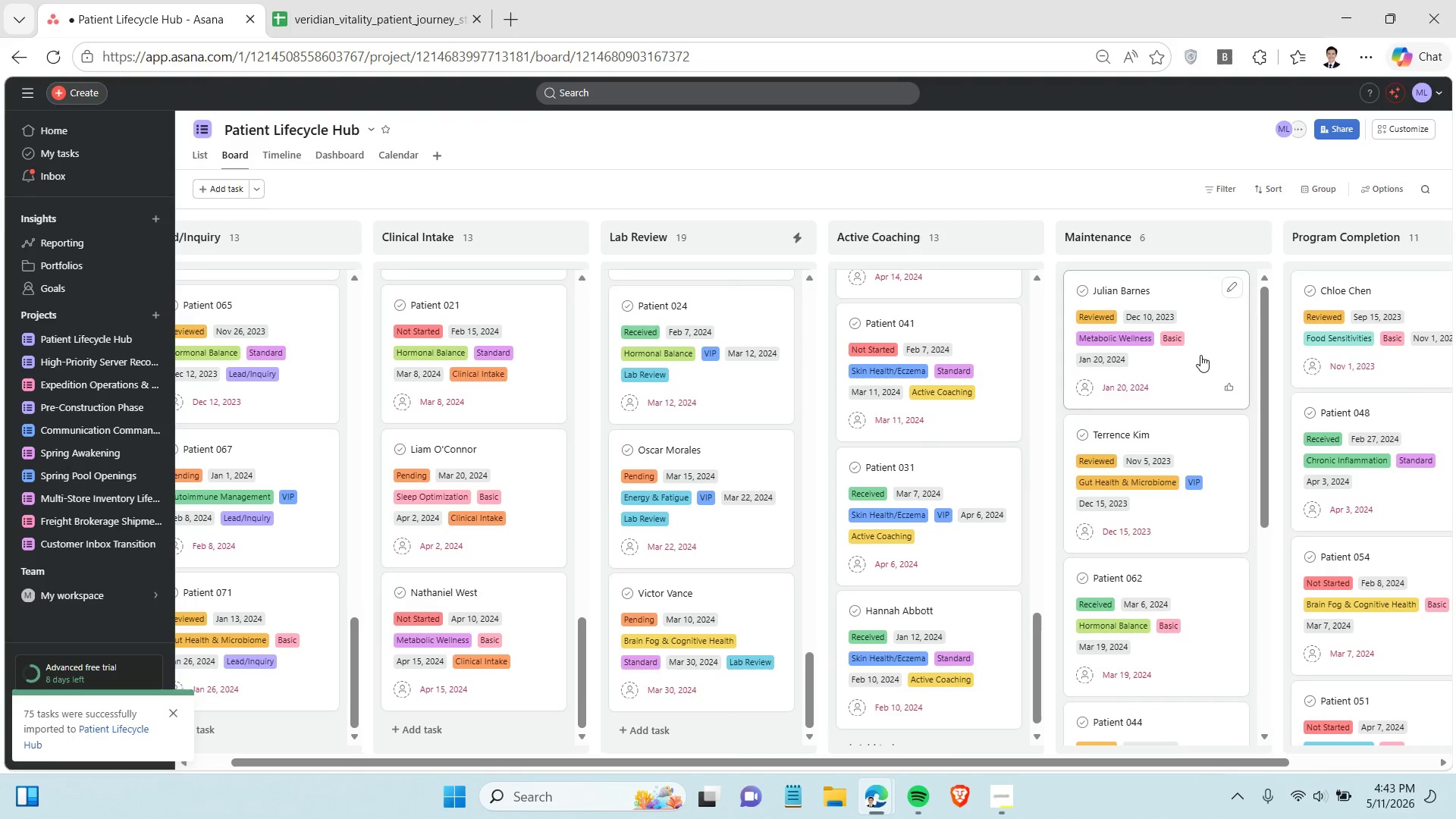 
left_click([1200, 355])
 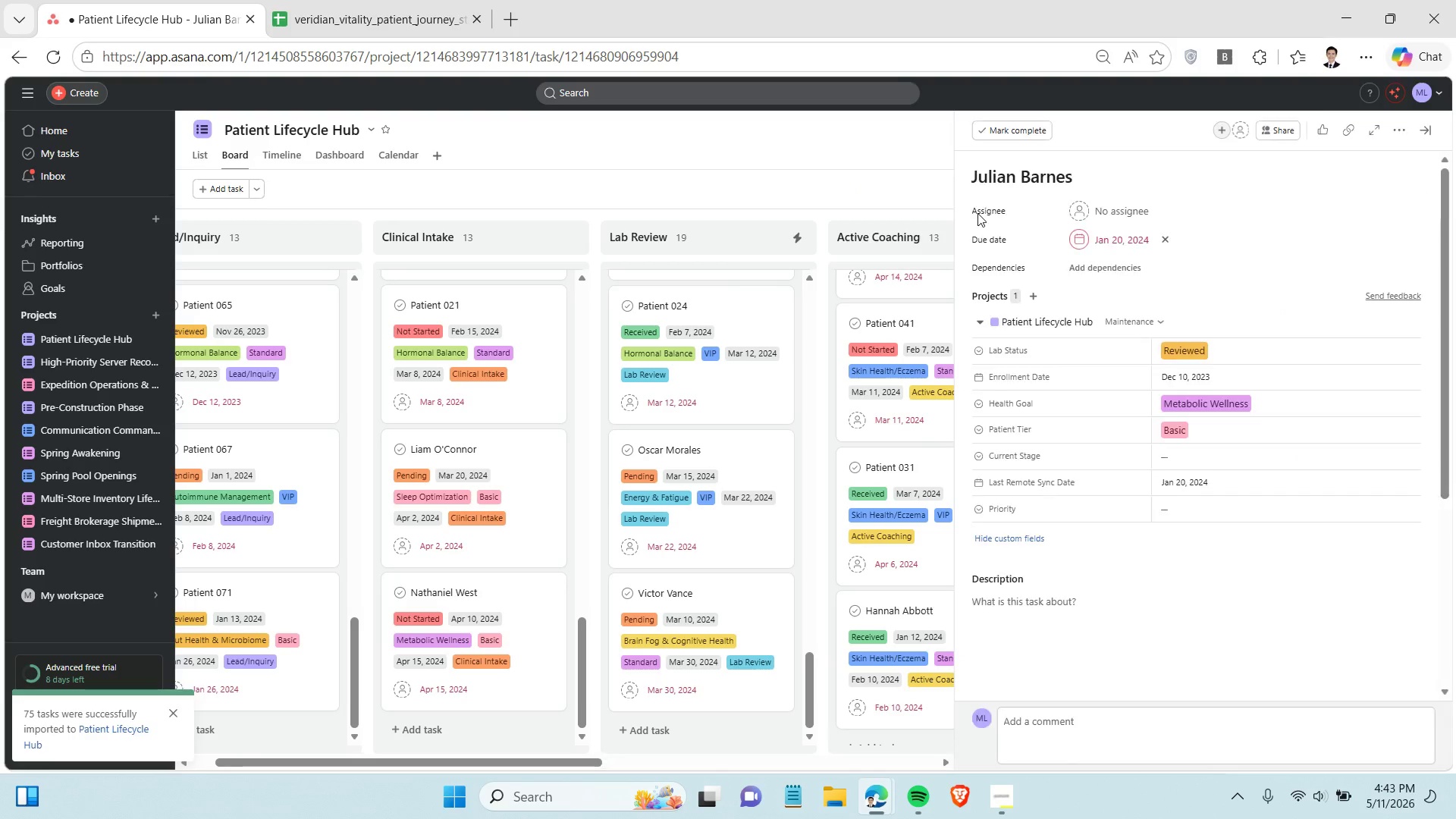 
left_click([899, 190])
 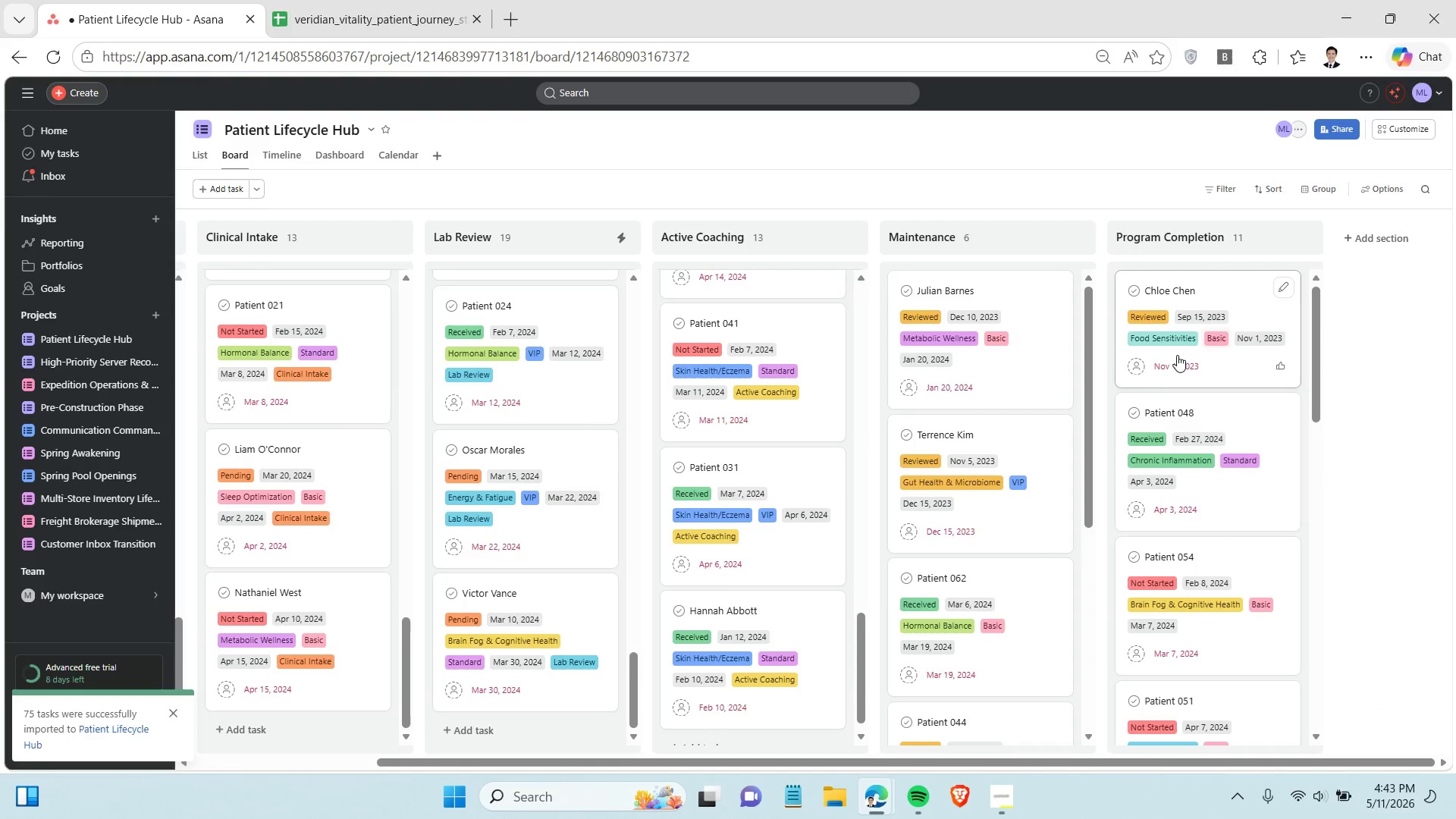 
scroll: coordinate [1056, 348], scroll_direction: up, amount: 4.0
 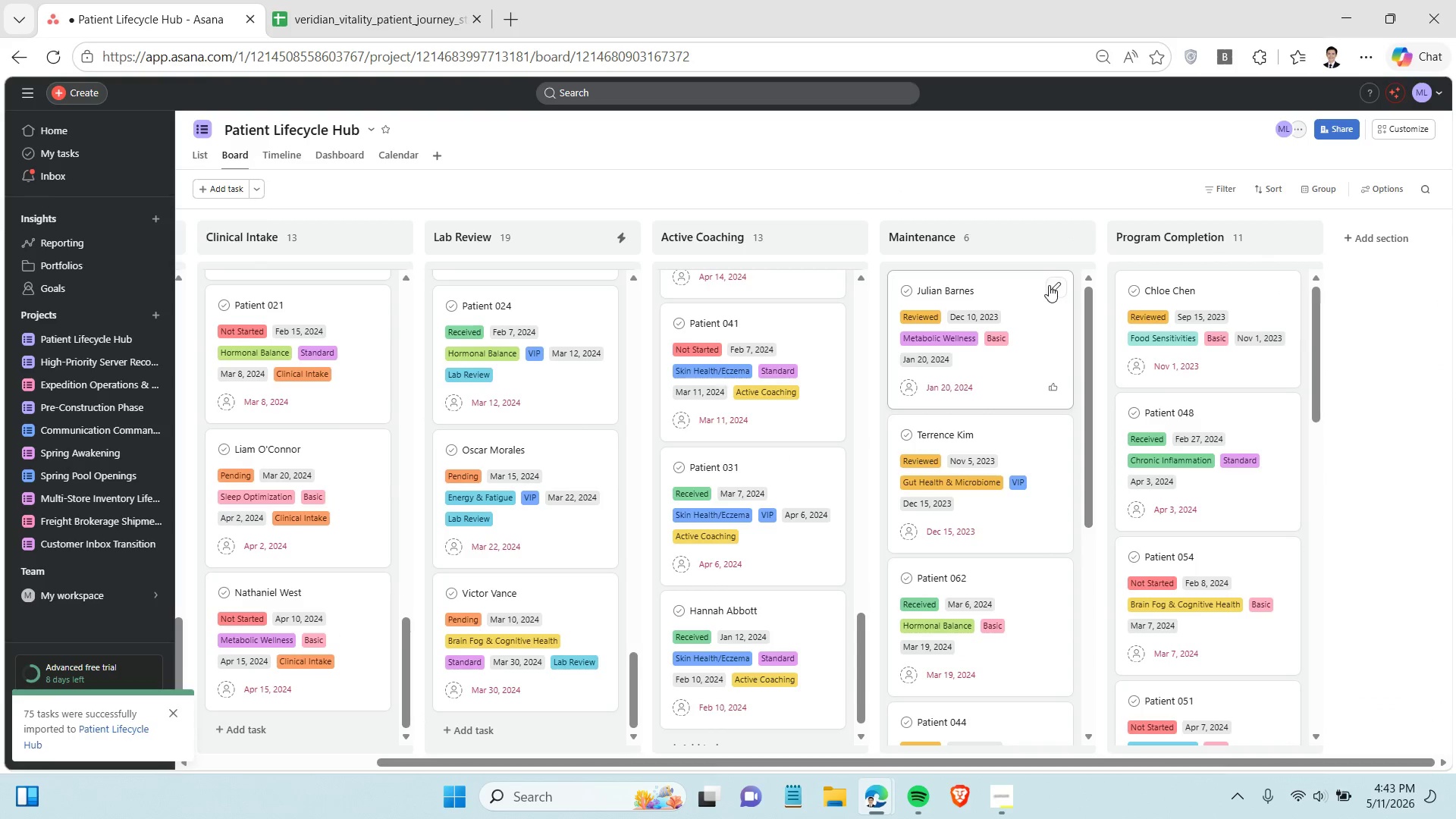 
left_click([1049, 284])
 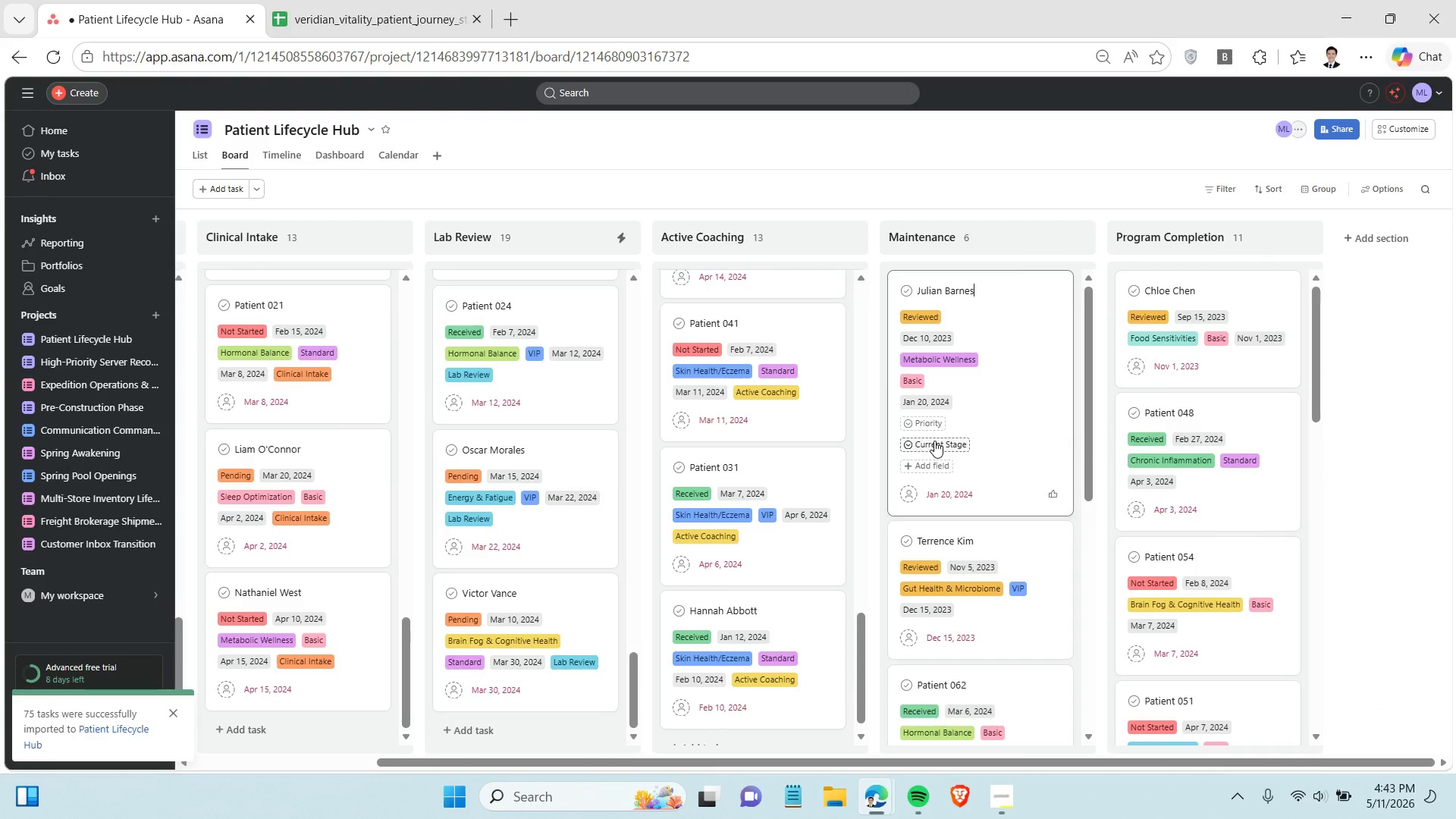 
left_click([934, 441])
 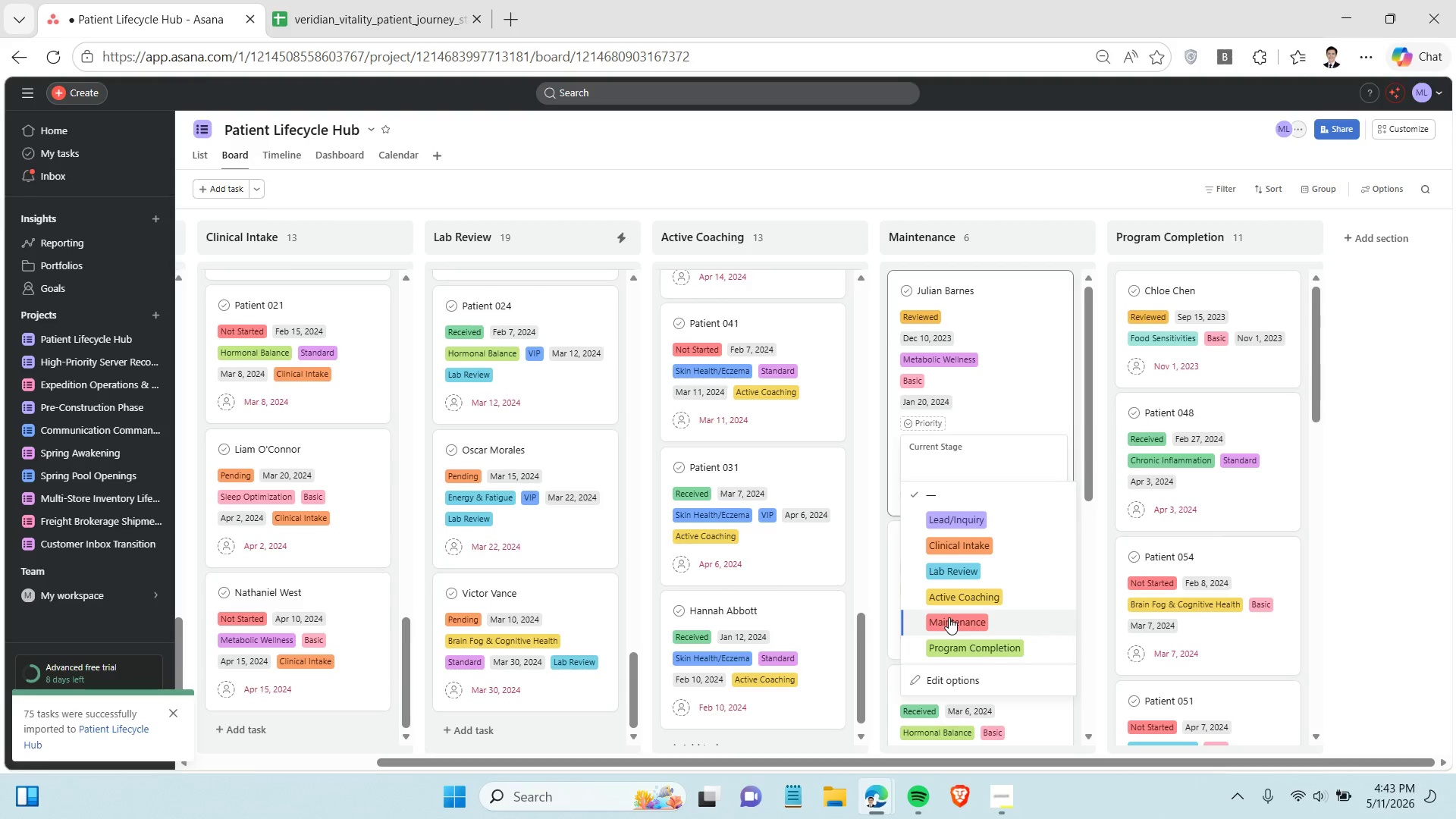 
left_click([949, 617])
 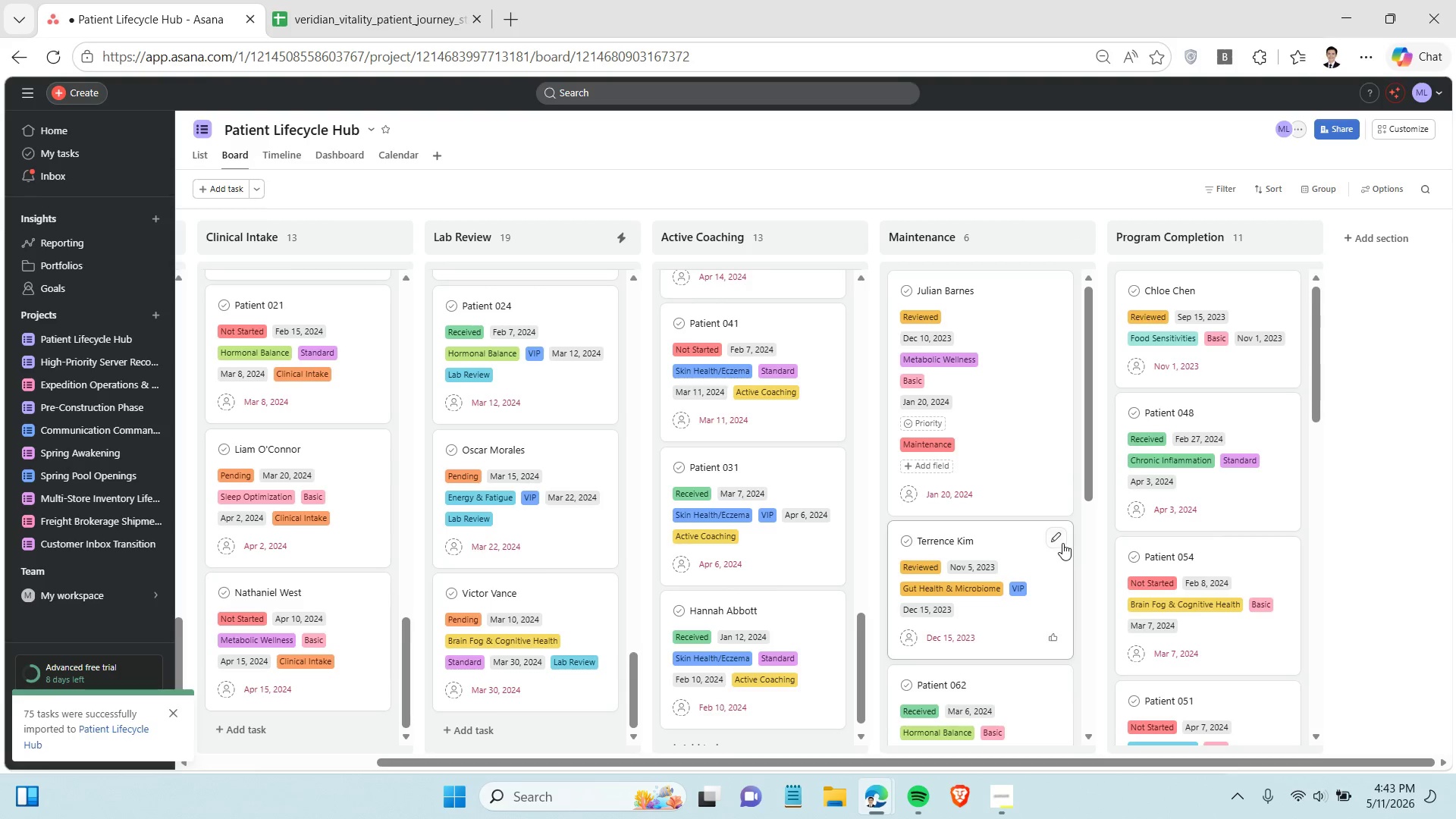 
left_click([1055, 540])
 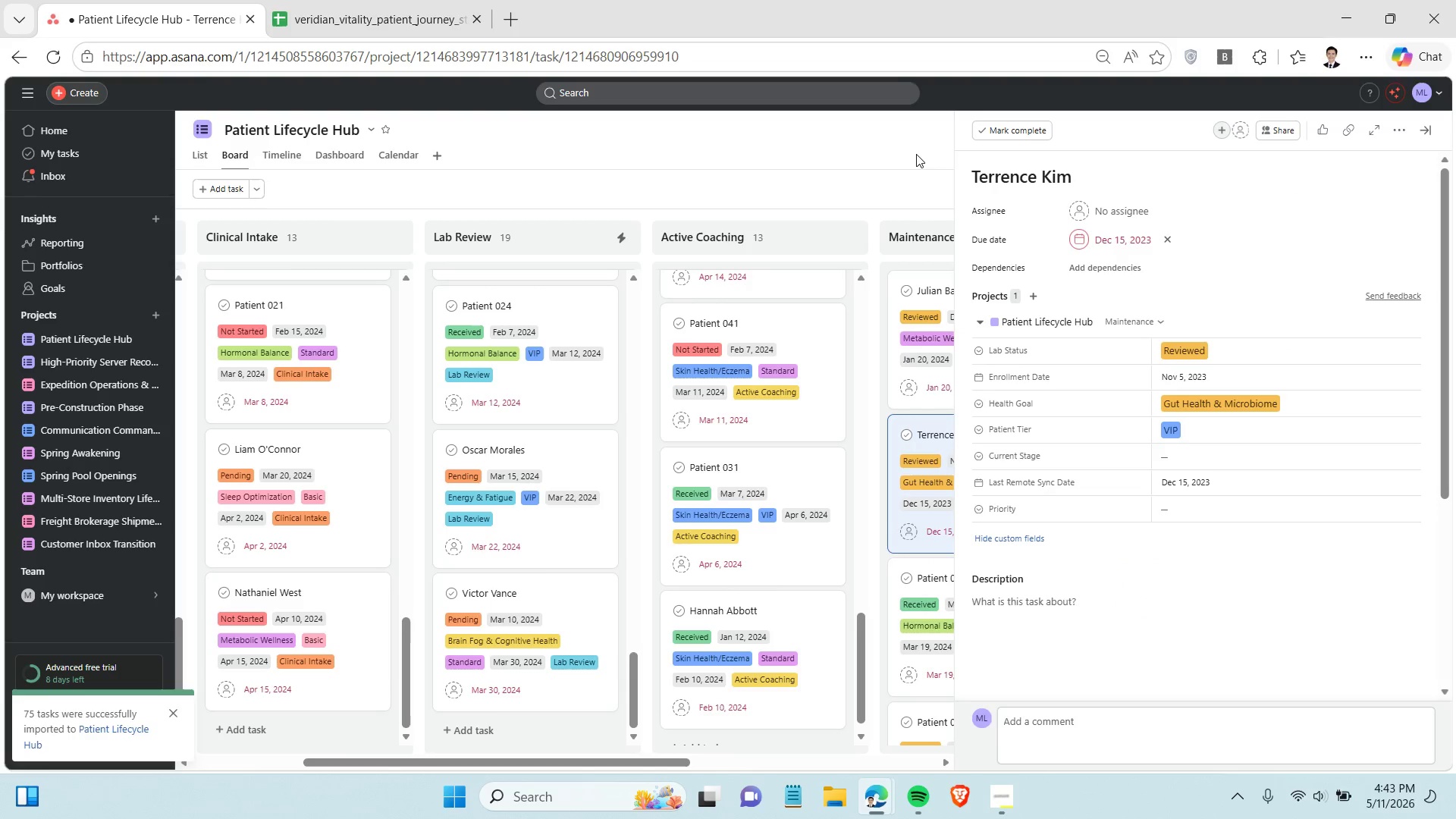 
left_click([902, 199])
 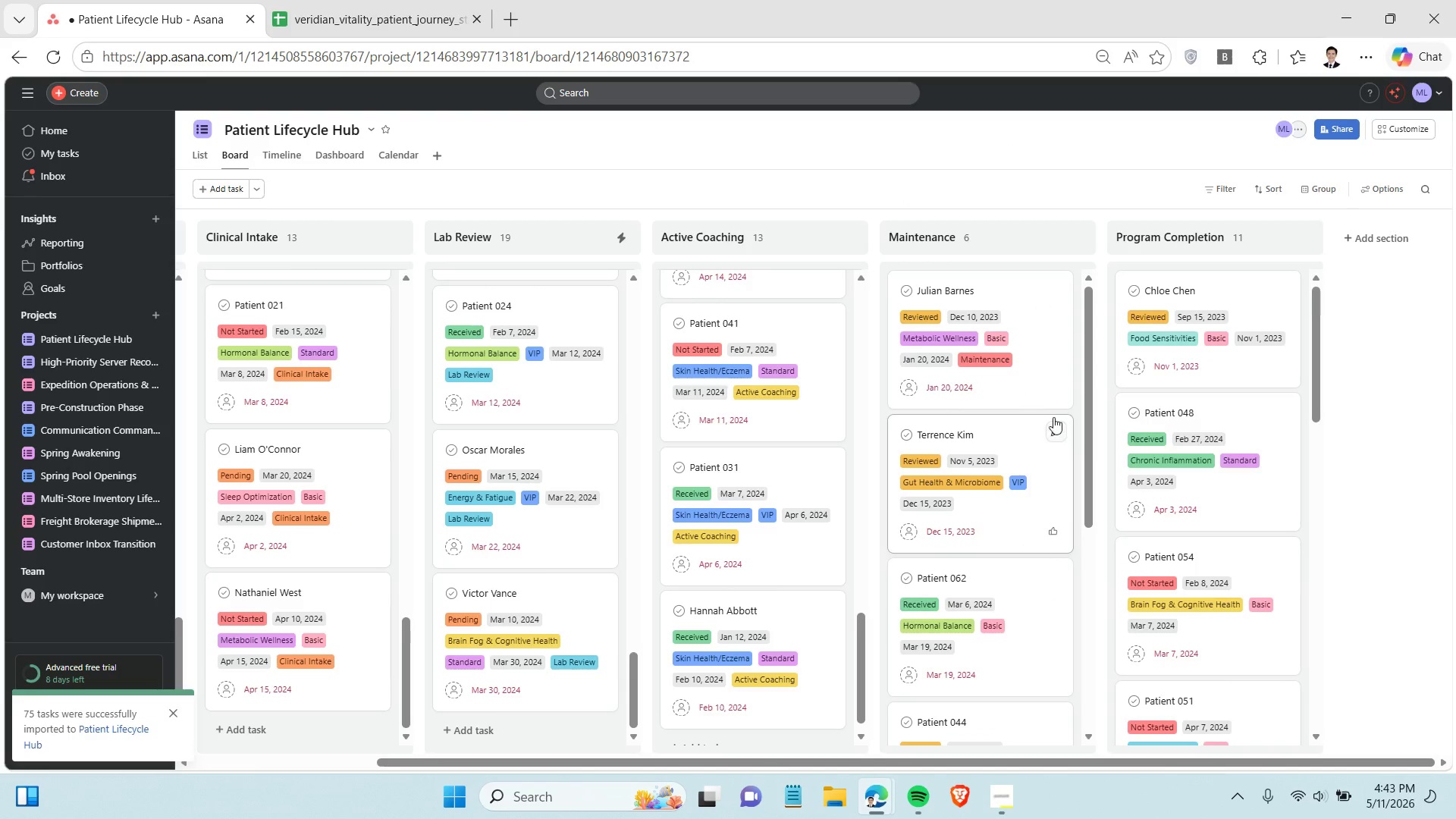 
mouse_move([1040, 436])
 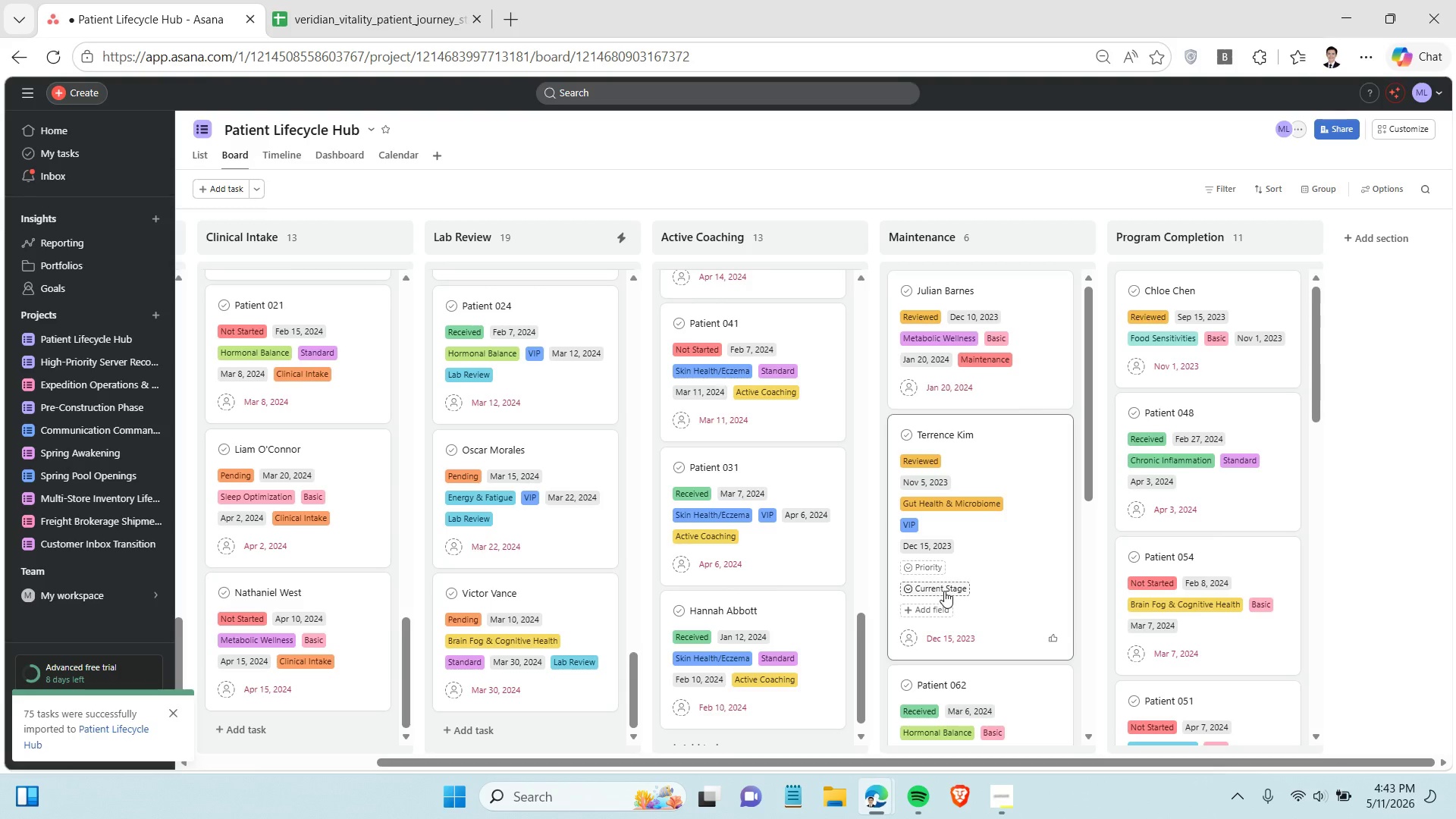 
left_click([944, 591])
 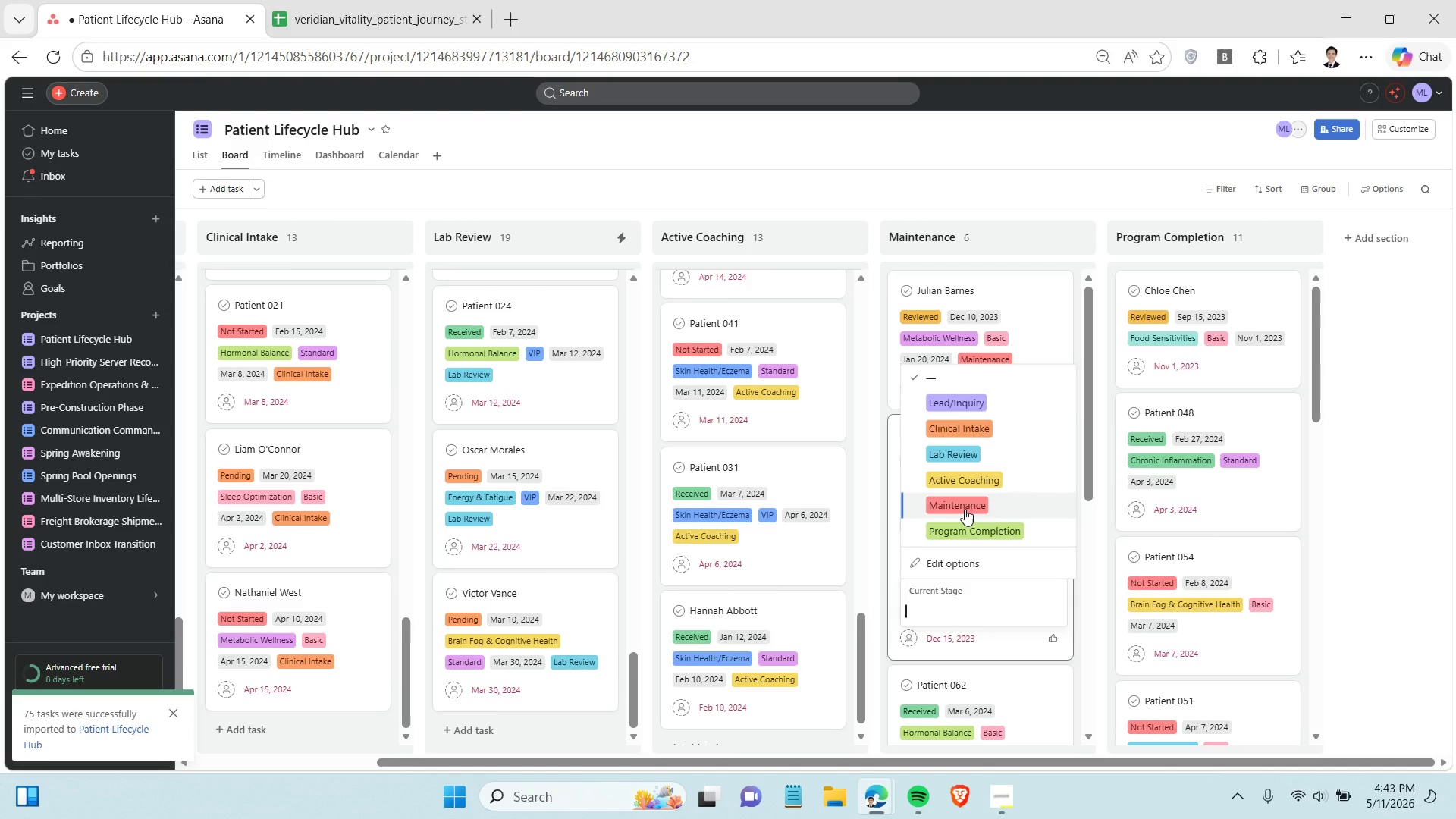 
left_click([965, 509])
 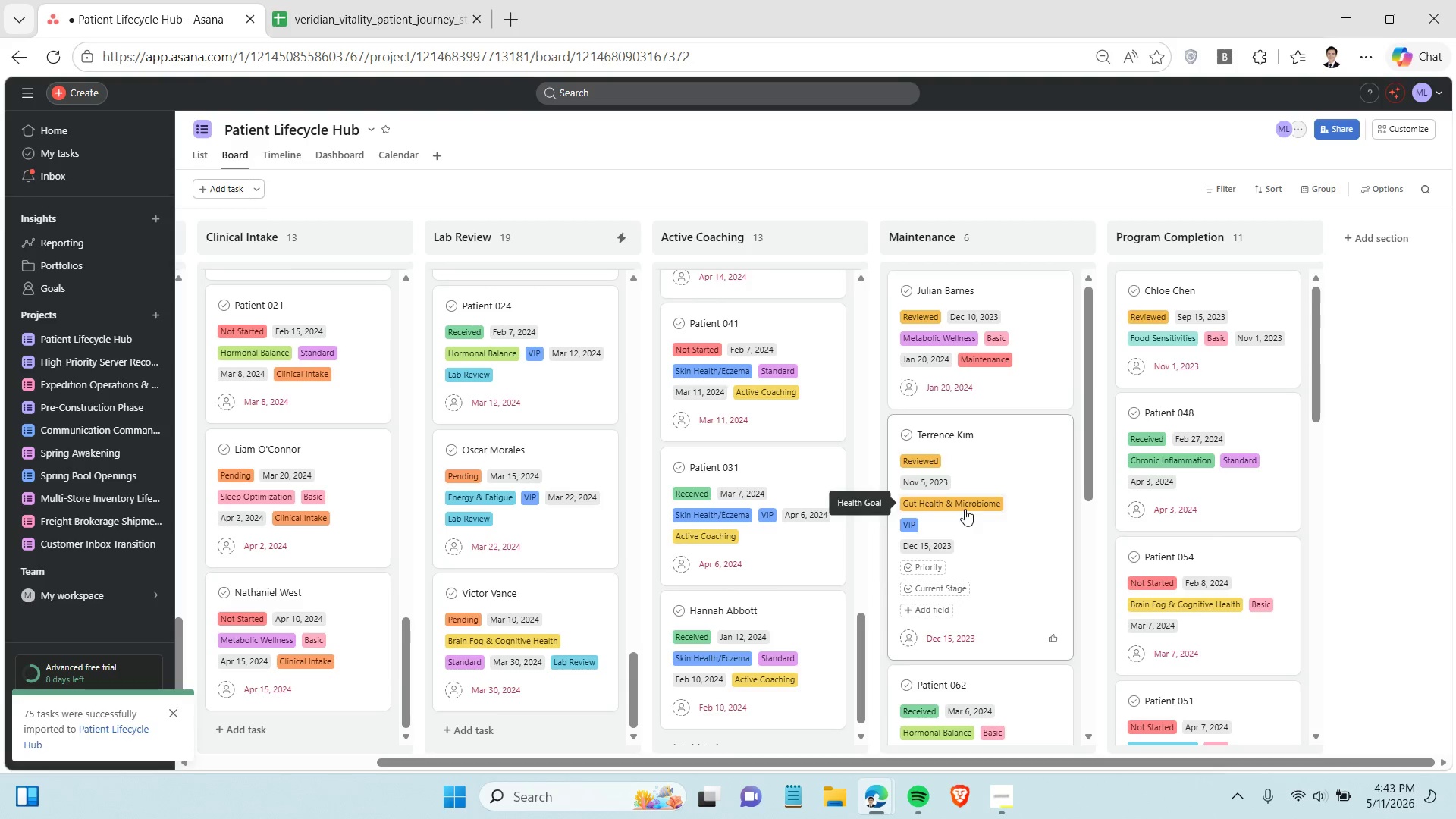 
scroll: coordinate [965, 509], scroll_direction: down, amount: 2.0
 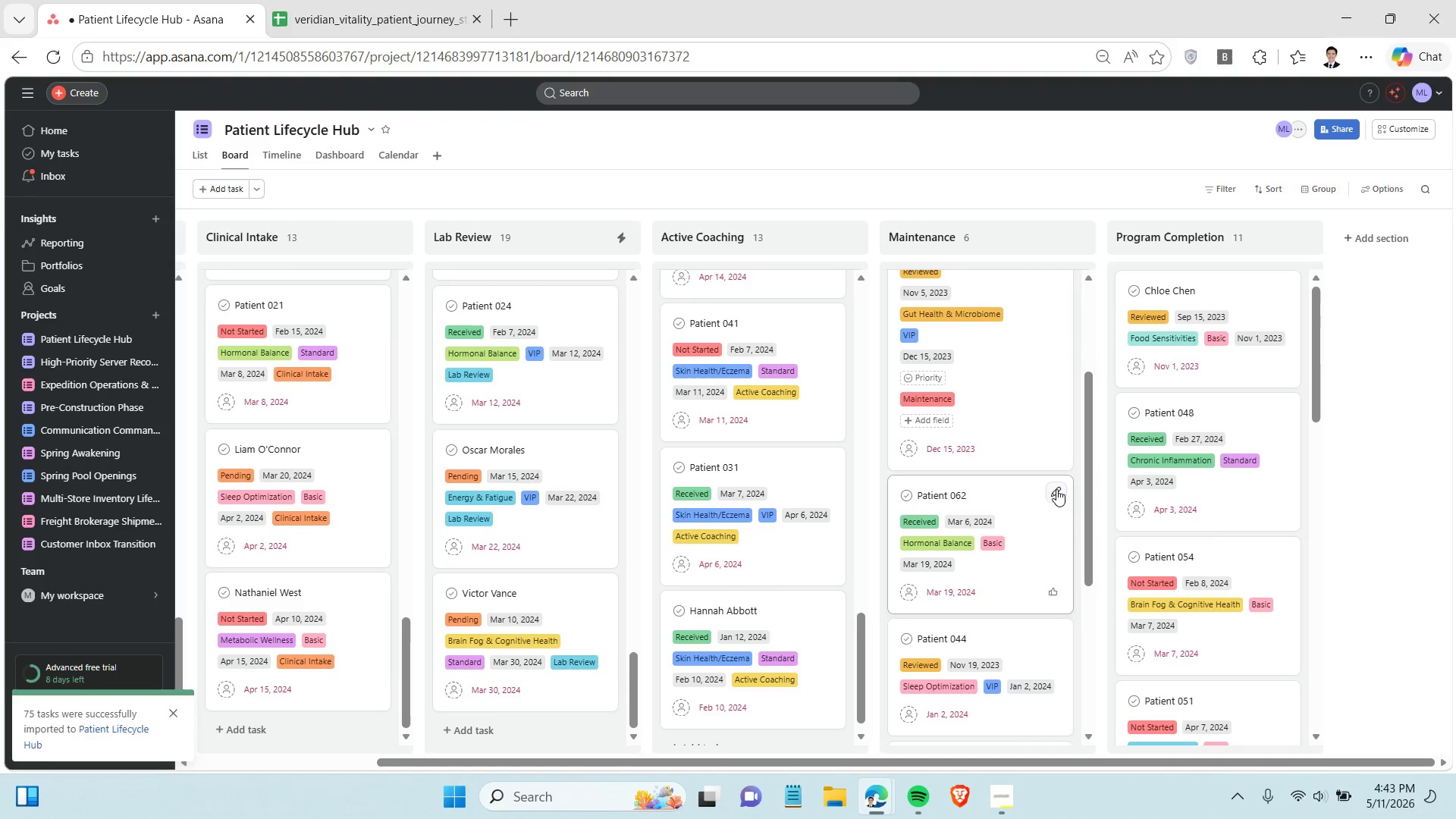 
left_click([1056, 489])
 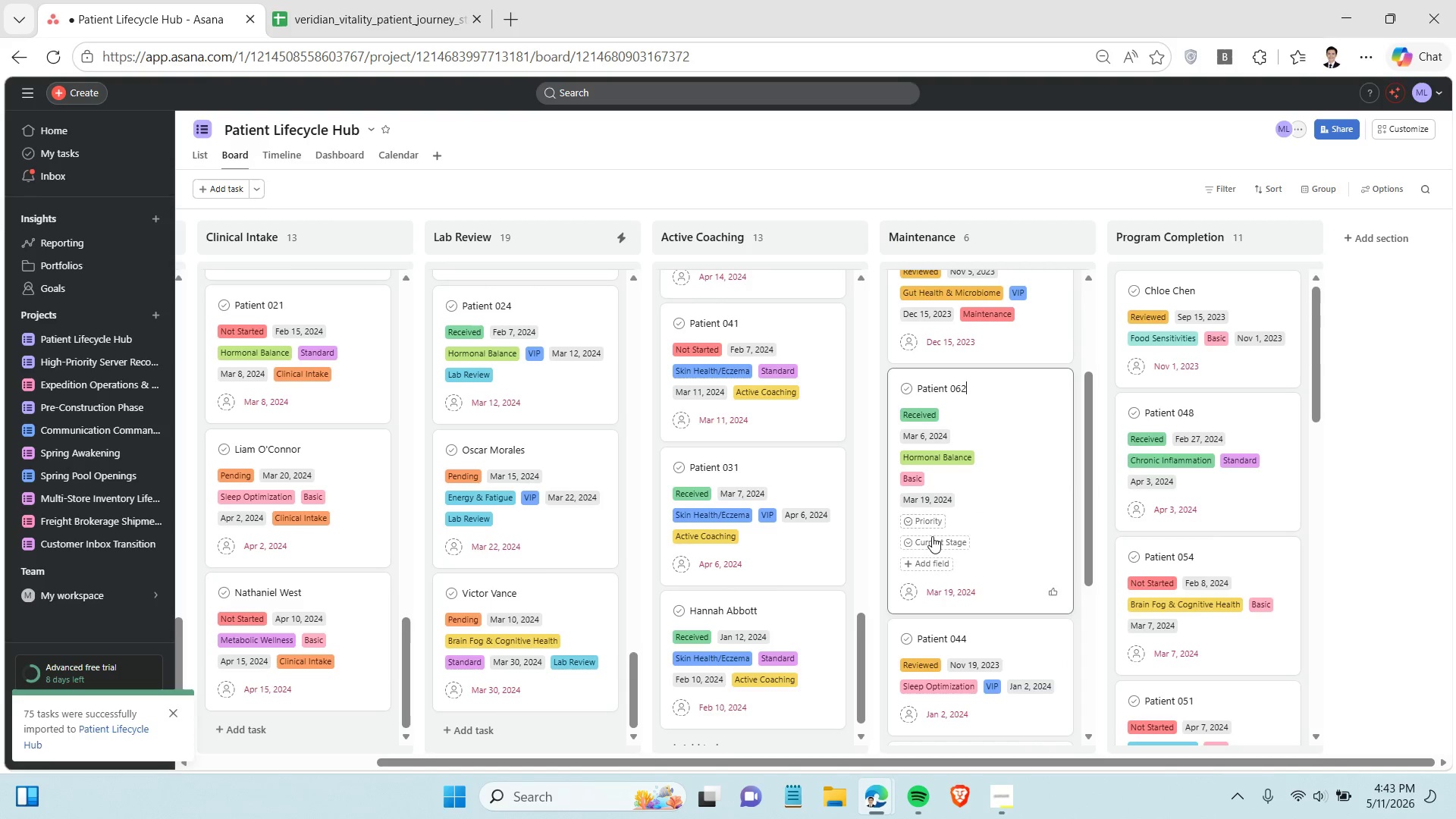 
left_click([930, 540])
 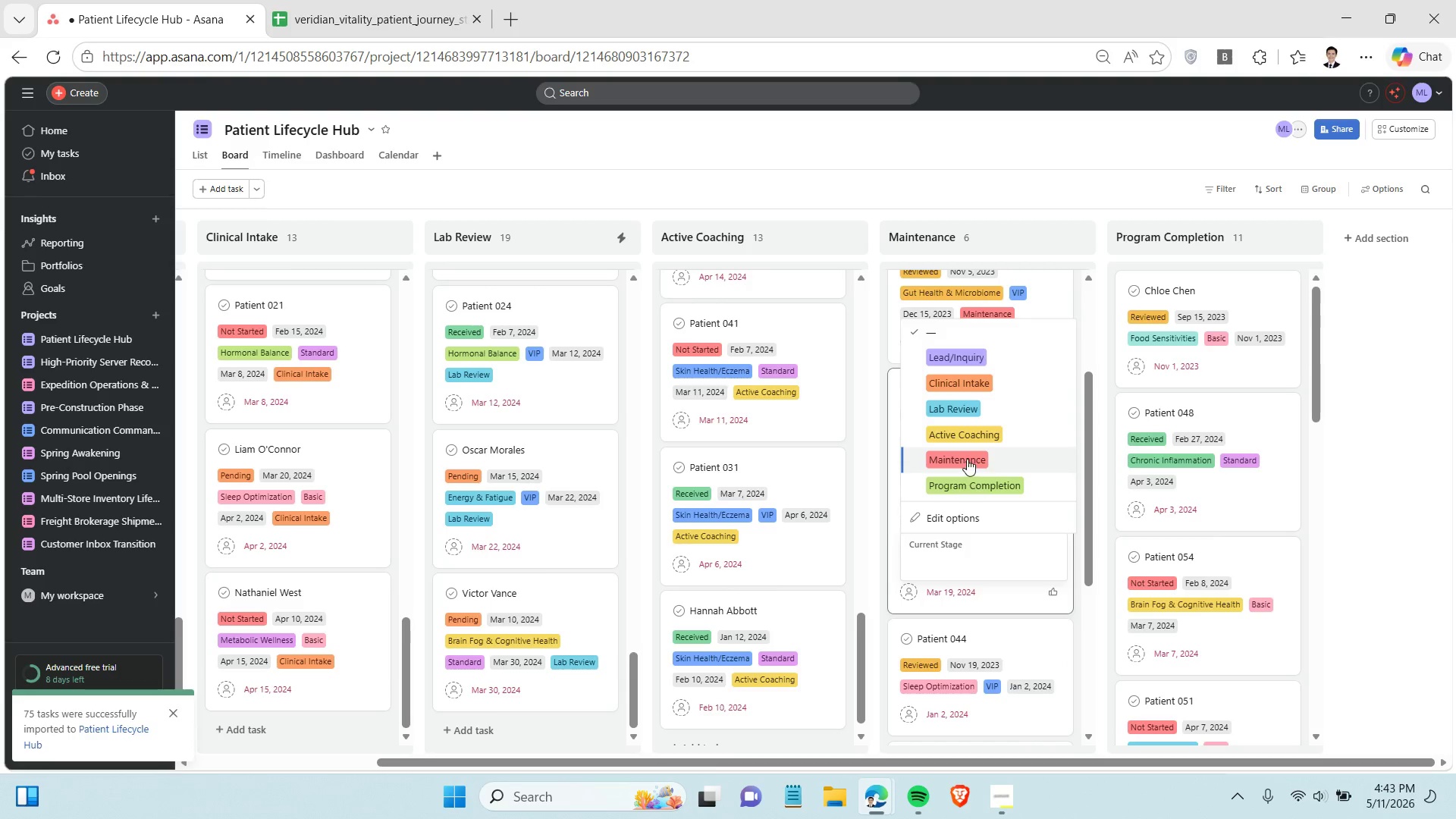 
left_click([967, 459])
 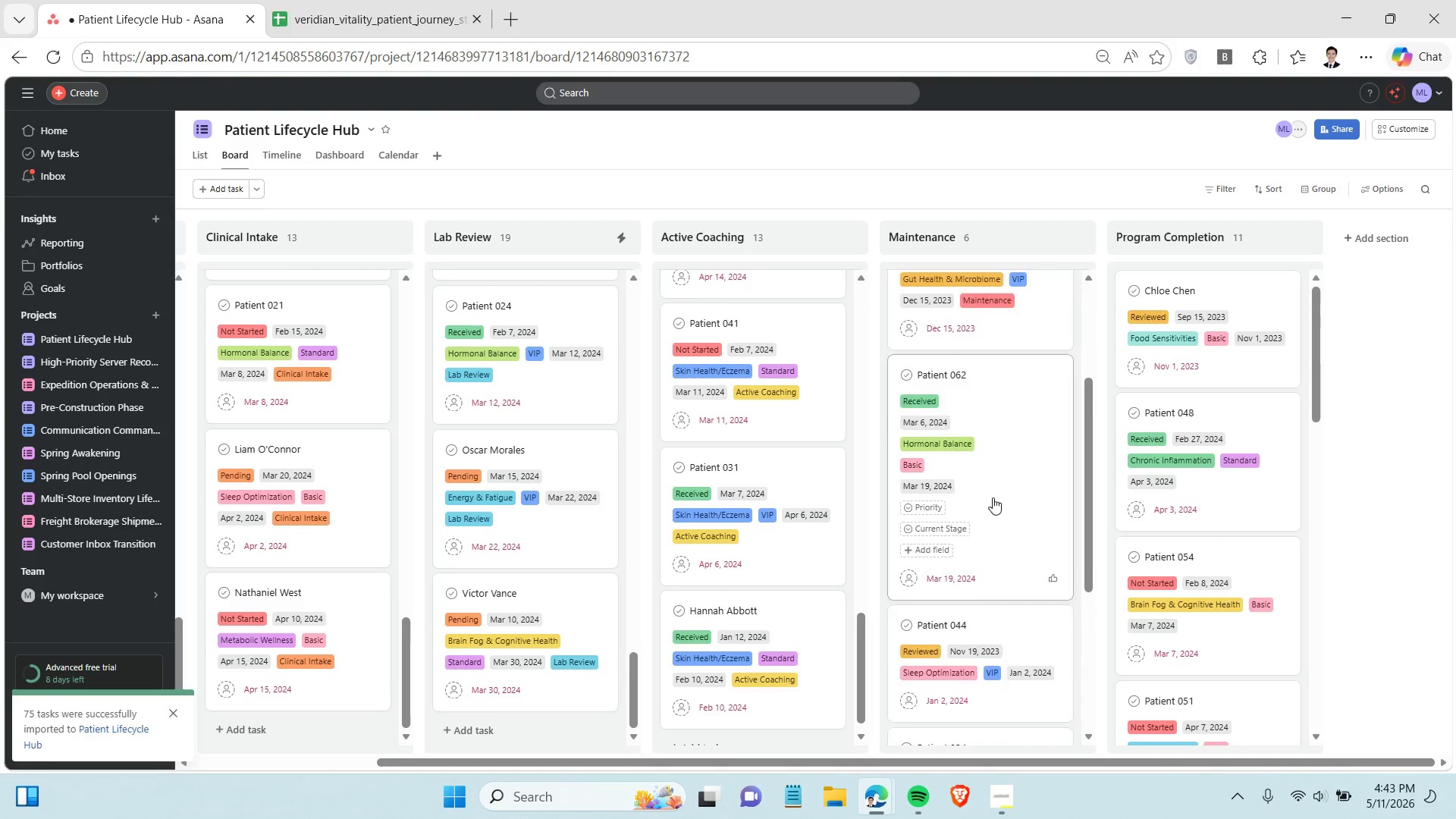 
scroll: coordinate [993, 497], scroll_direction: down, amount: 3.0
 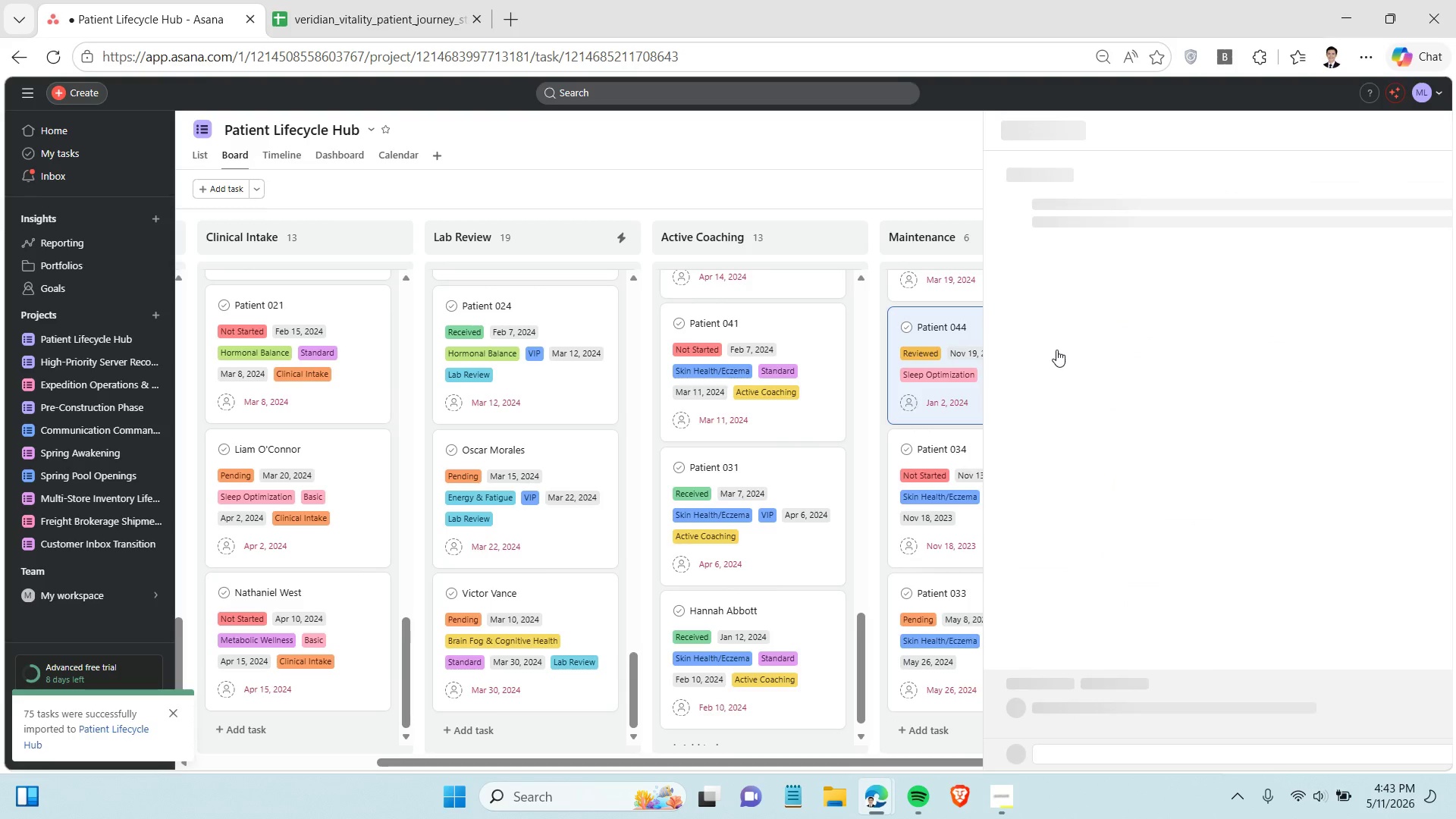 
left_click([892, 153])
 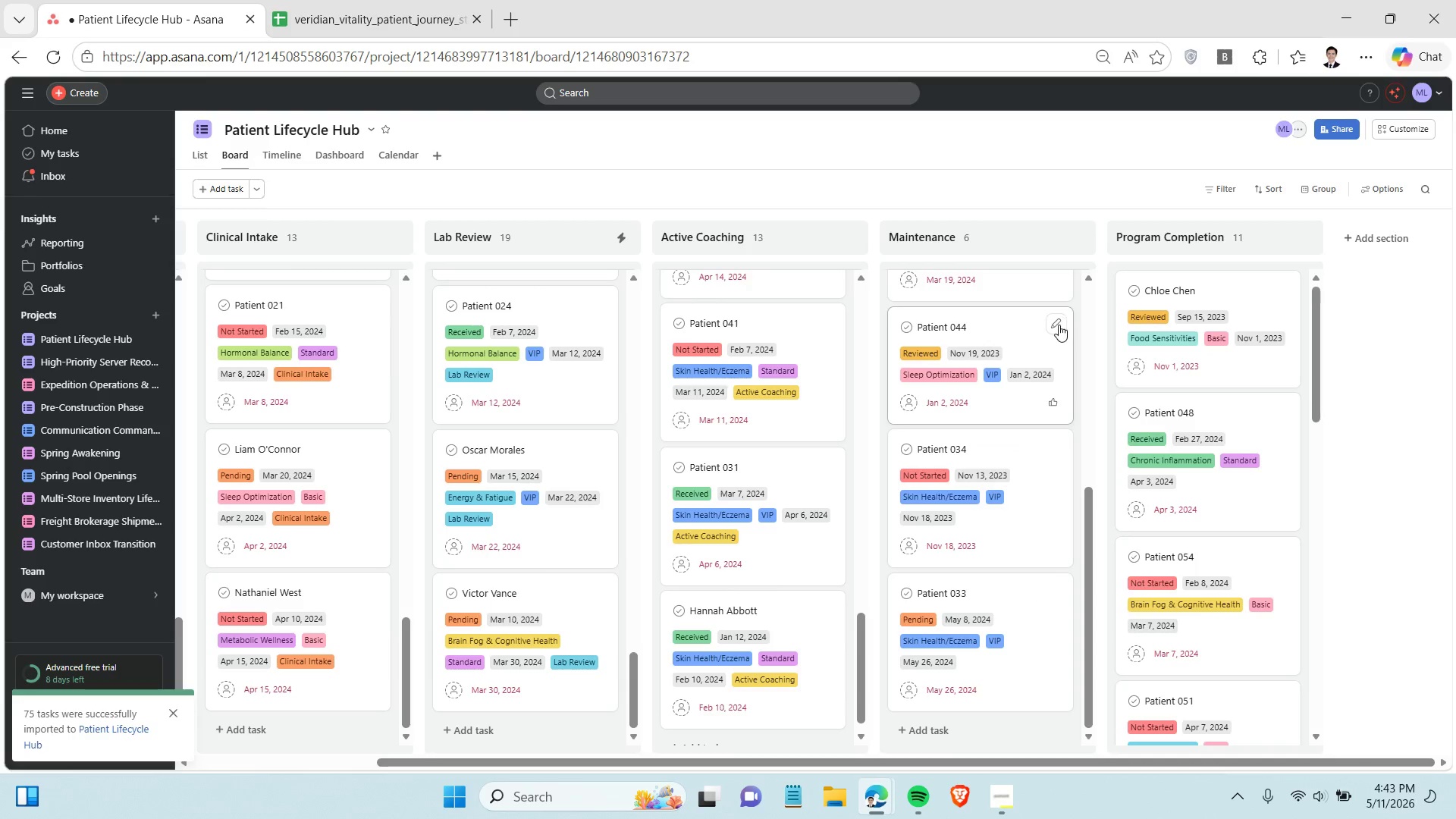 
left_click([1059, 325])
 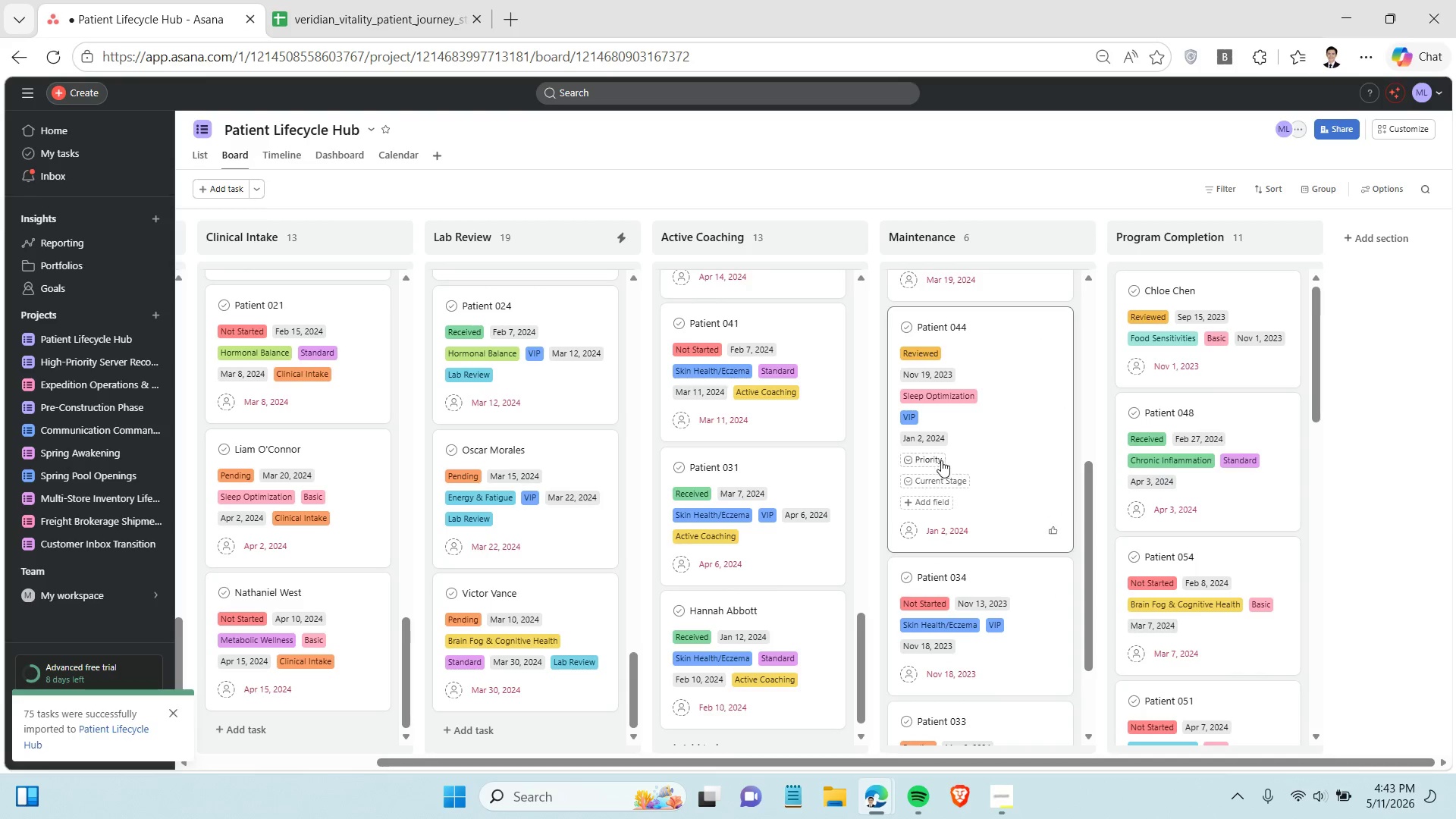 
left_click([932, 474])
 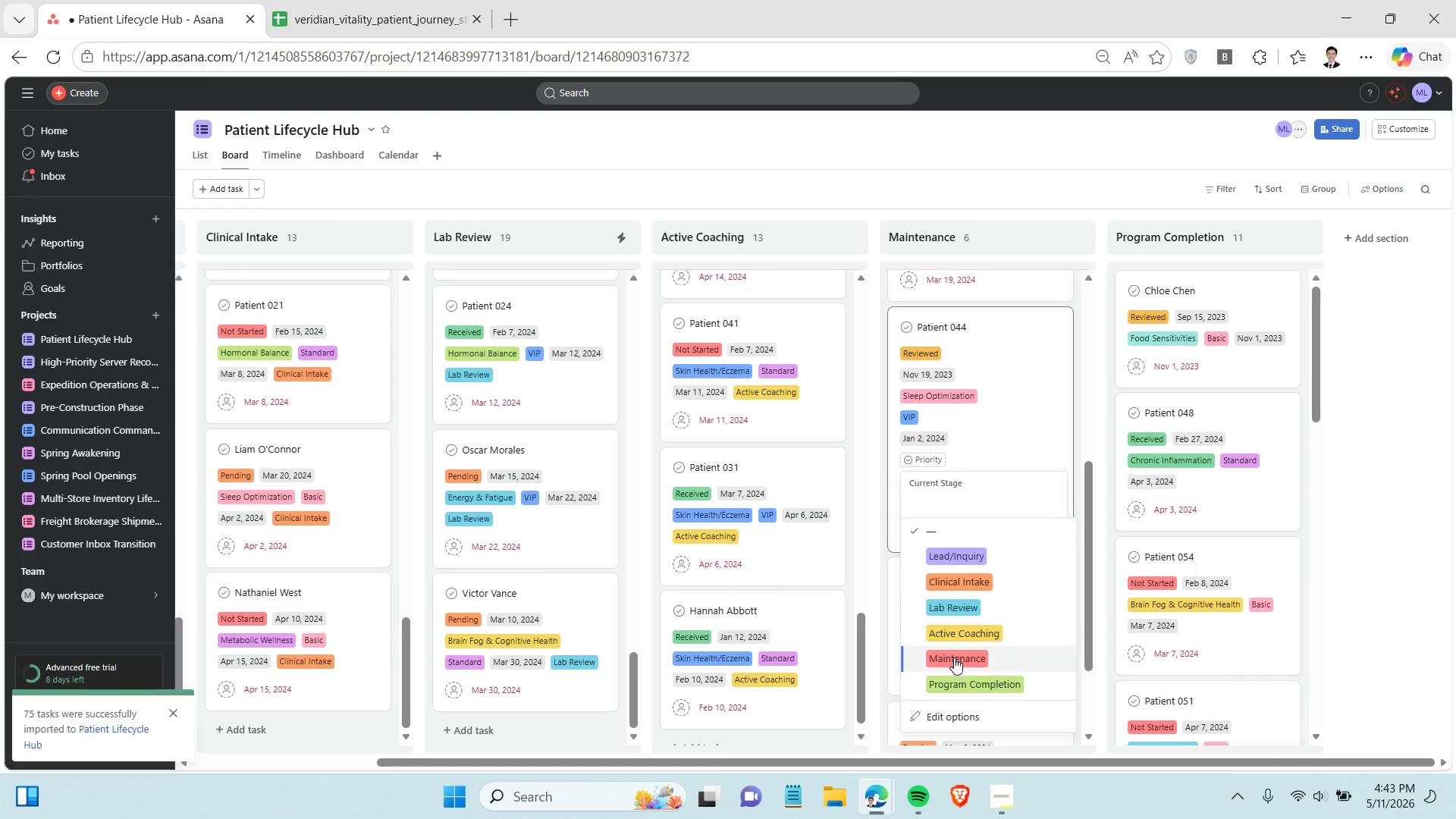 
left_click([954, 657])
 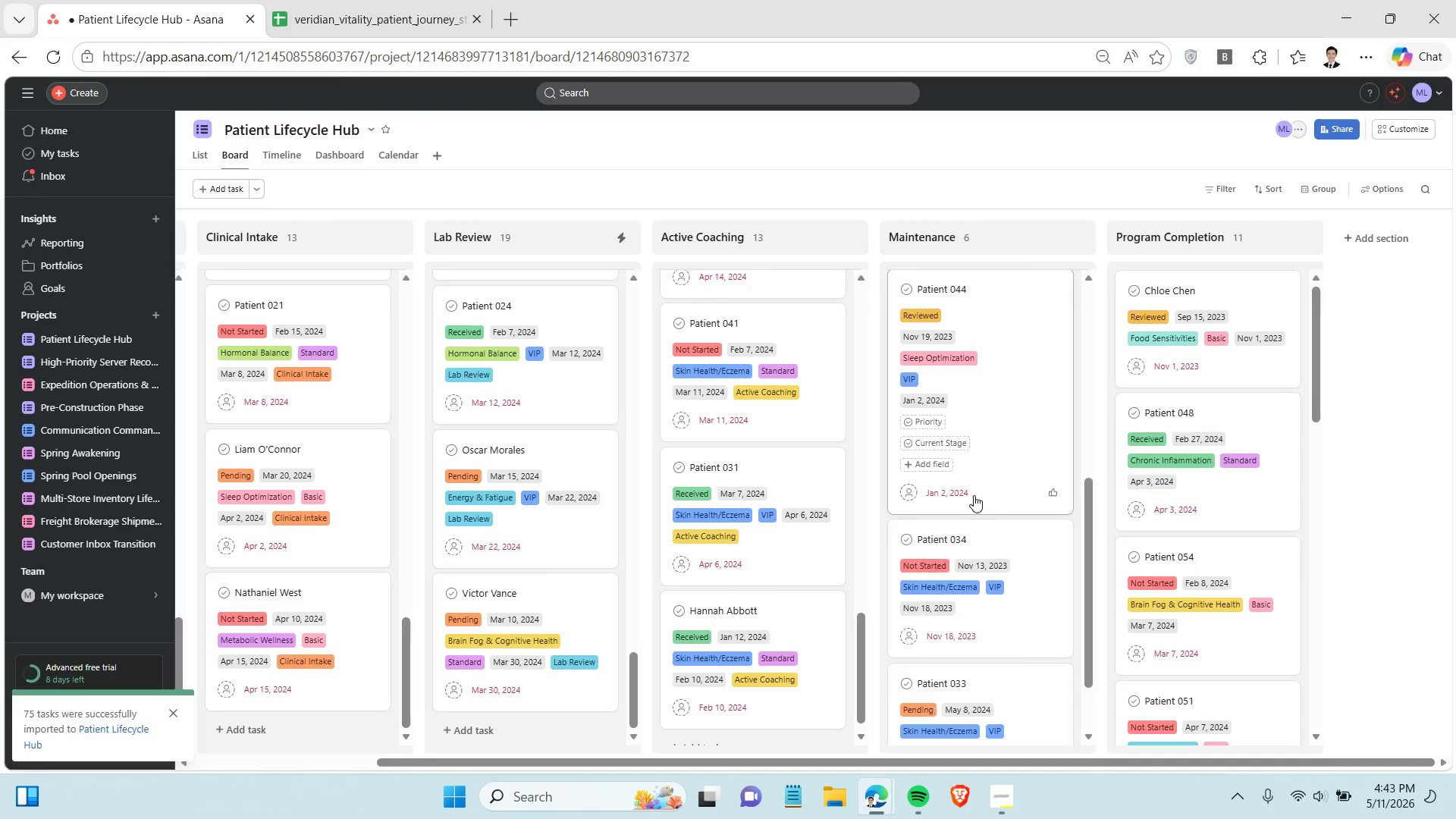 
scroll: coordinate [974, 495], scroll_direction: down, amount: 2.0
 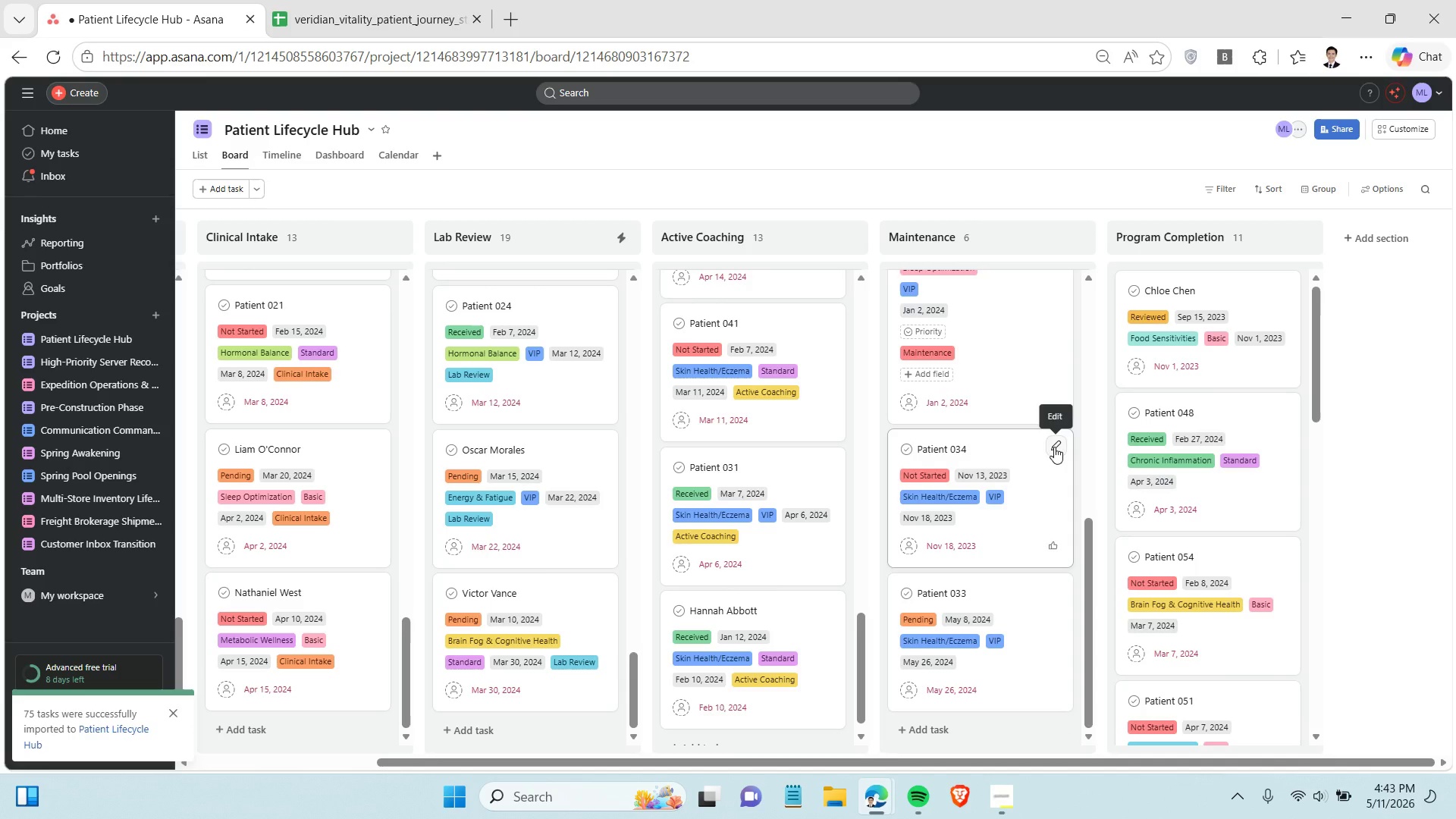 
left_click([1054, 447])
 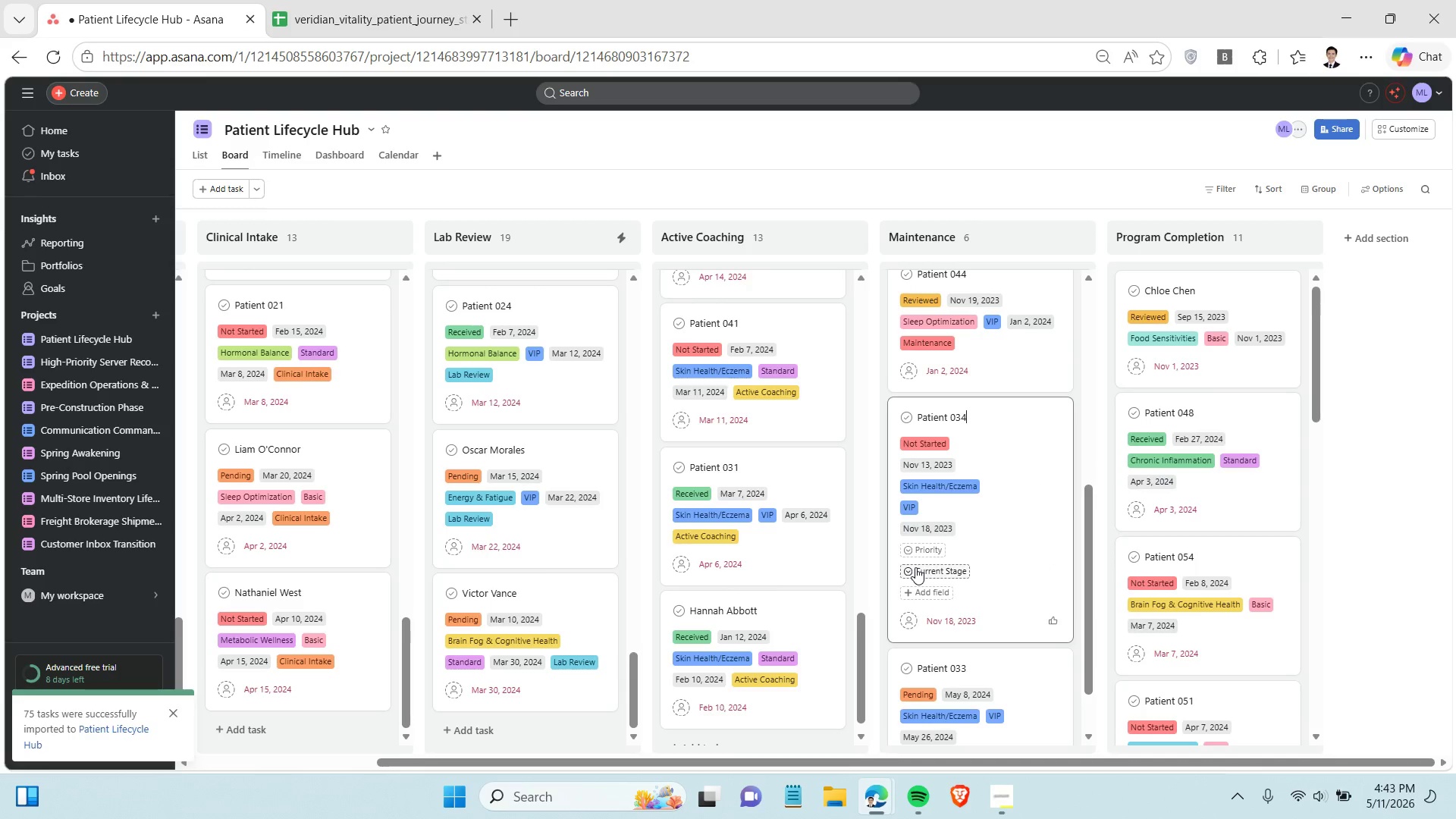 
left_click([915, 567])
 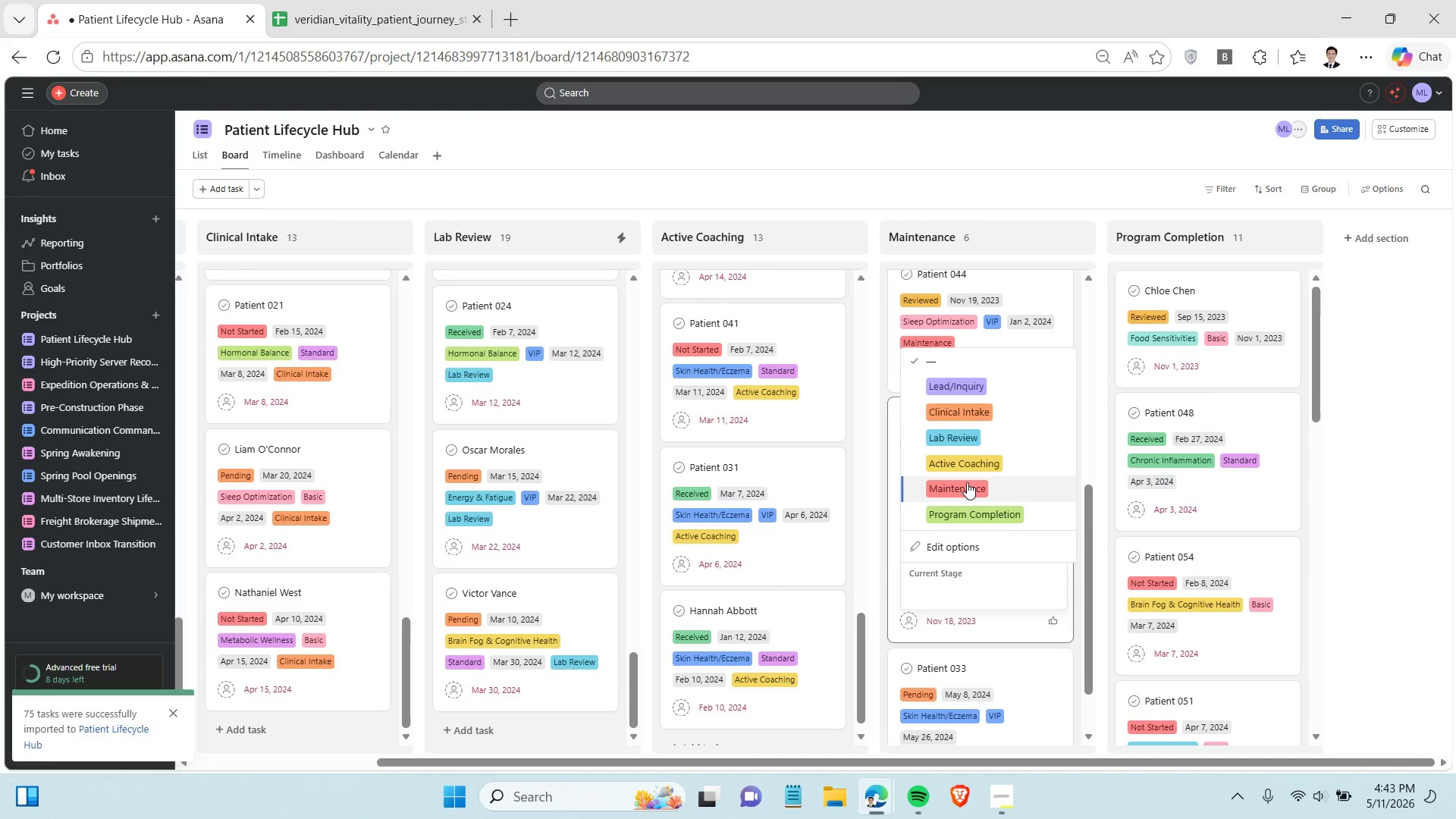 
left_click([967, 482])
 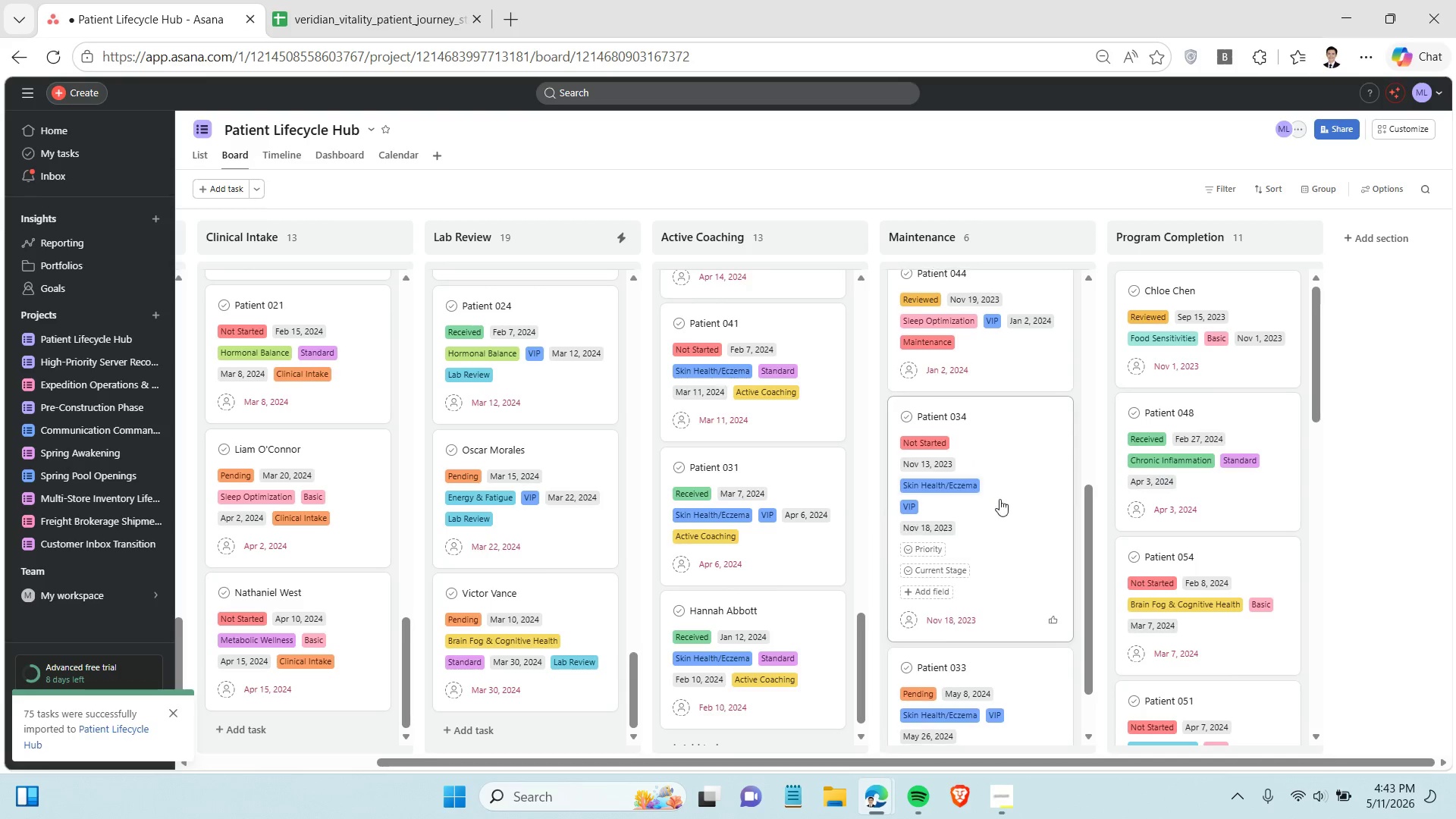 
scroll: coordinate [1015, 530], scroll_direction: down, amount: 4.0
 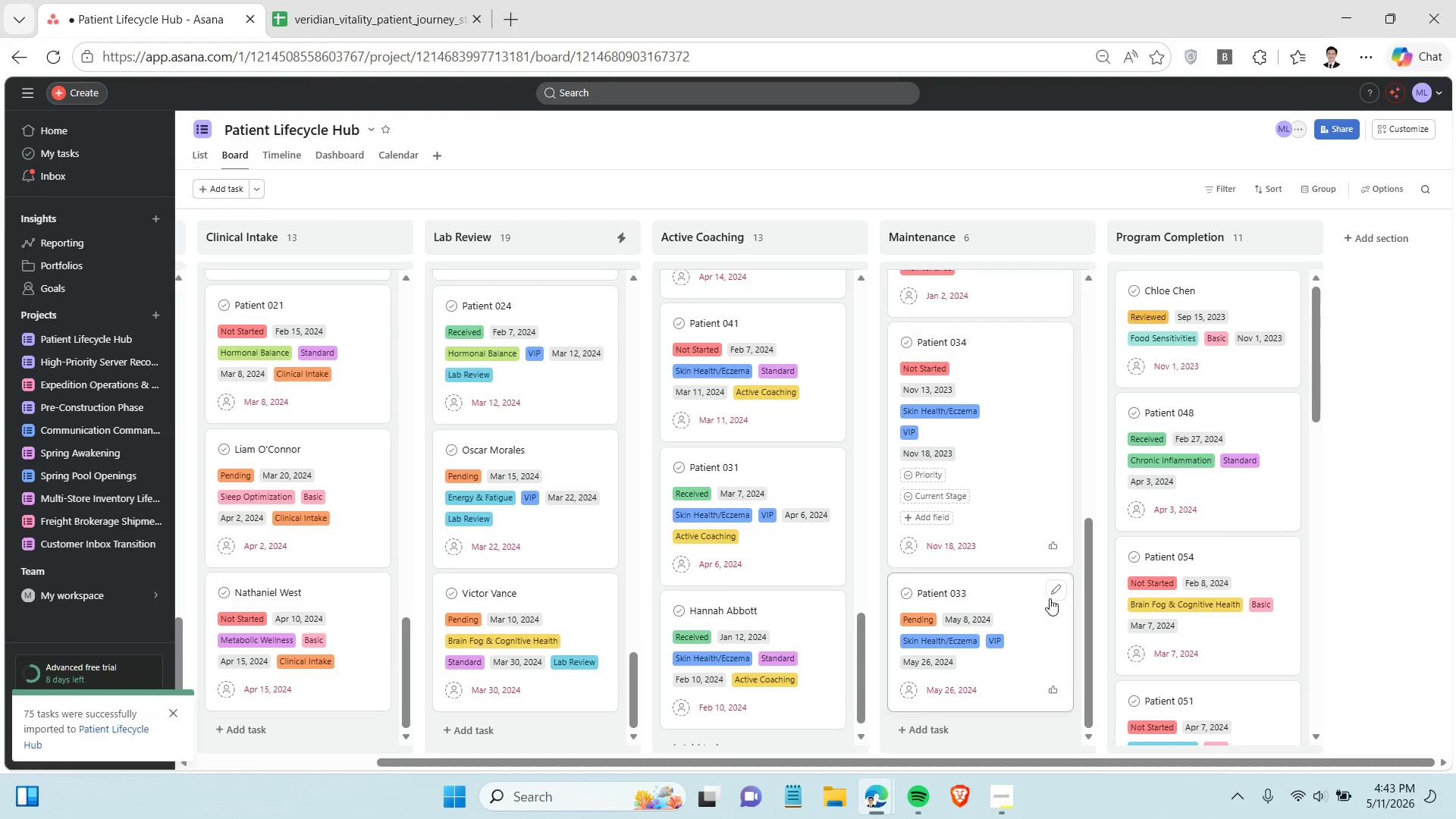 
mouse_move([1055, 590])
 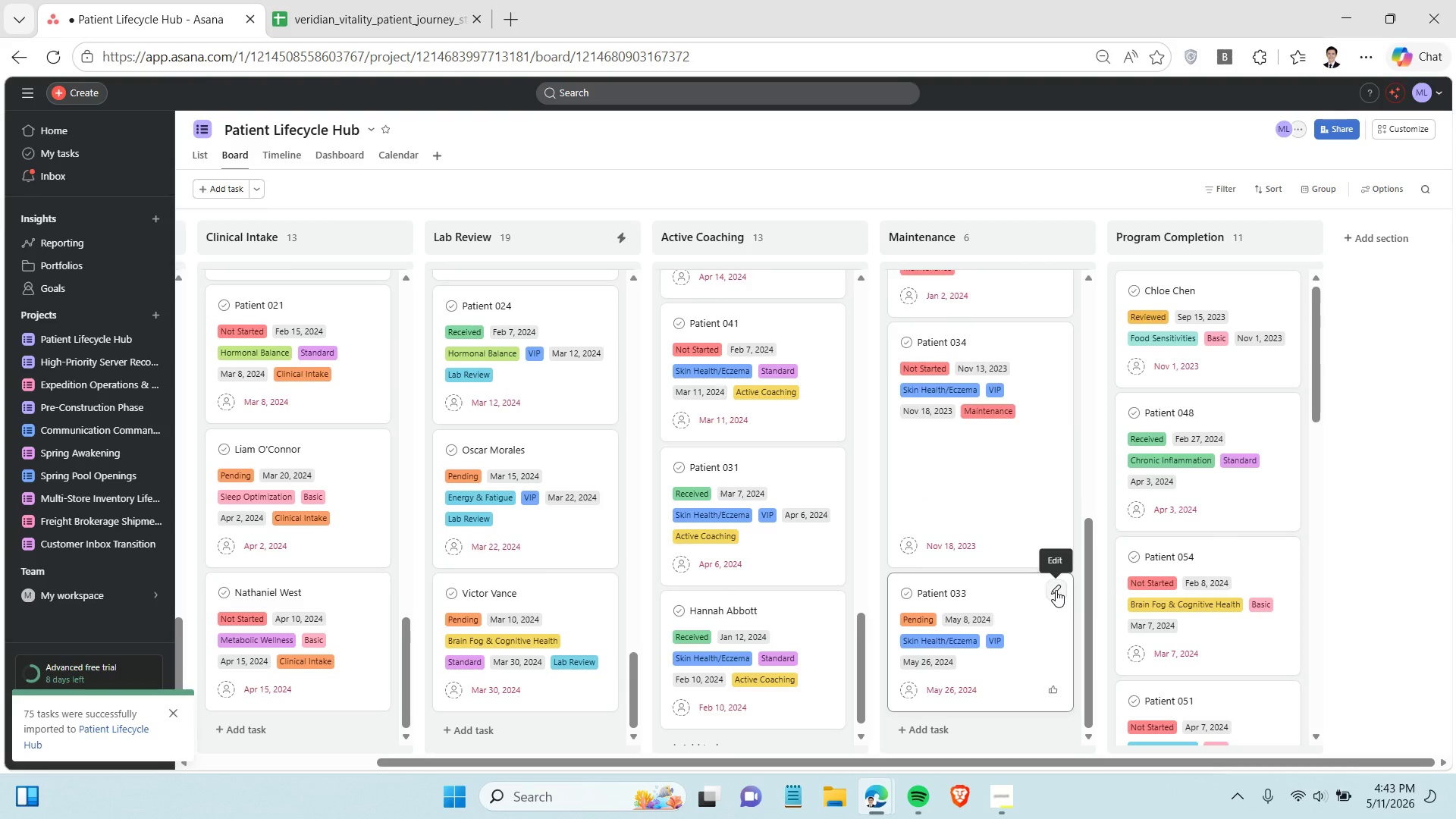 
left_click([1056, 590])
 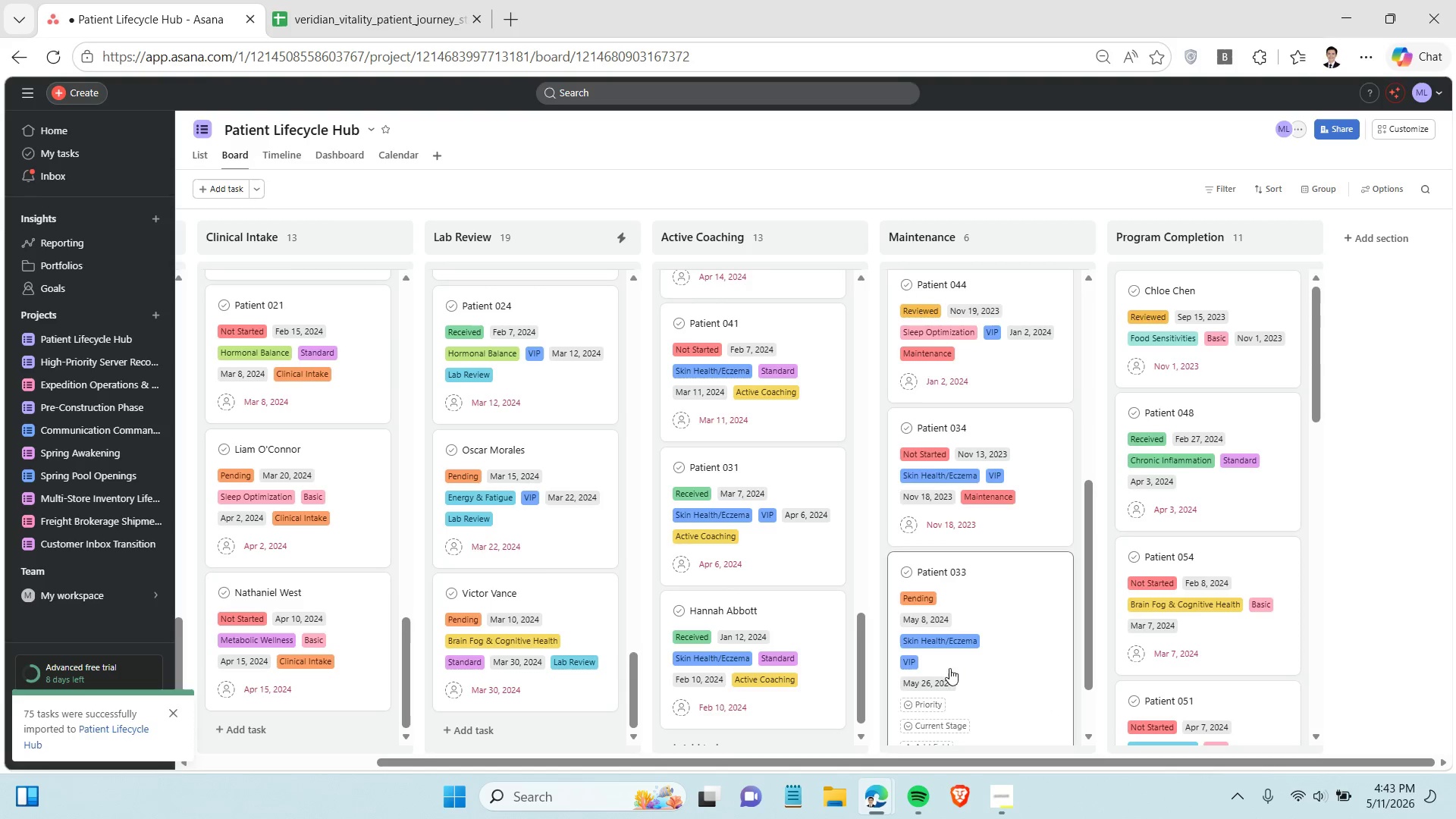 
scroll: coordinate [946, 682], scroll_direction: down, amount: 1.0
 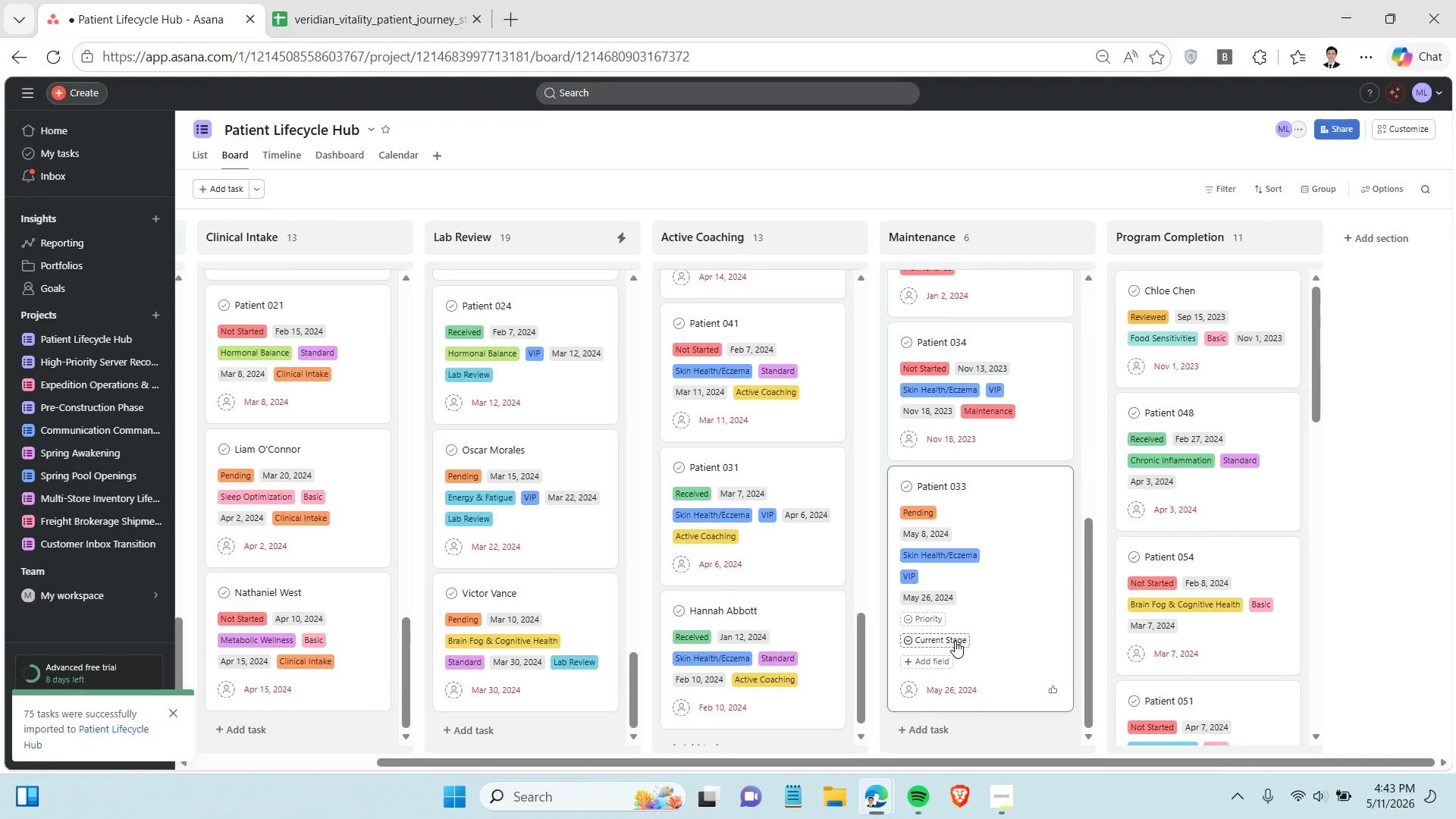 
left_click([955, 641])
 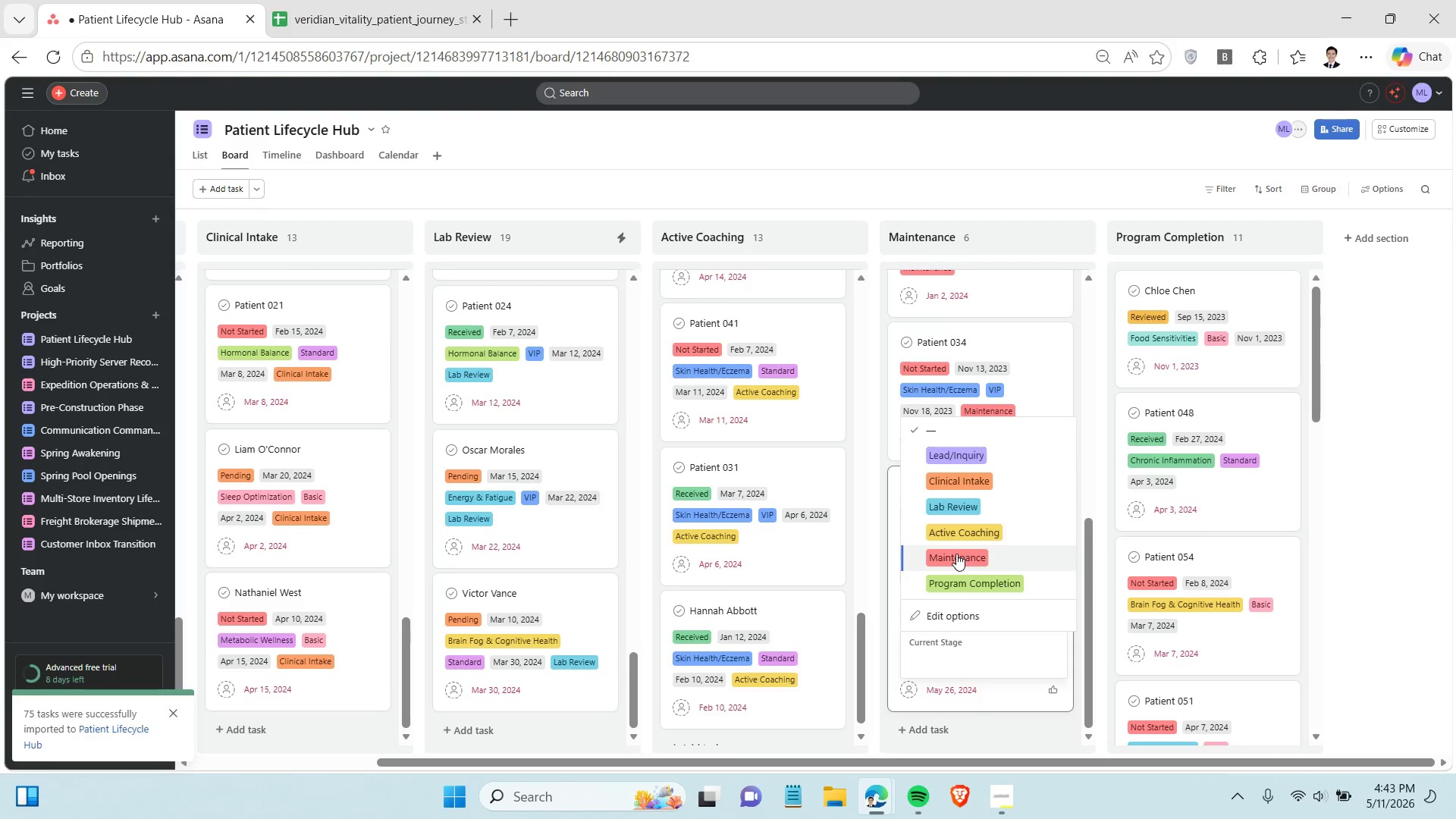 
left_click([956, 554])
 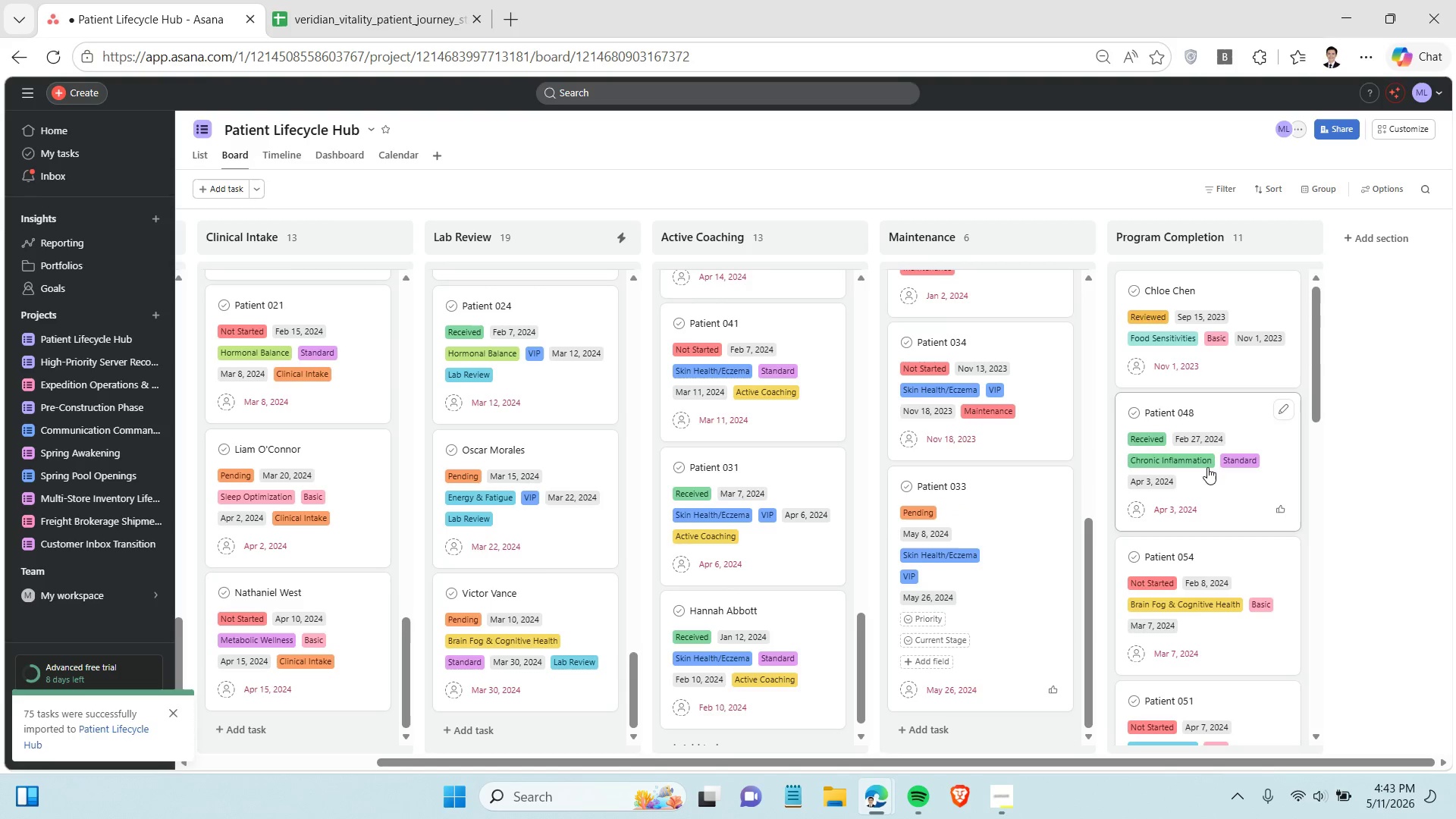 
scroll: coordinate [1202, 425], scroll_direction: up, amount: 6.0
 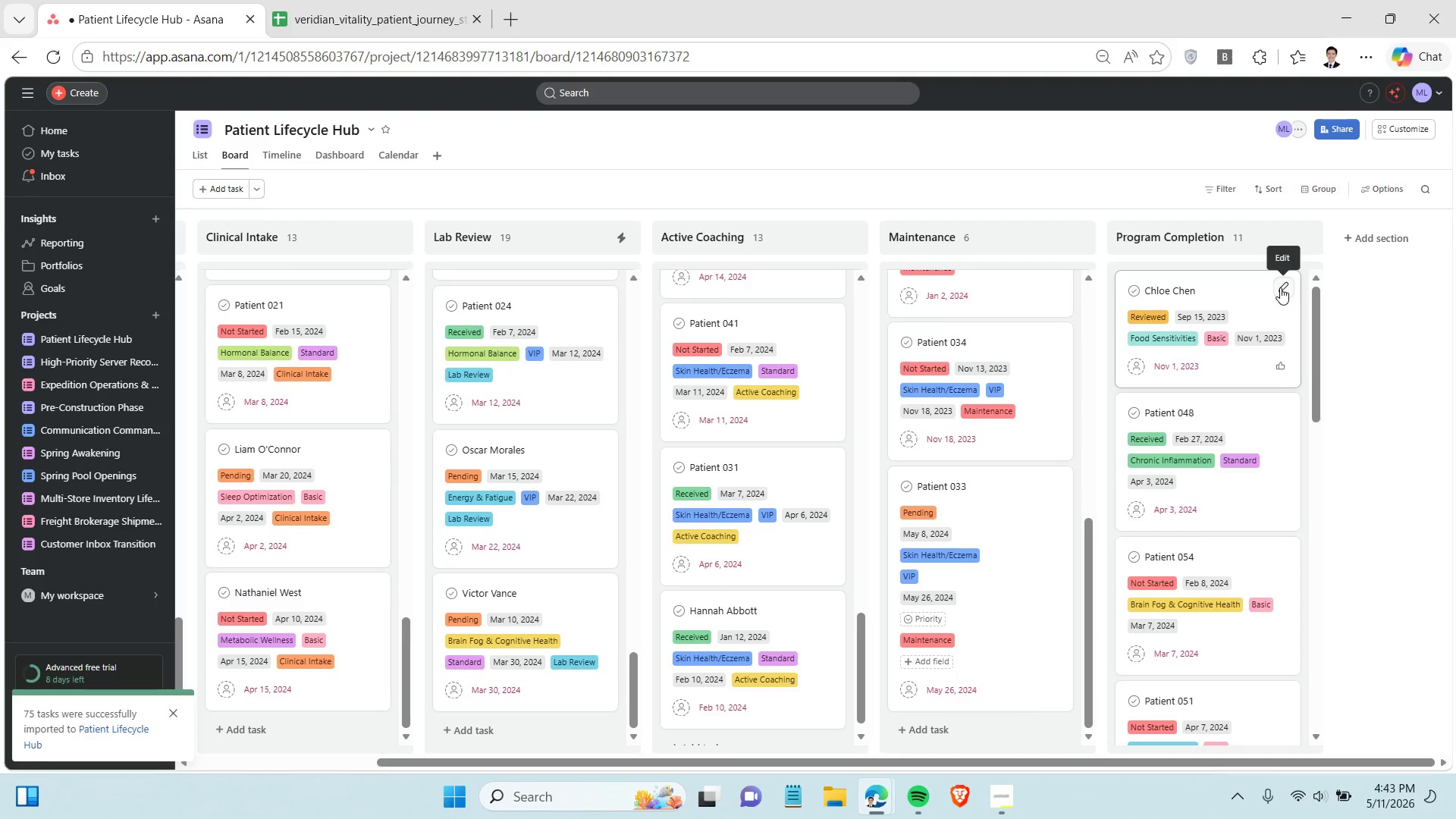 
left_click([1280, 287])
 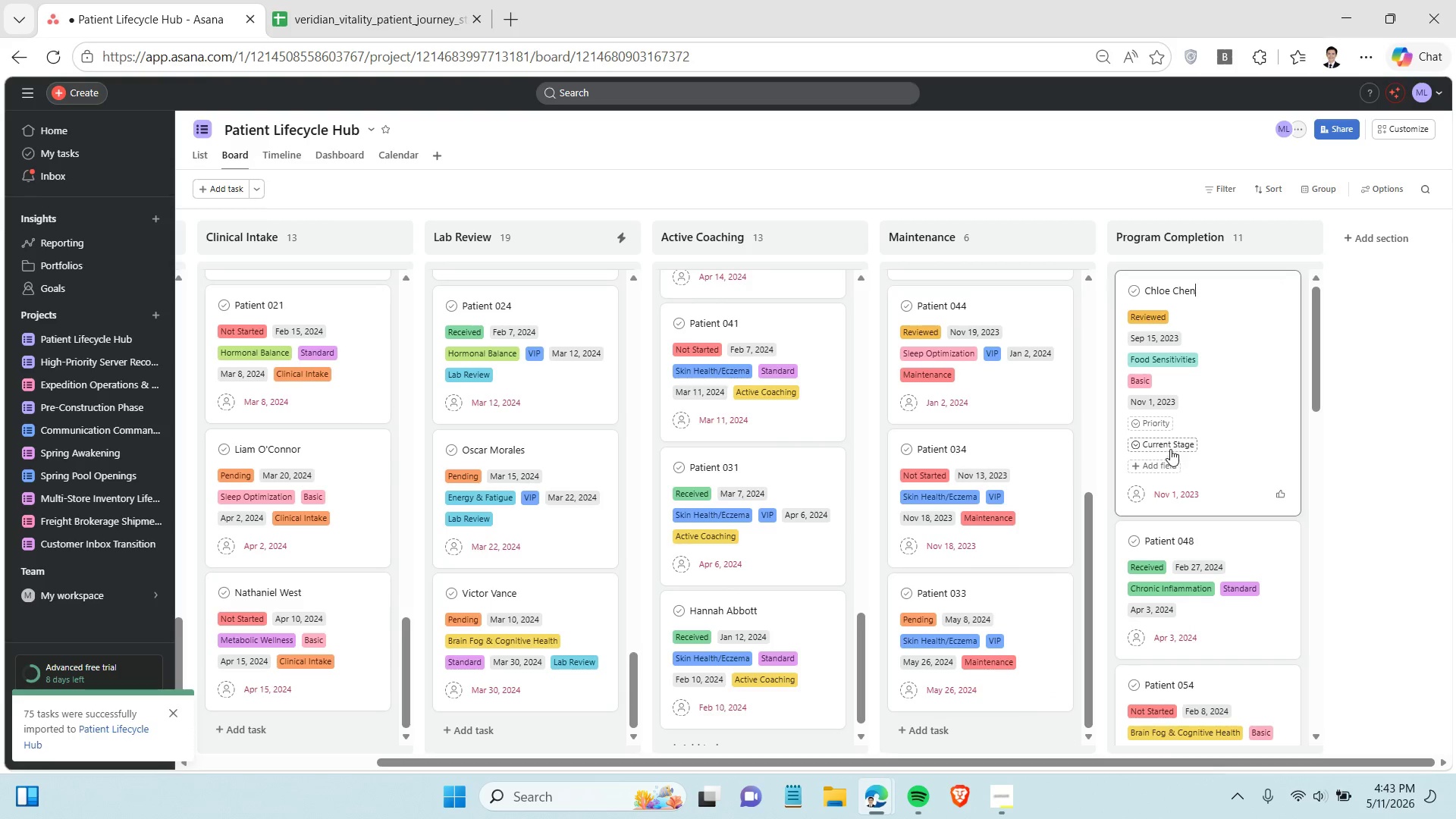 
left_click([1170, 448])
 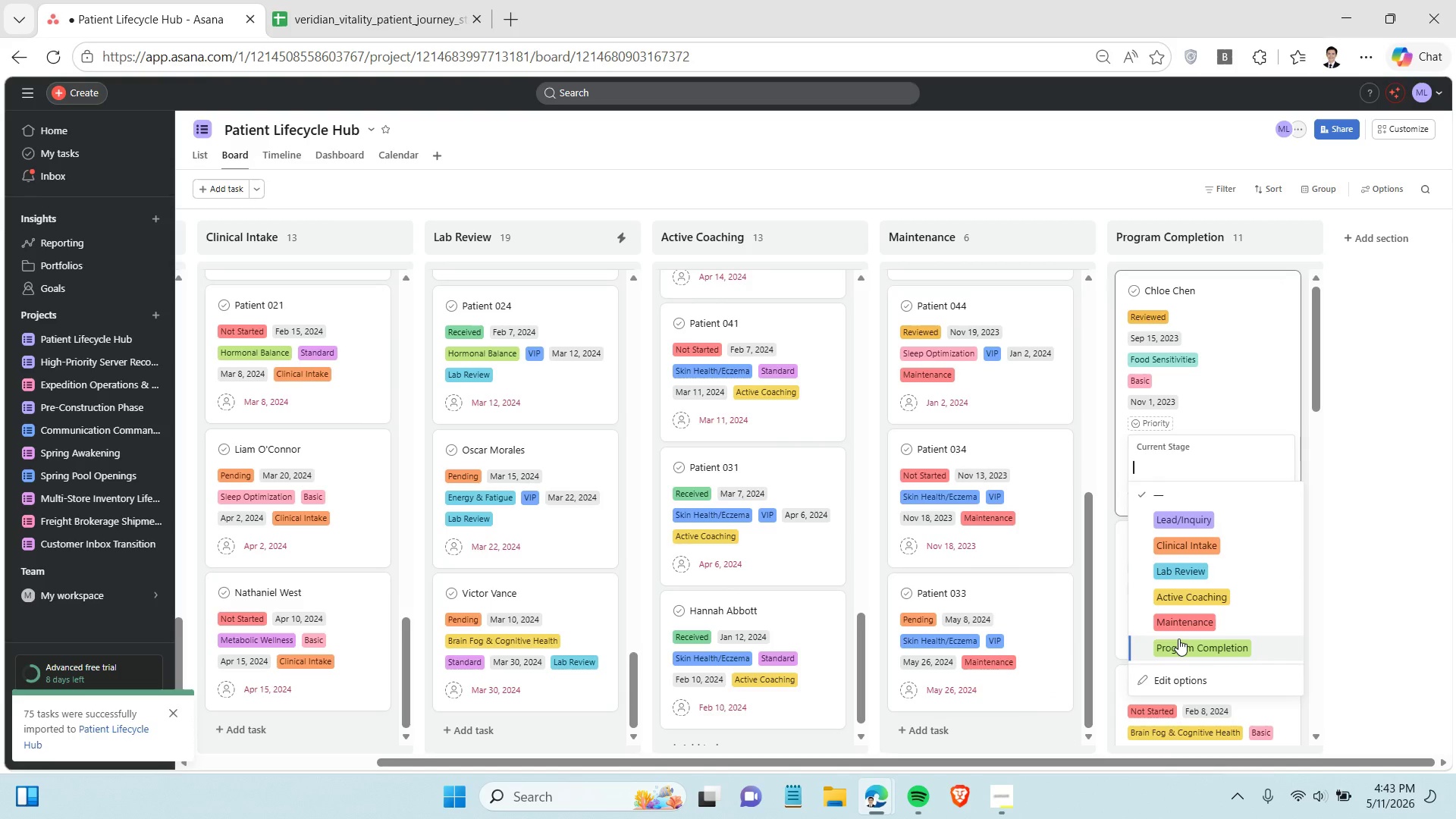 
left_click([1178, 639])
 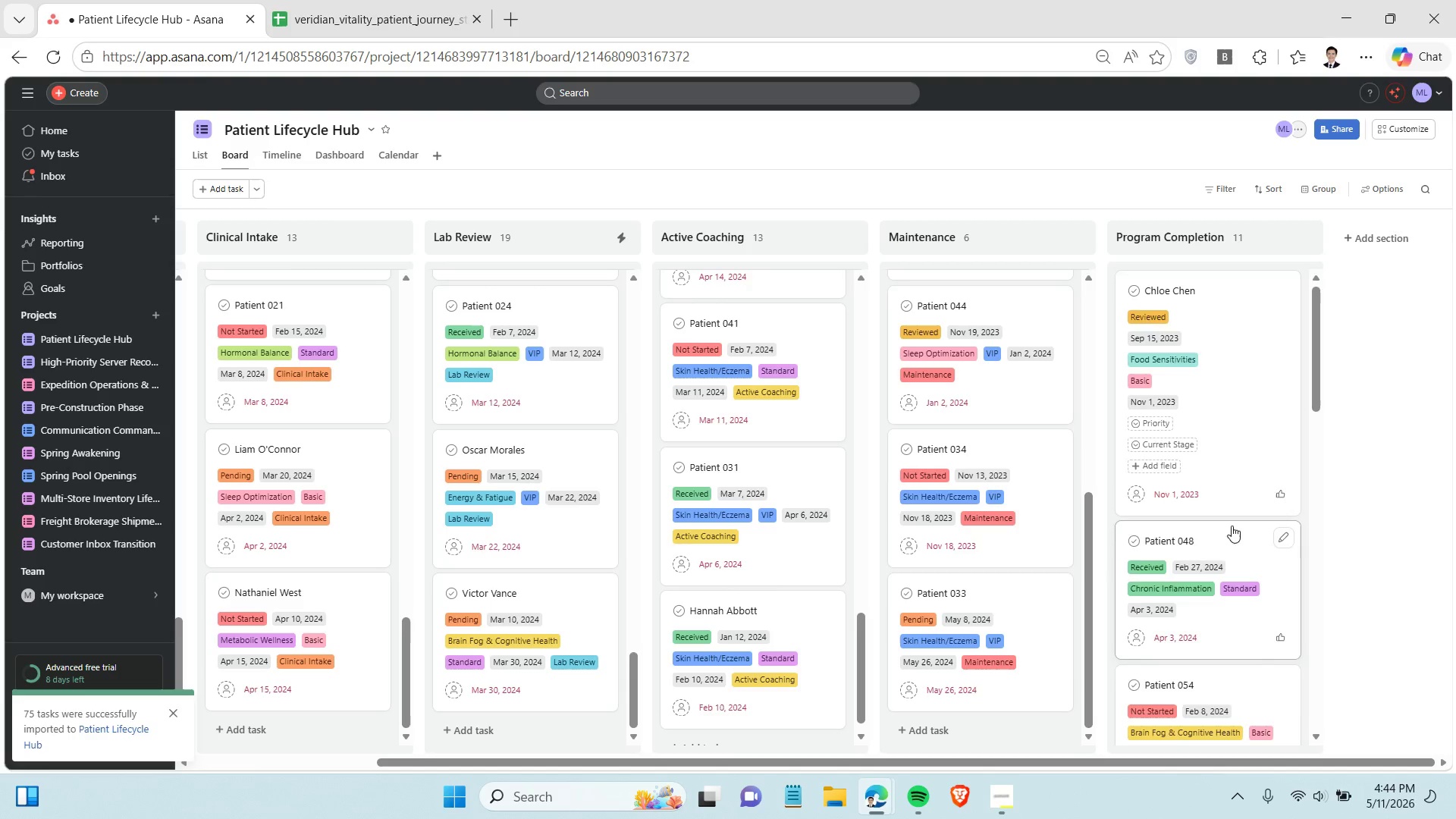 
scroll: coordinate [1232, 524], scroll_direction: down, amount: 2.0
 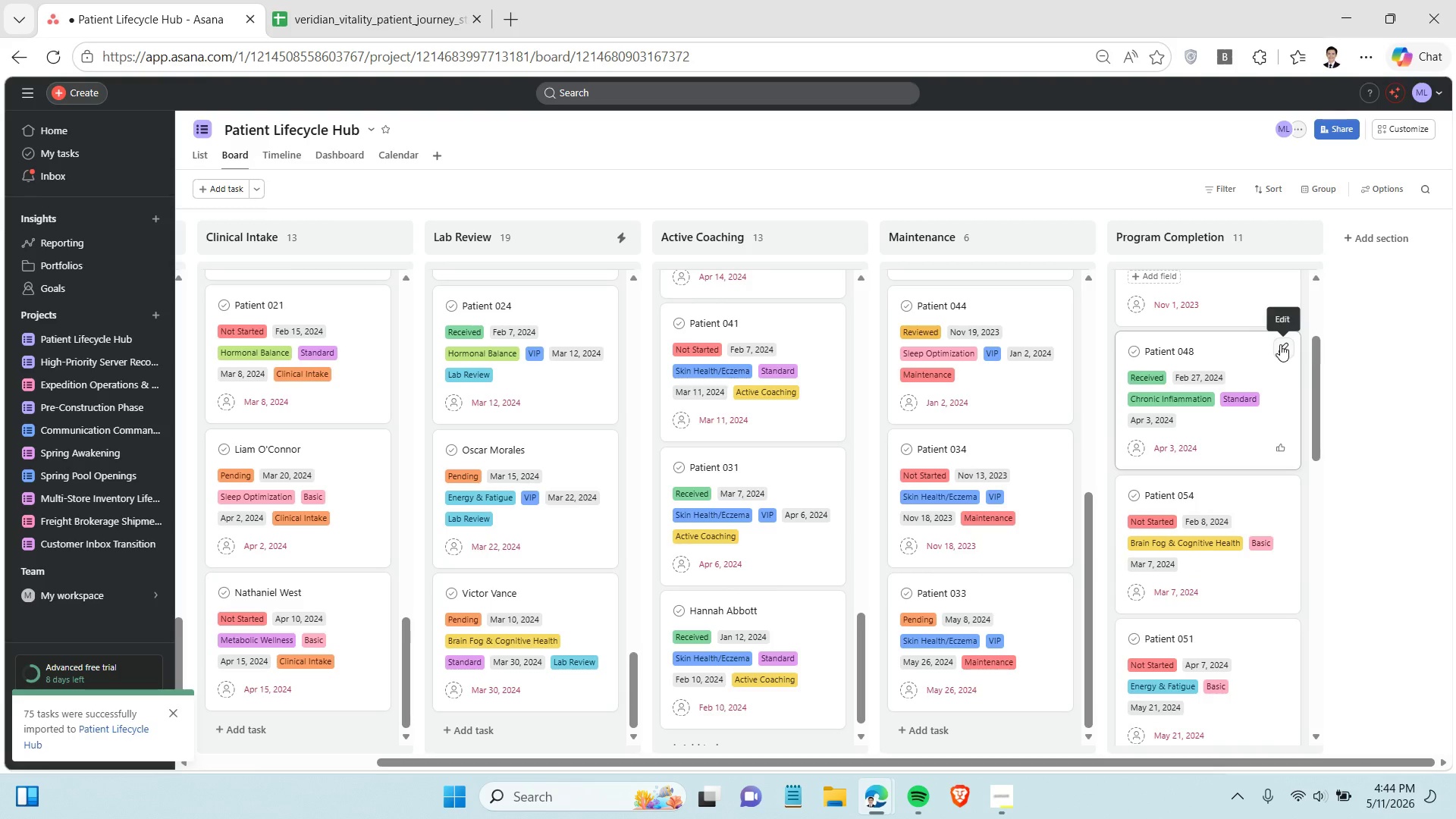 
left_click([1280, 344])
 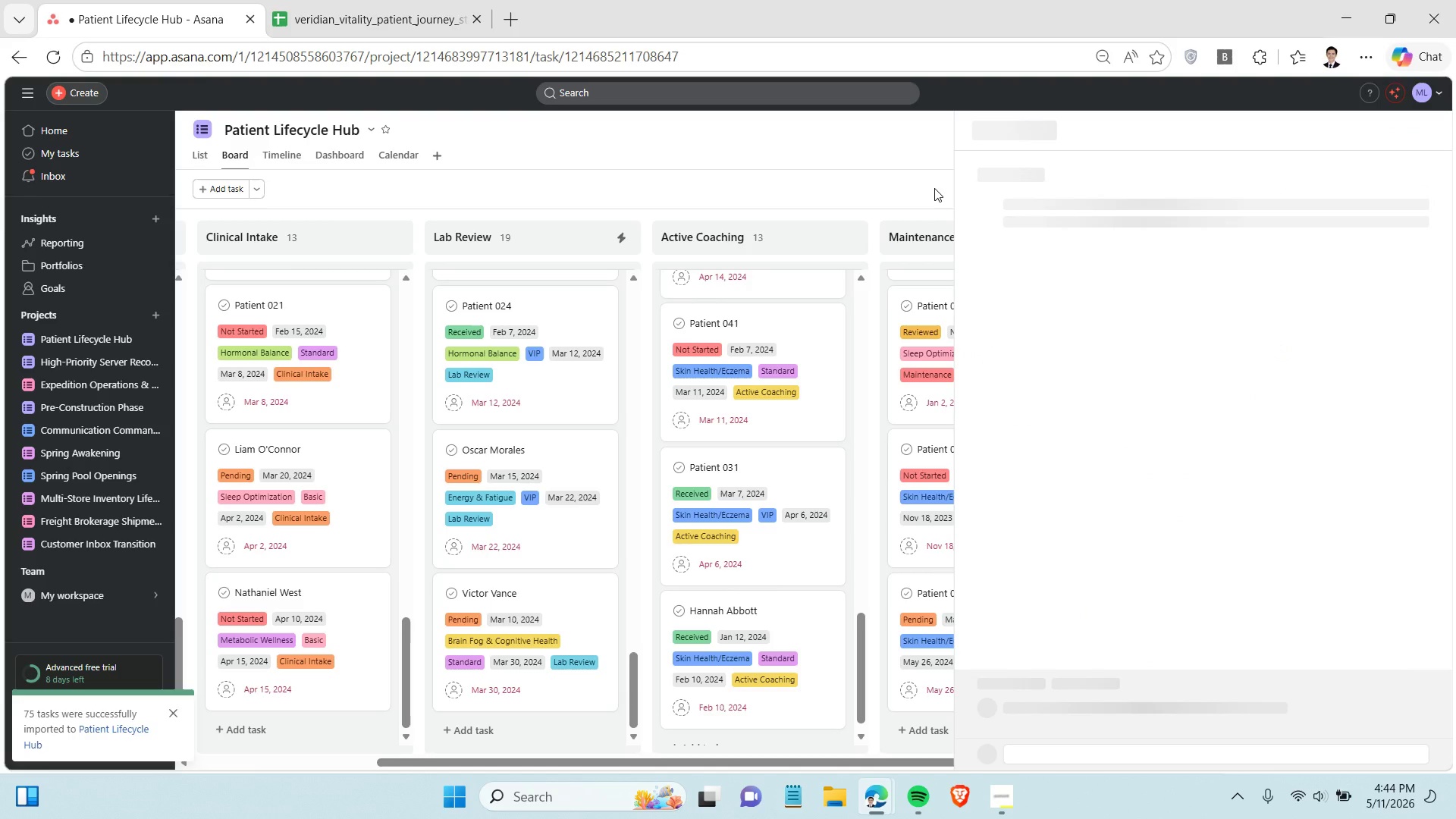 
left_click([912, 158])
 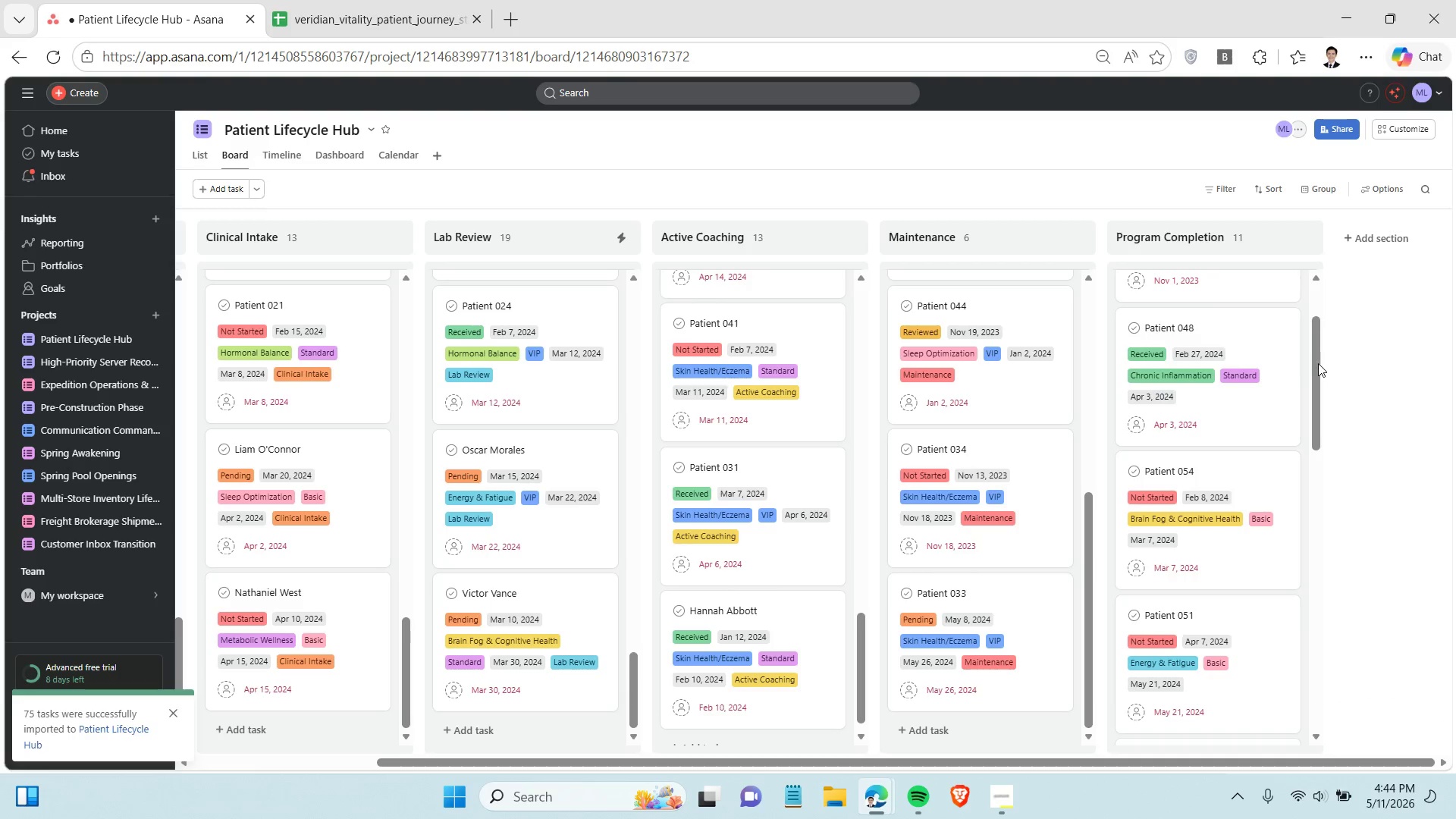 
mouse_move([1256, 375])
 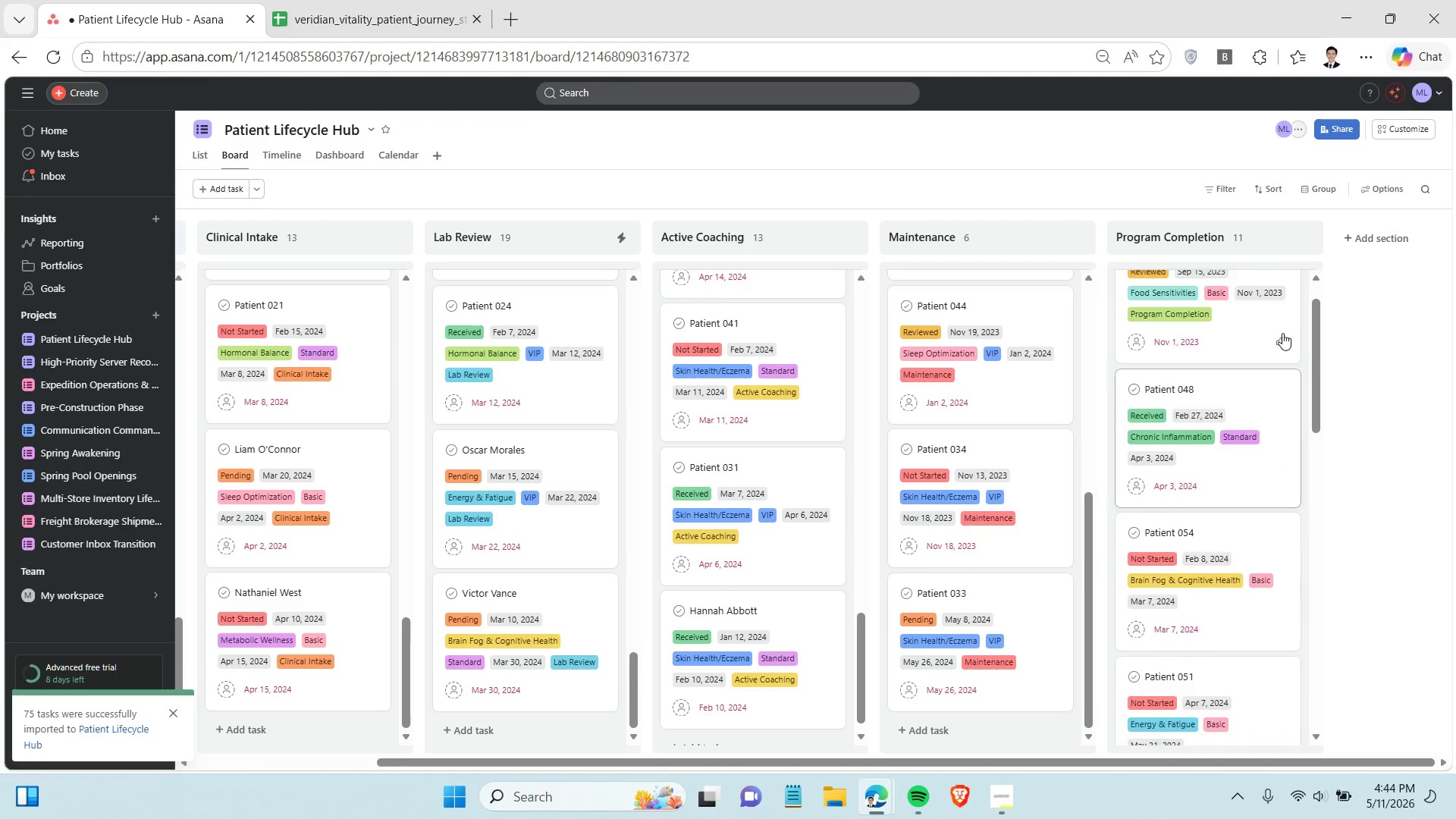 
scroll: coordinate [1278, 340], scroll_direction: up, amount: 1.0
 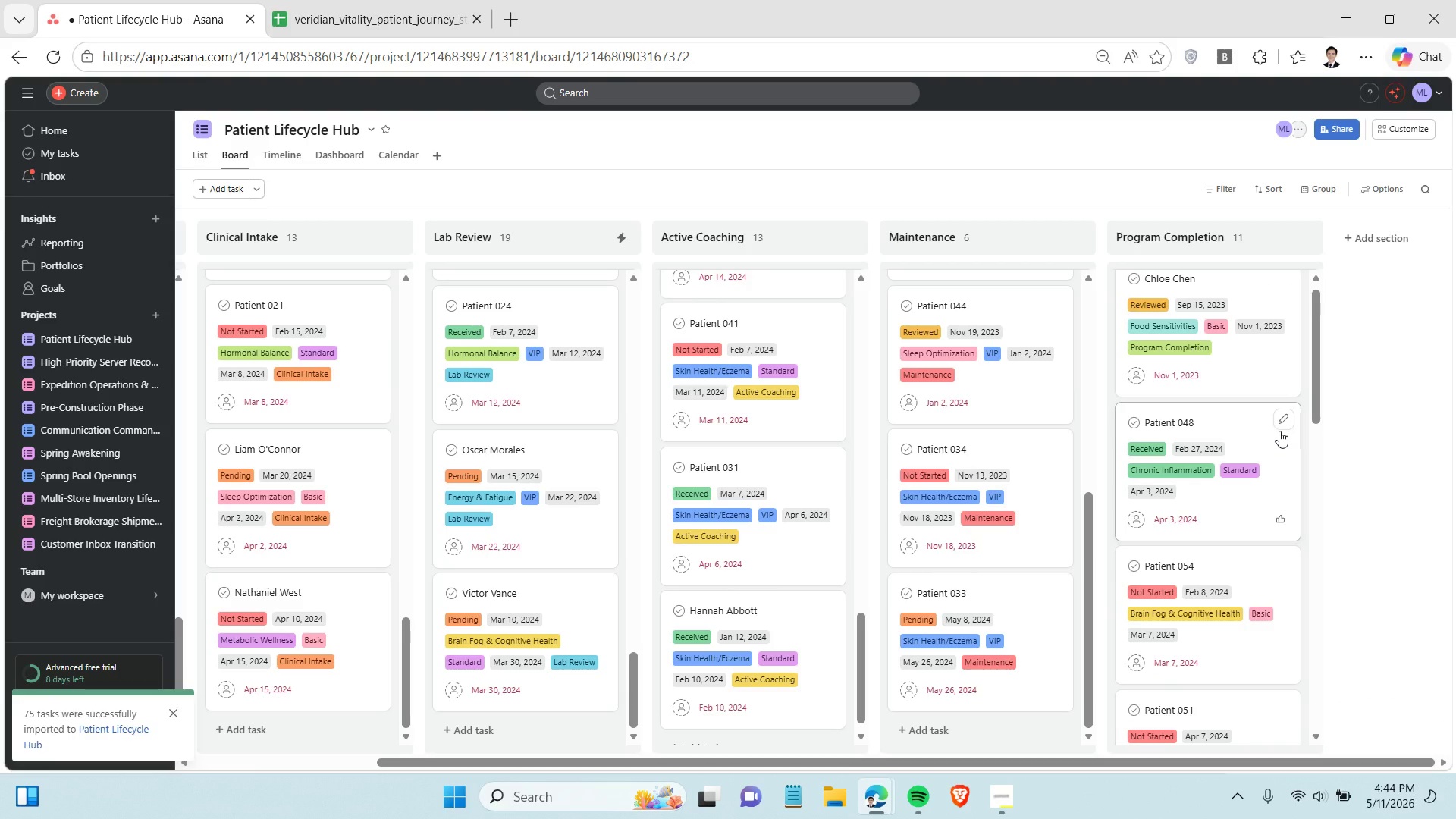 
left_click([1279, 419])
 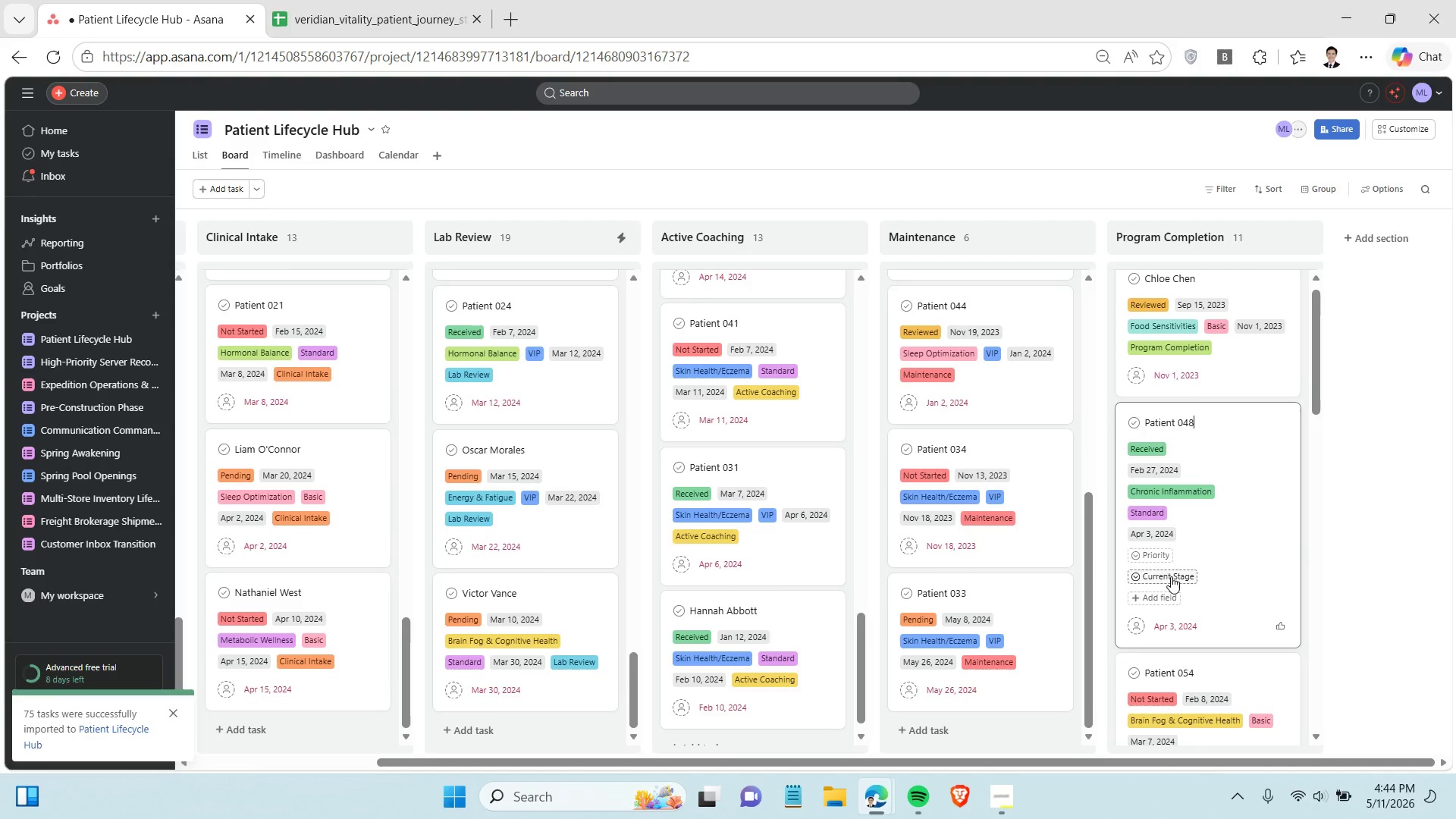 
left_click([1171, 576])
 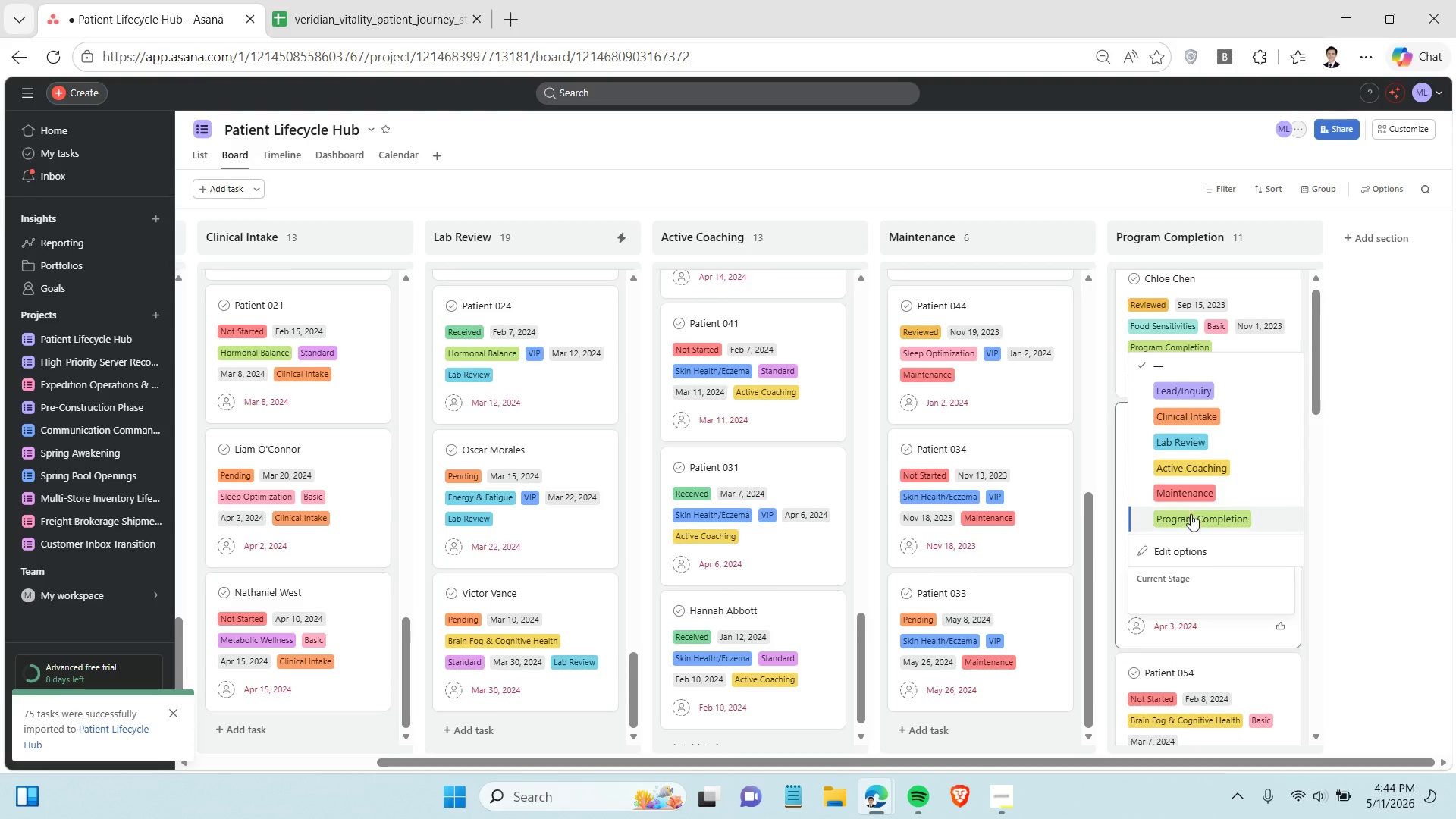 
left_click([1191, 516])
 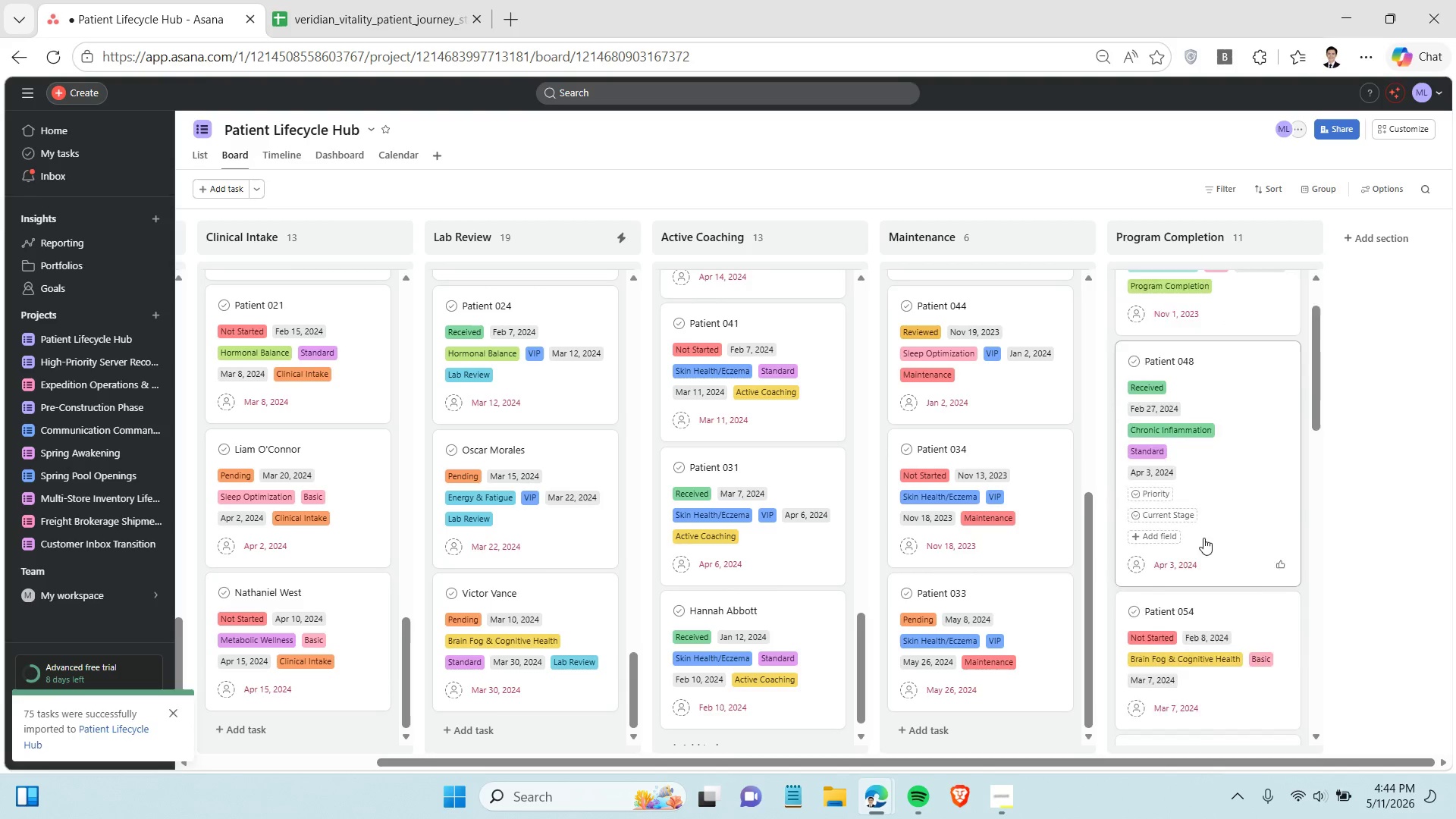 
scroll: coordinate [1203, 538], scroll_direction: down, amount: 2.0
 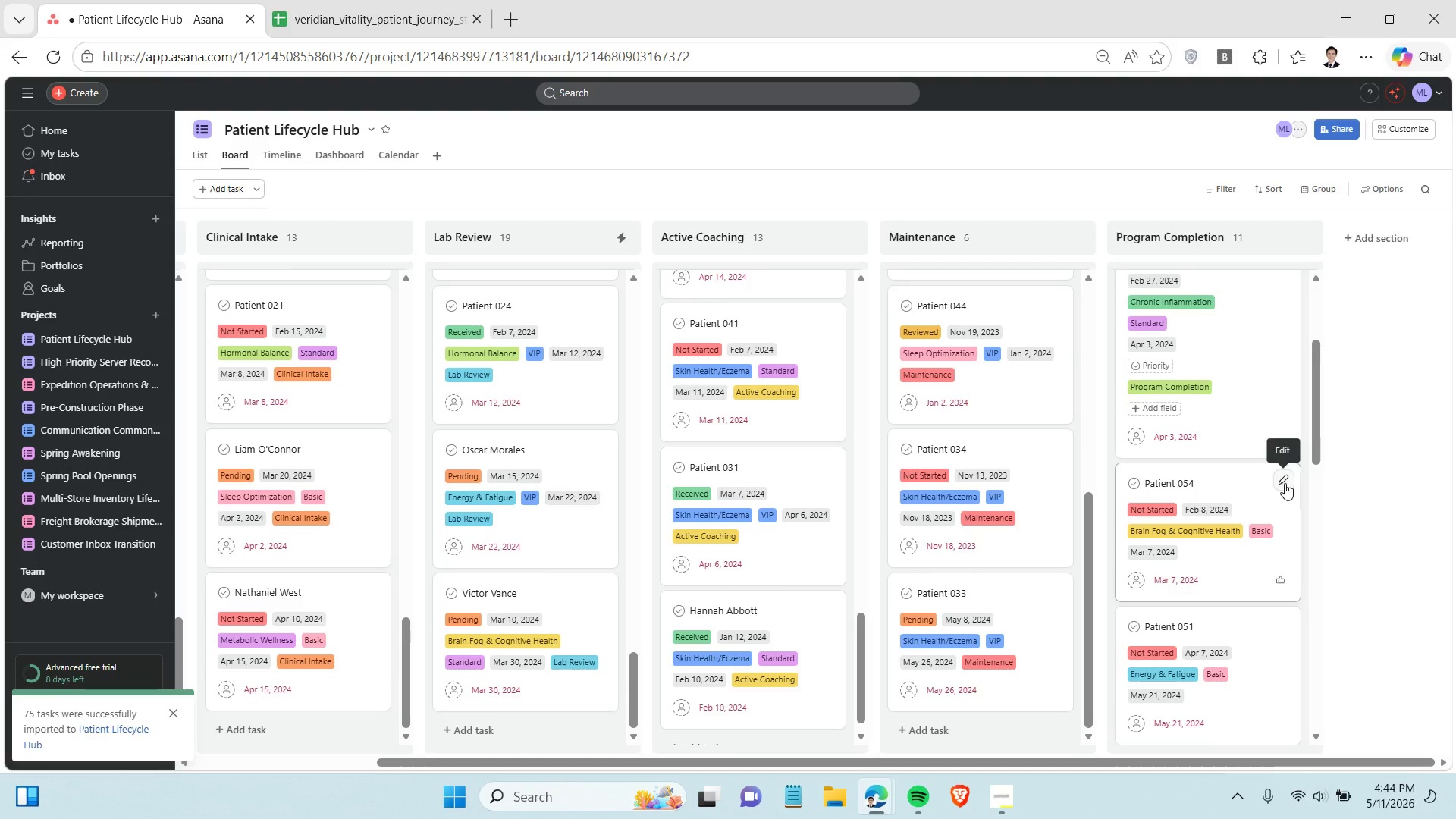 
left_click([1285, 483])
 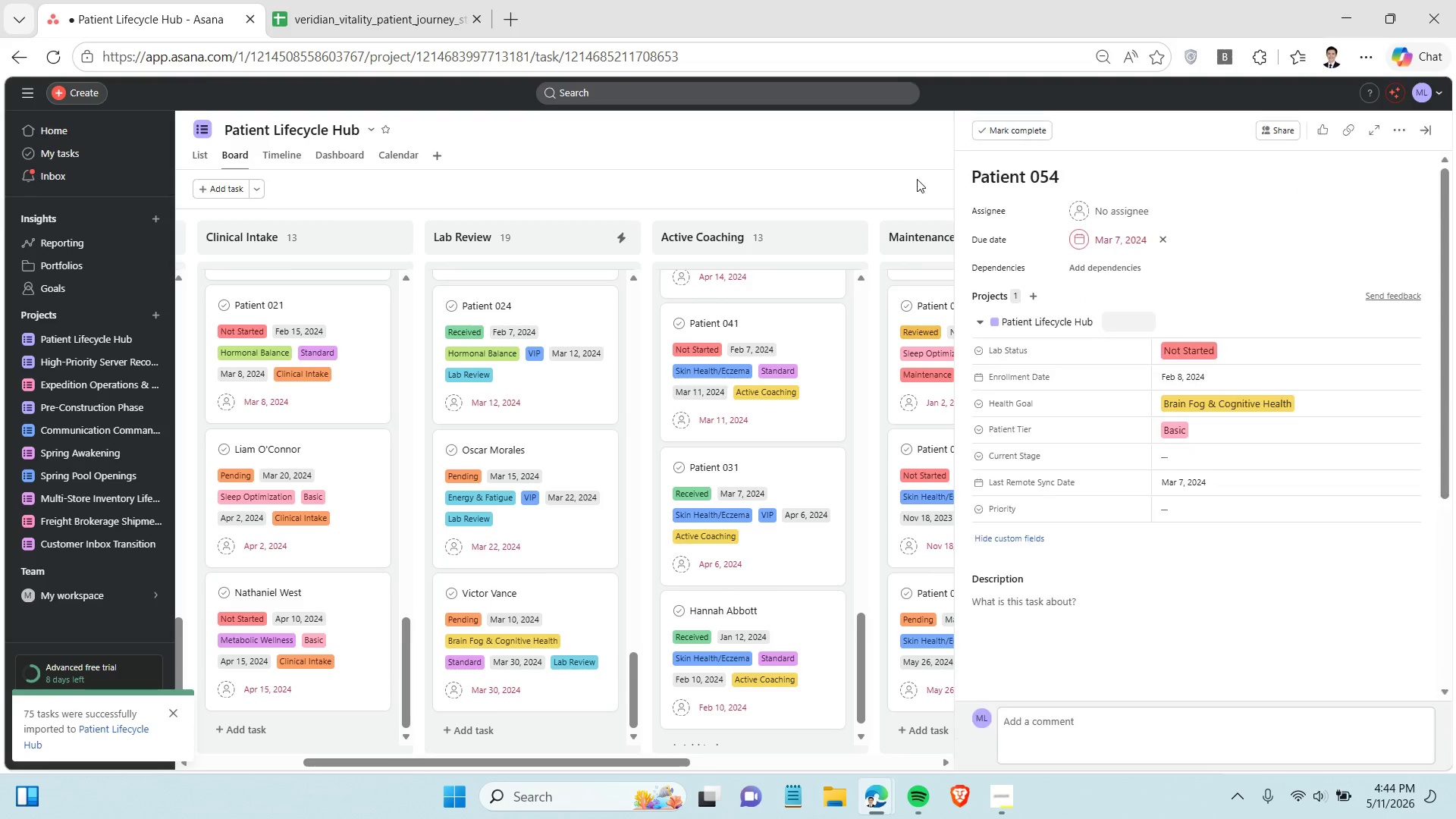 
left_click([915, 179])
 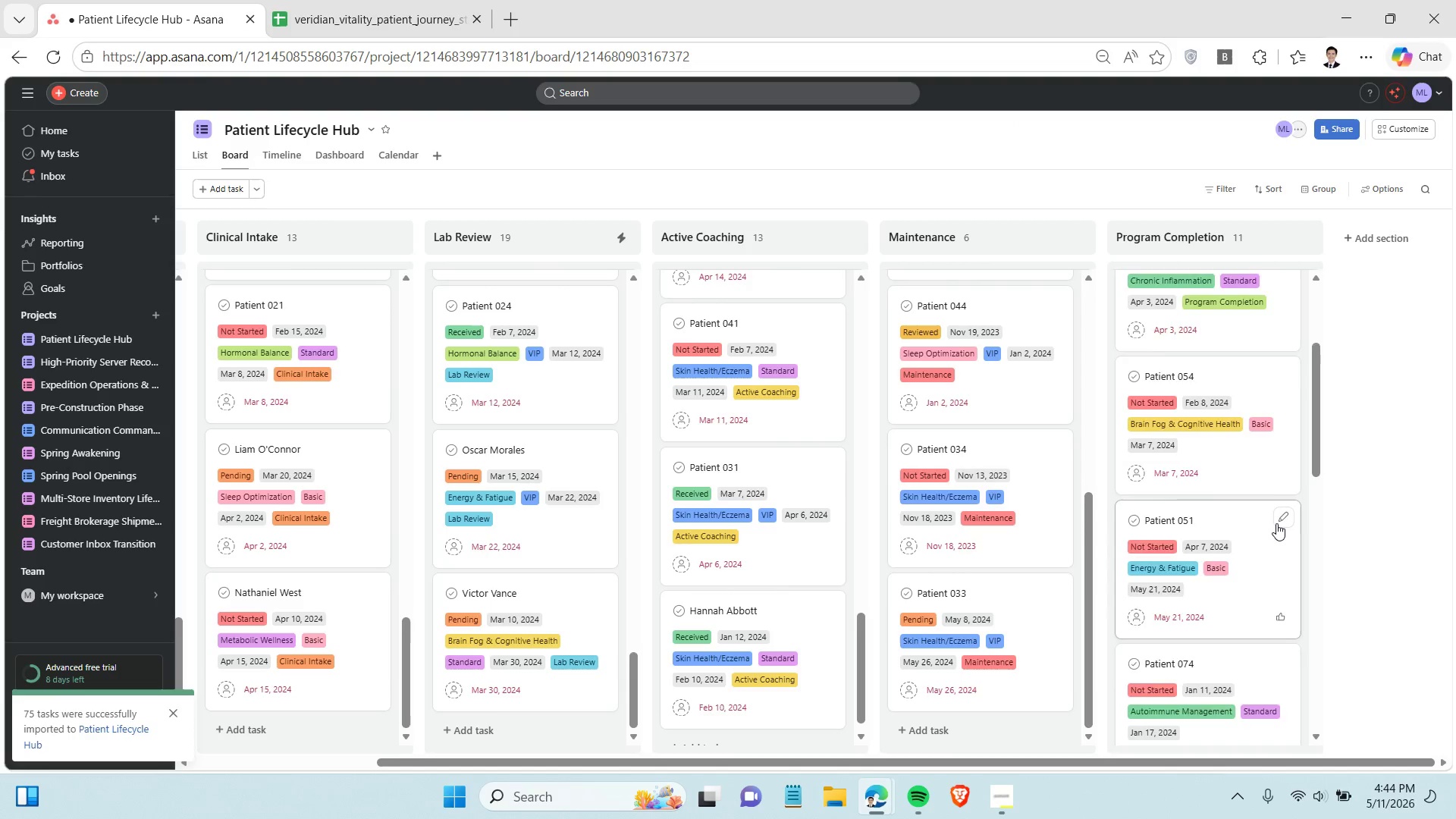 
scroll: coordinate [1278, 523], scroll_direction: down, amount: 1.0
 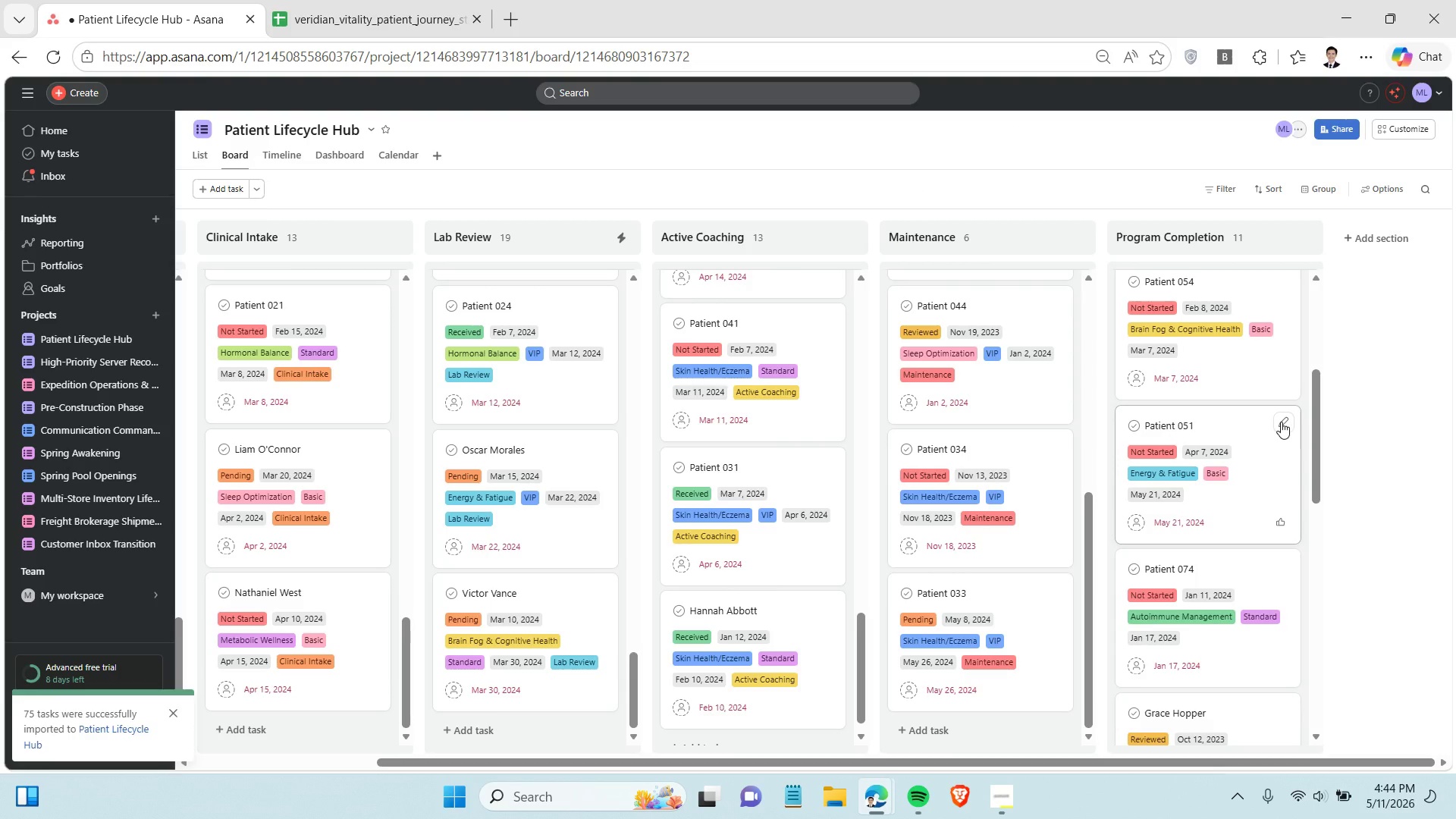 
left_click([1281, 422])
 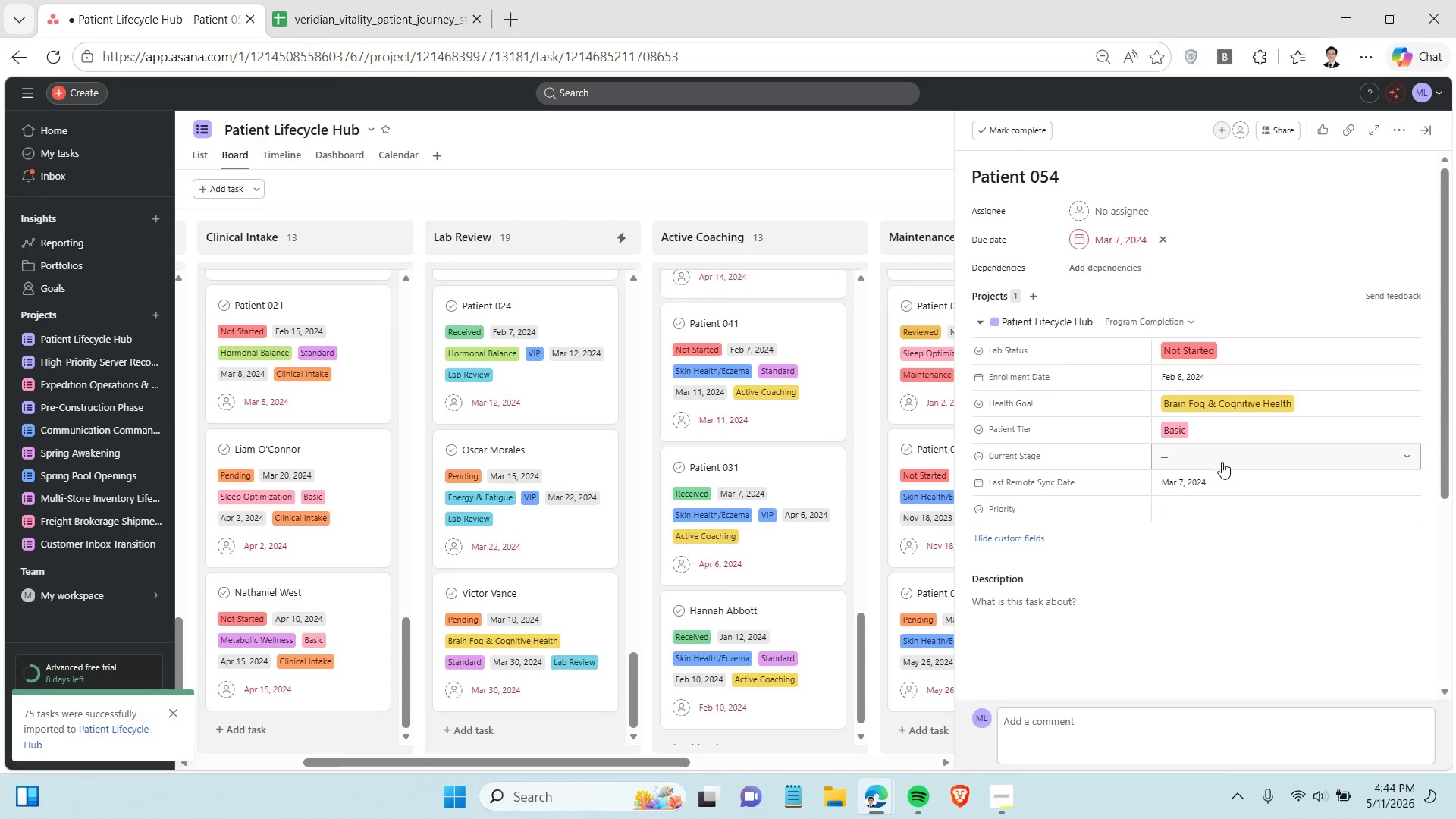 
left_click([1222, 459])
 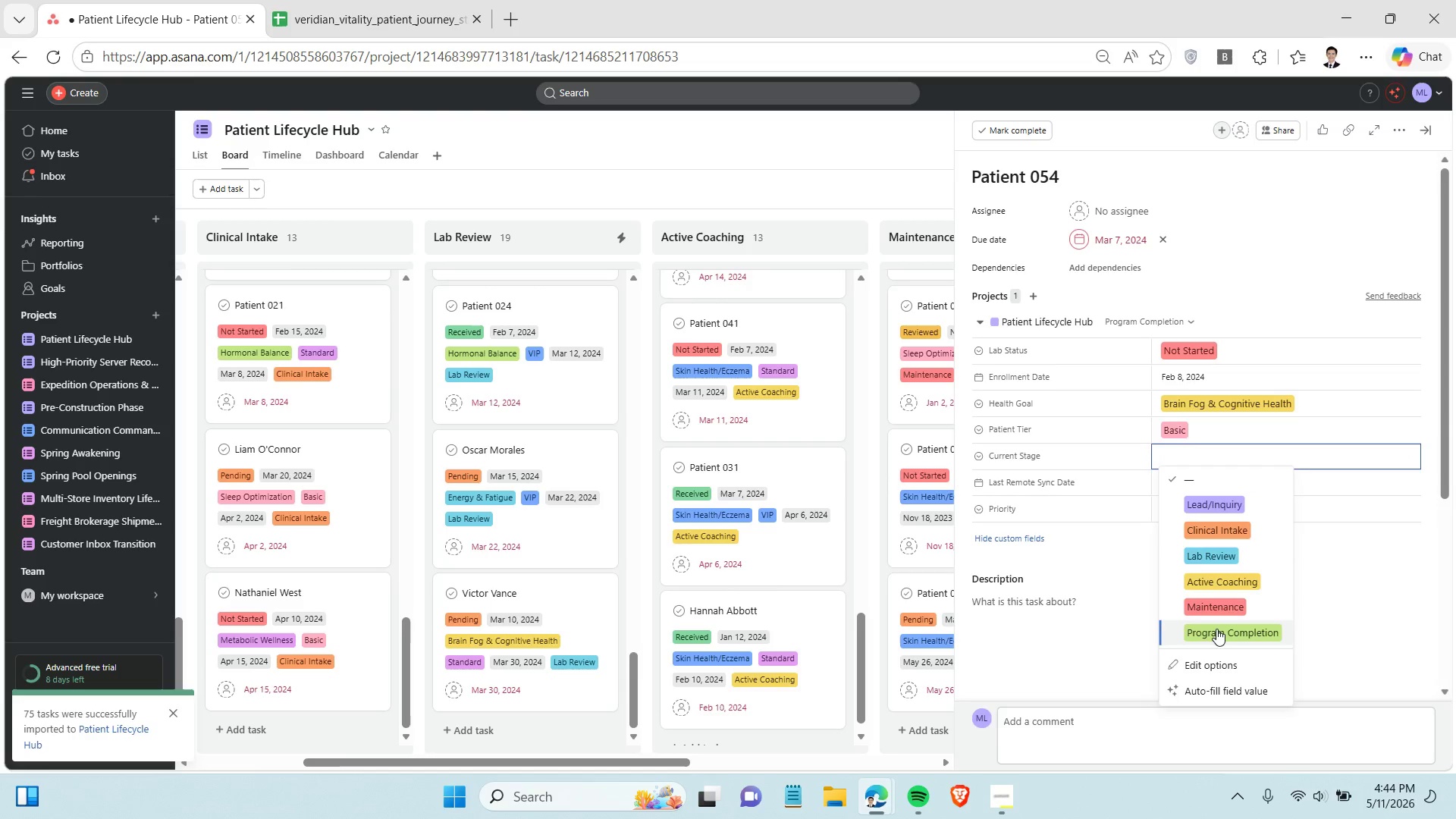 
left_click([1216, 629])
 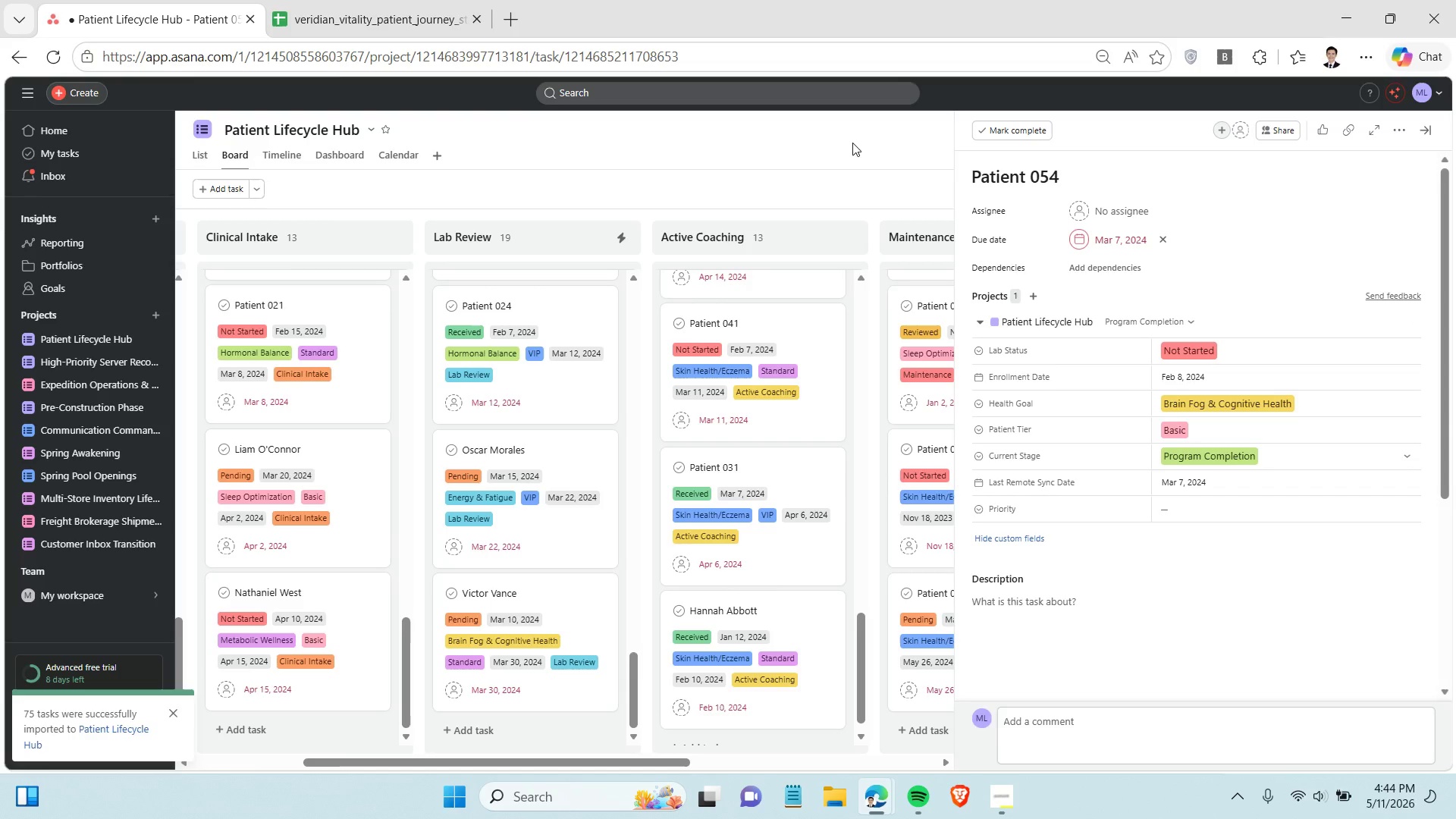 
left_click([852, 143])
 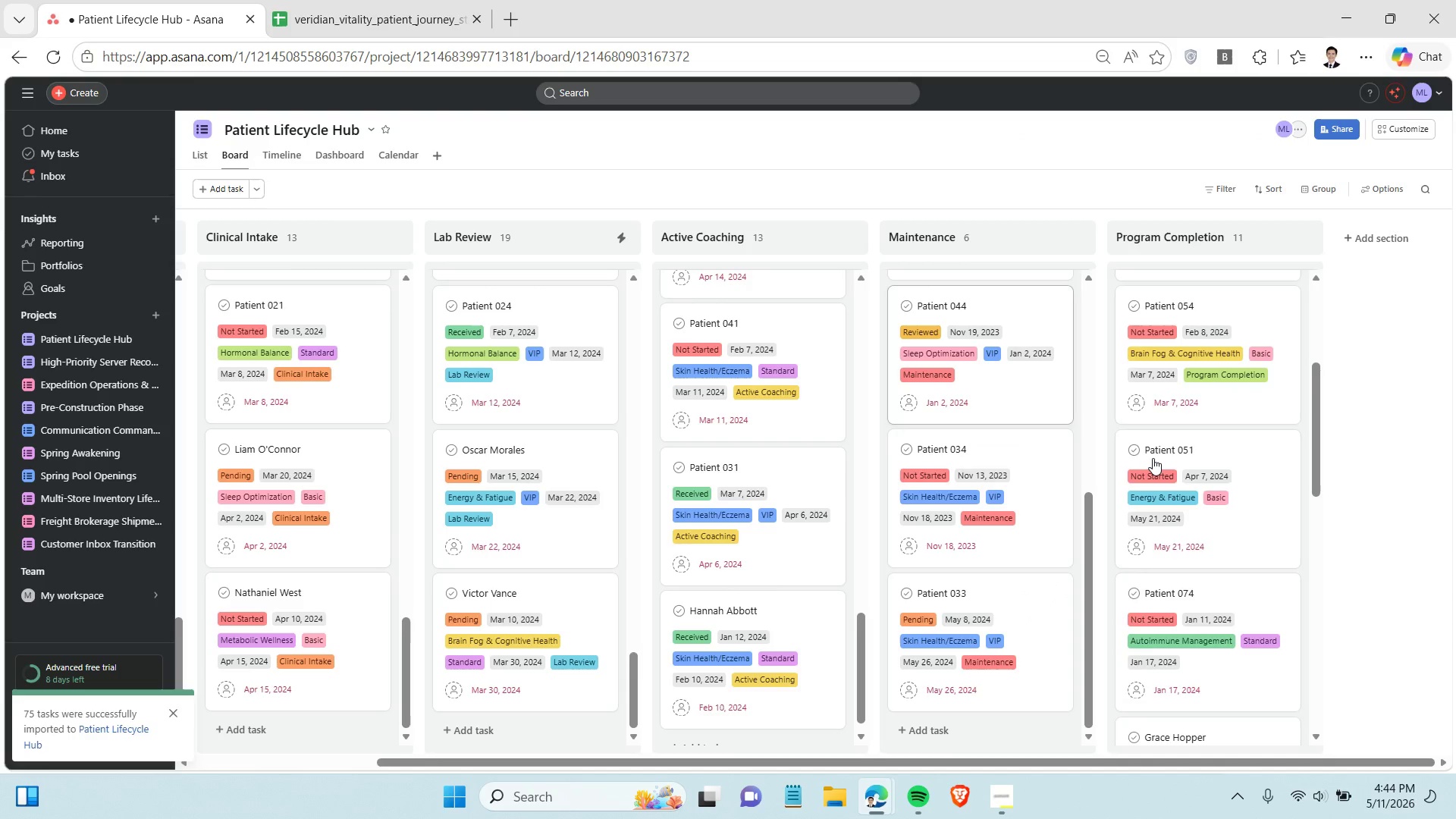 
scroll: coordinate [1211, 490], scroll_direction: down, amount: 1.0
 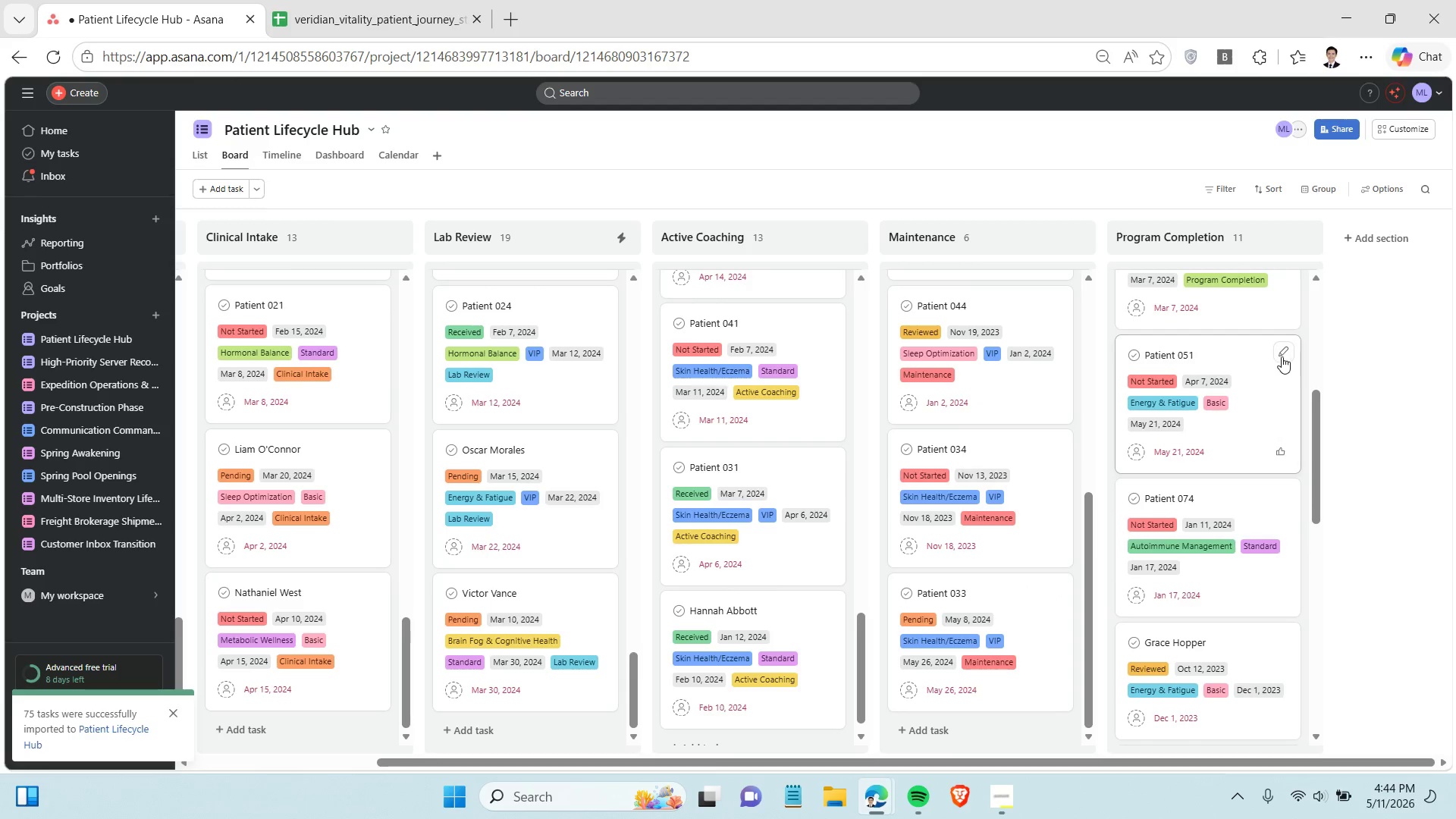 
left_click([1282, 351])
 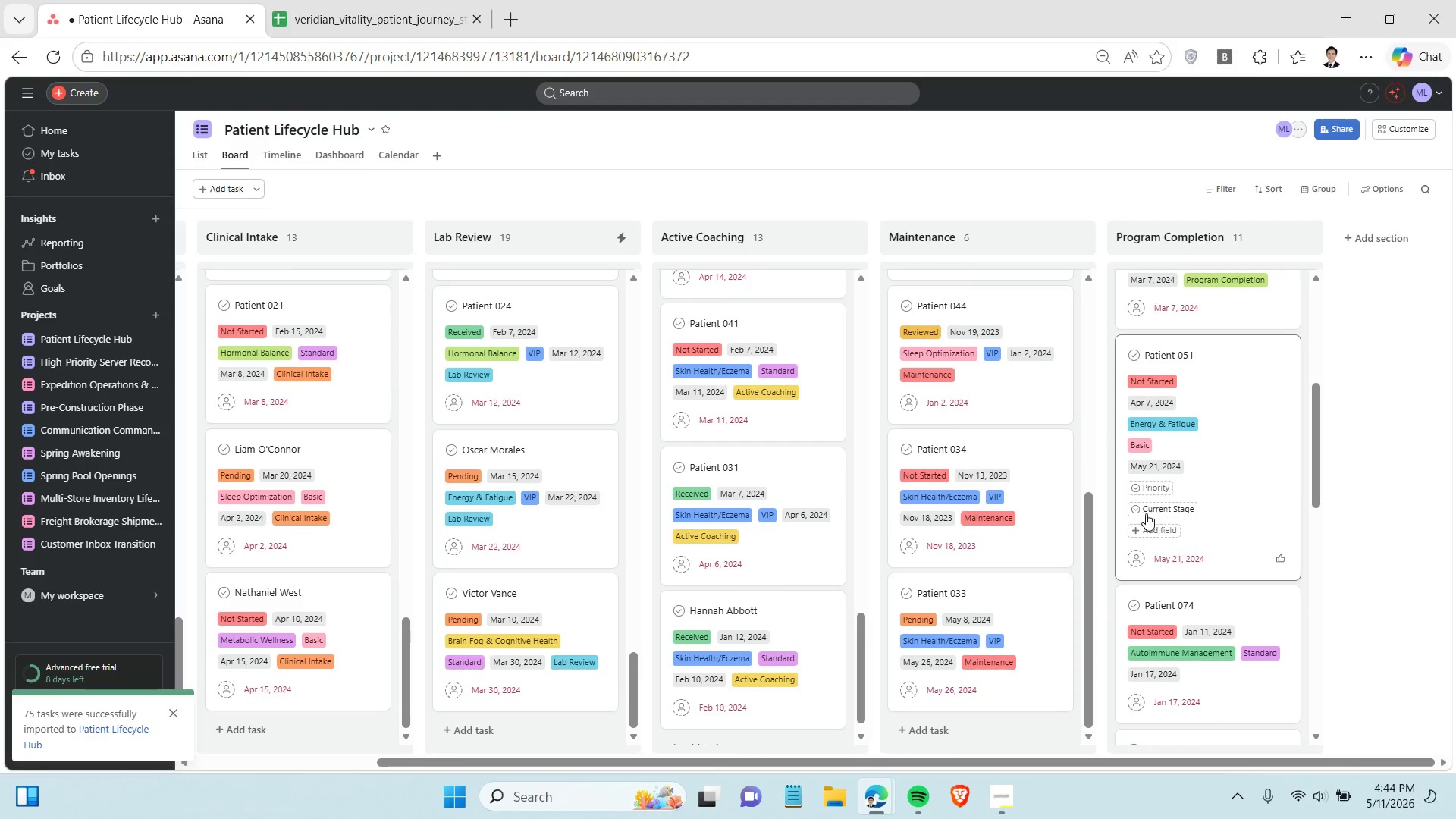 
left_click([1146, 513])
 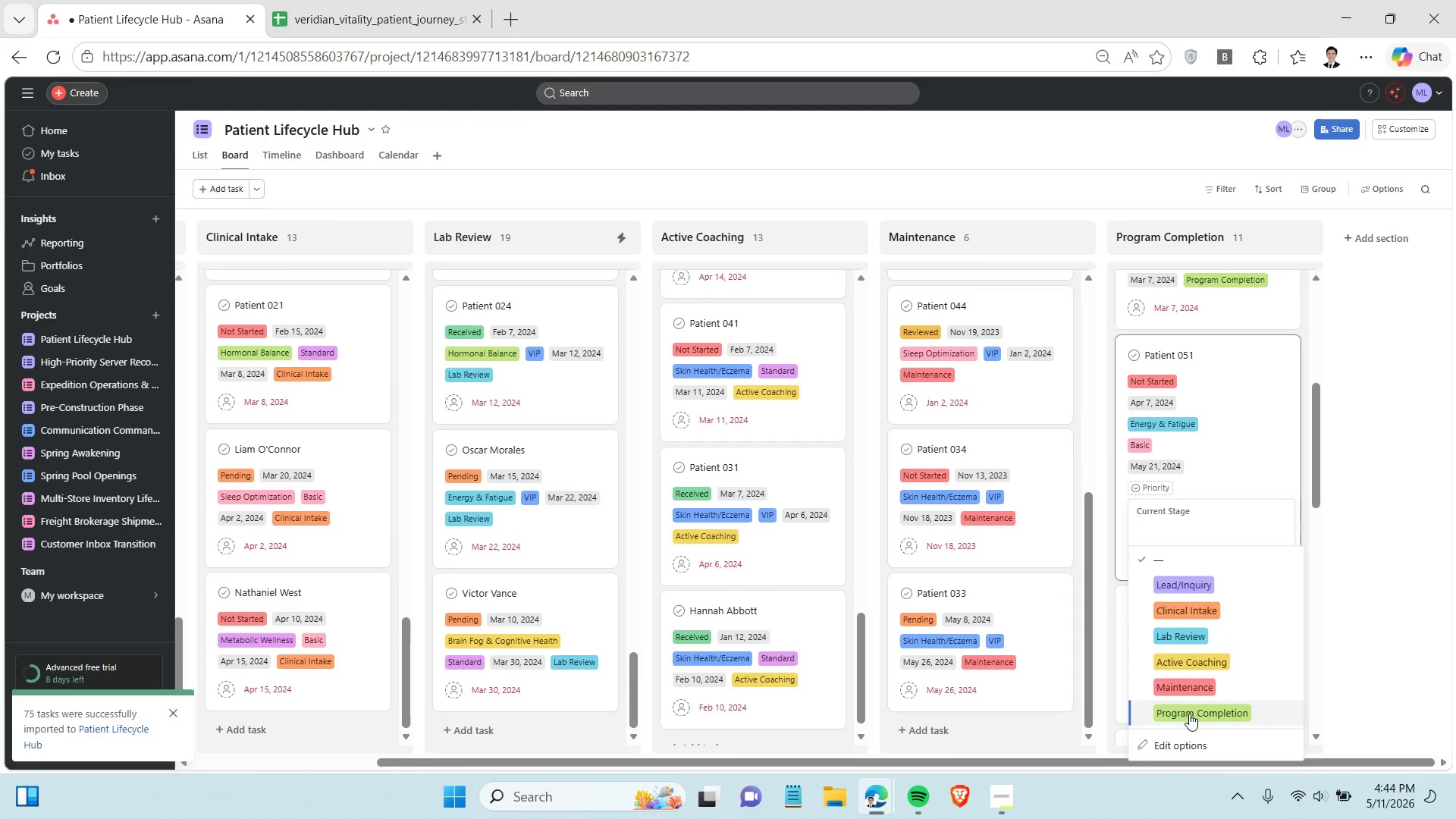 
left_click([1191, 714])
 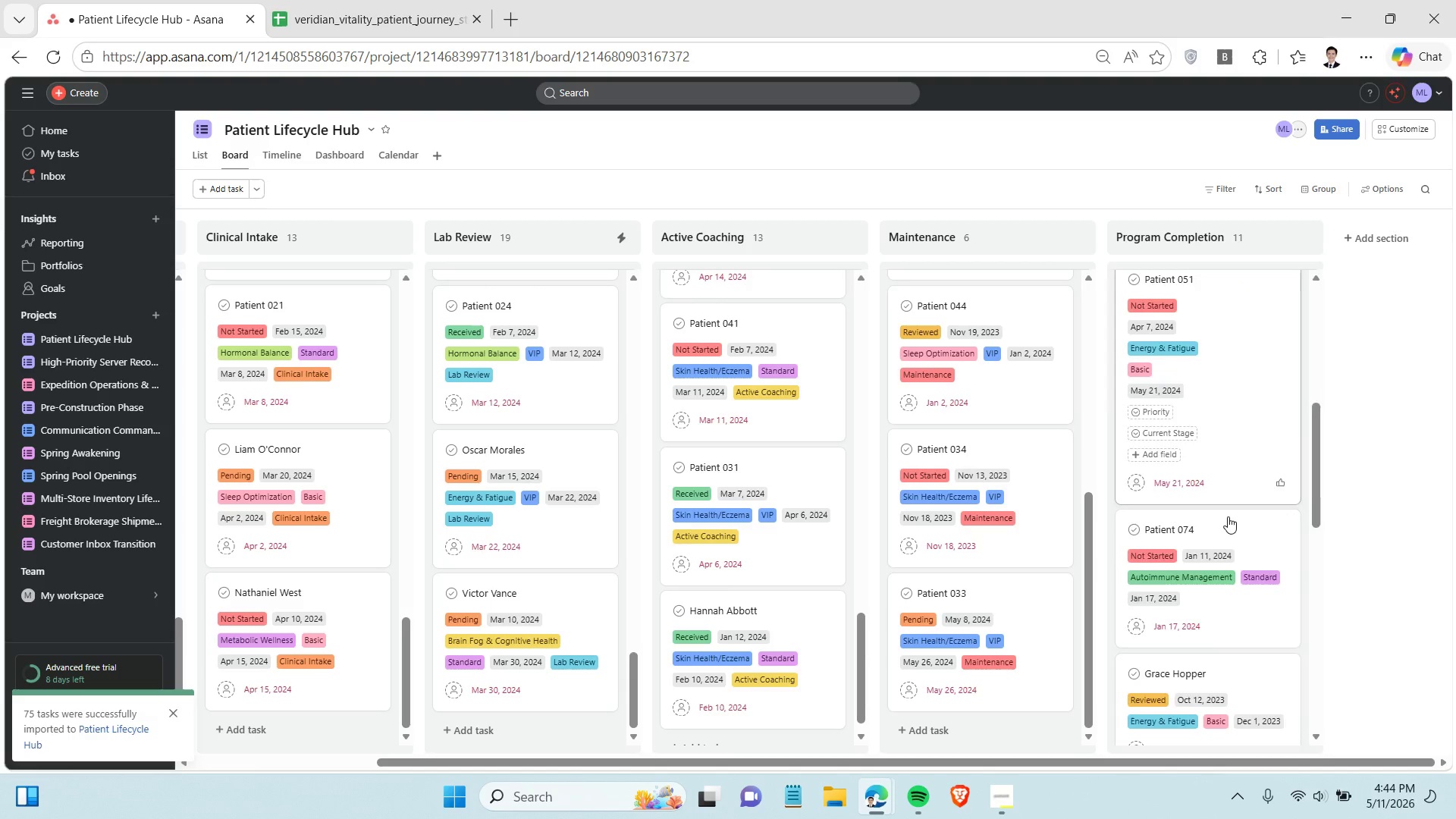 
scroll: coordinate [1228, 516], scroll_direction: down, amount: 2.0
 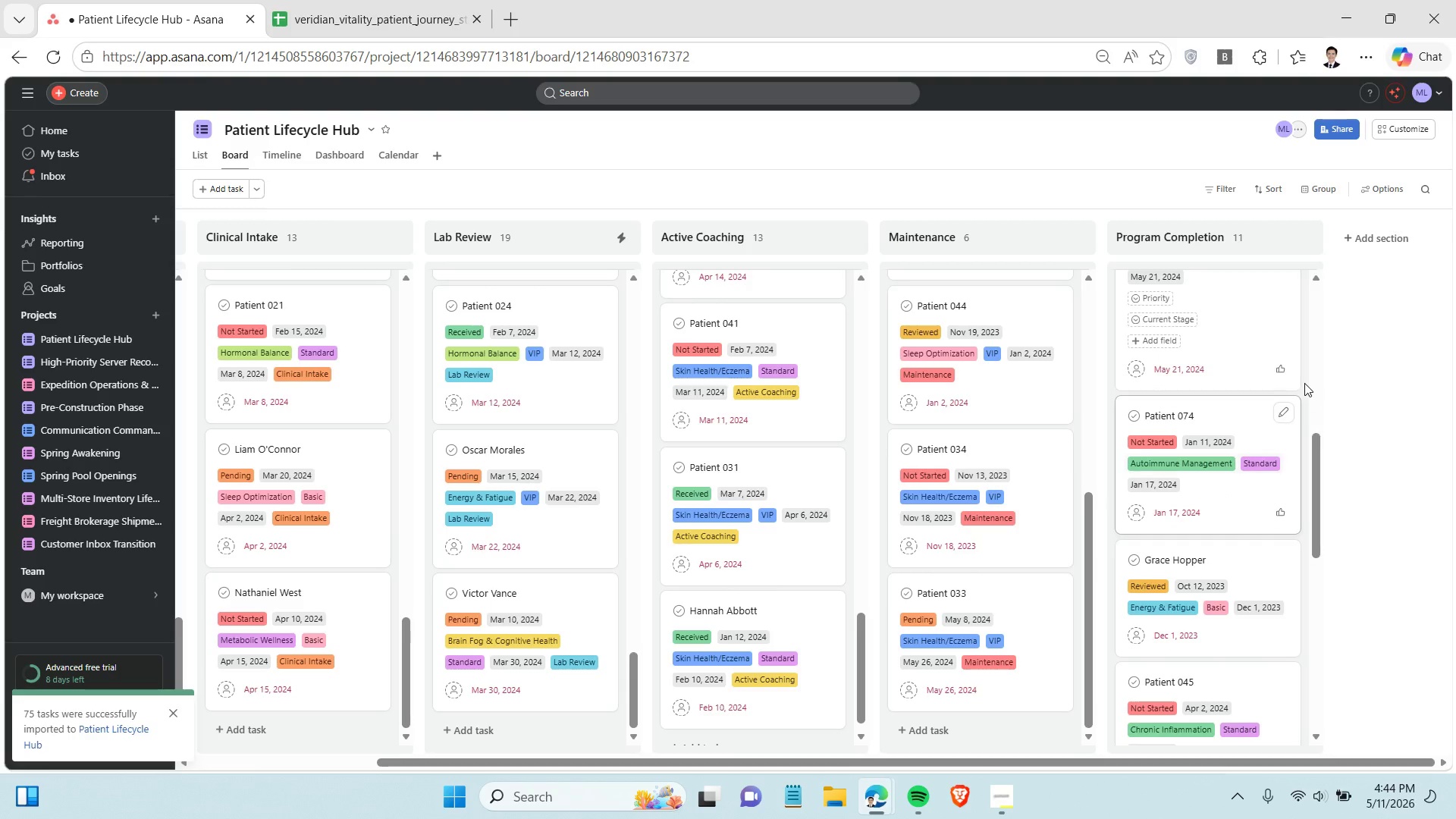 
mouse_move([1275, 417])
 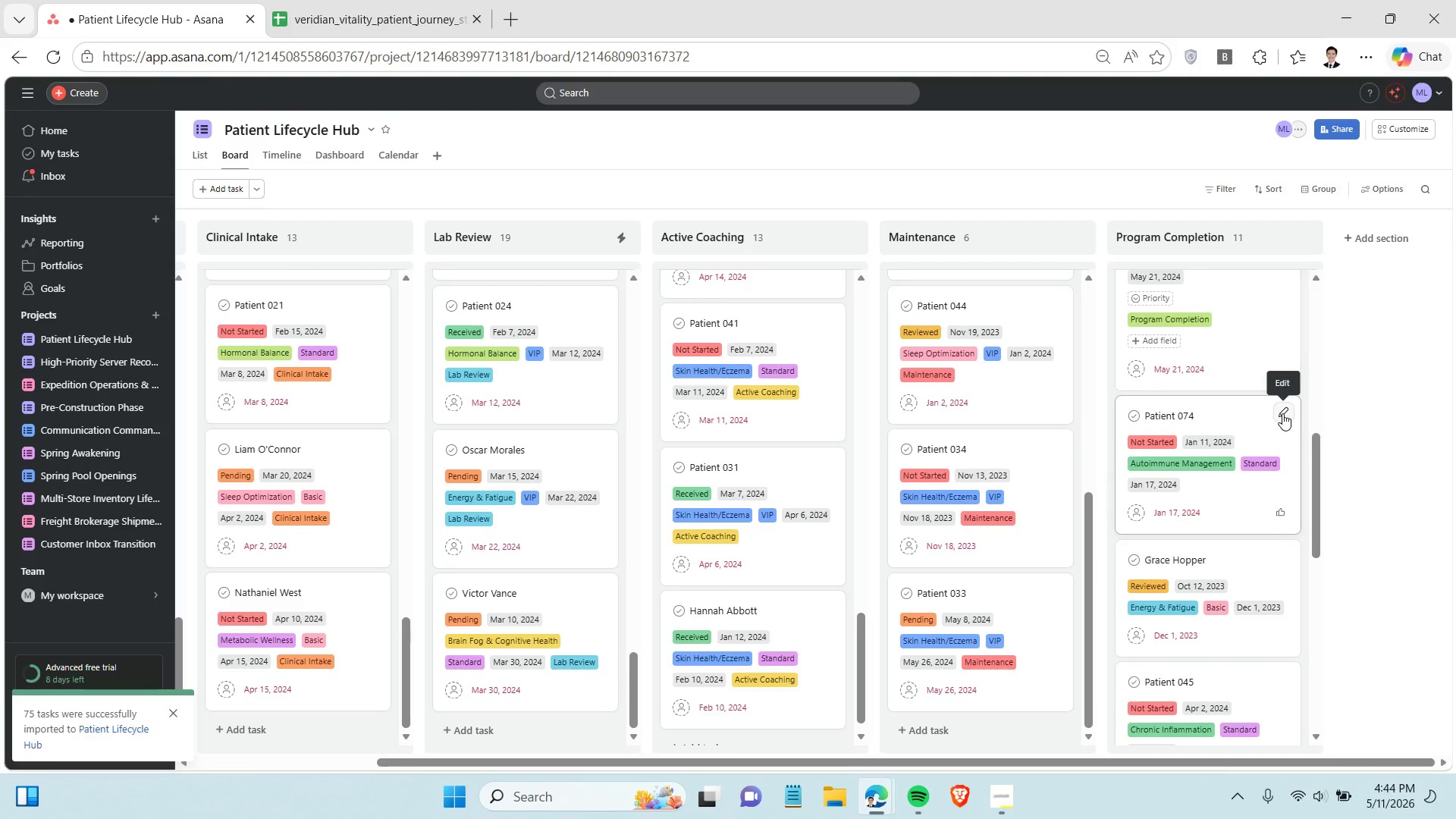 
left_click([1282, 413])
 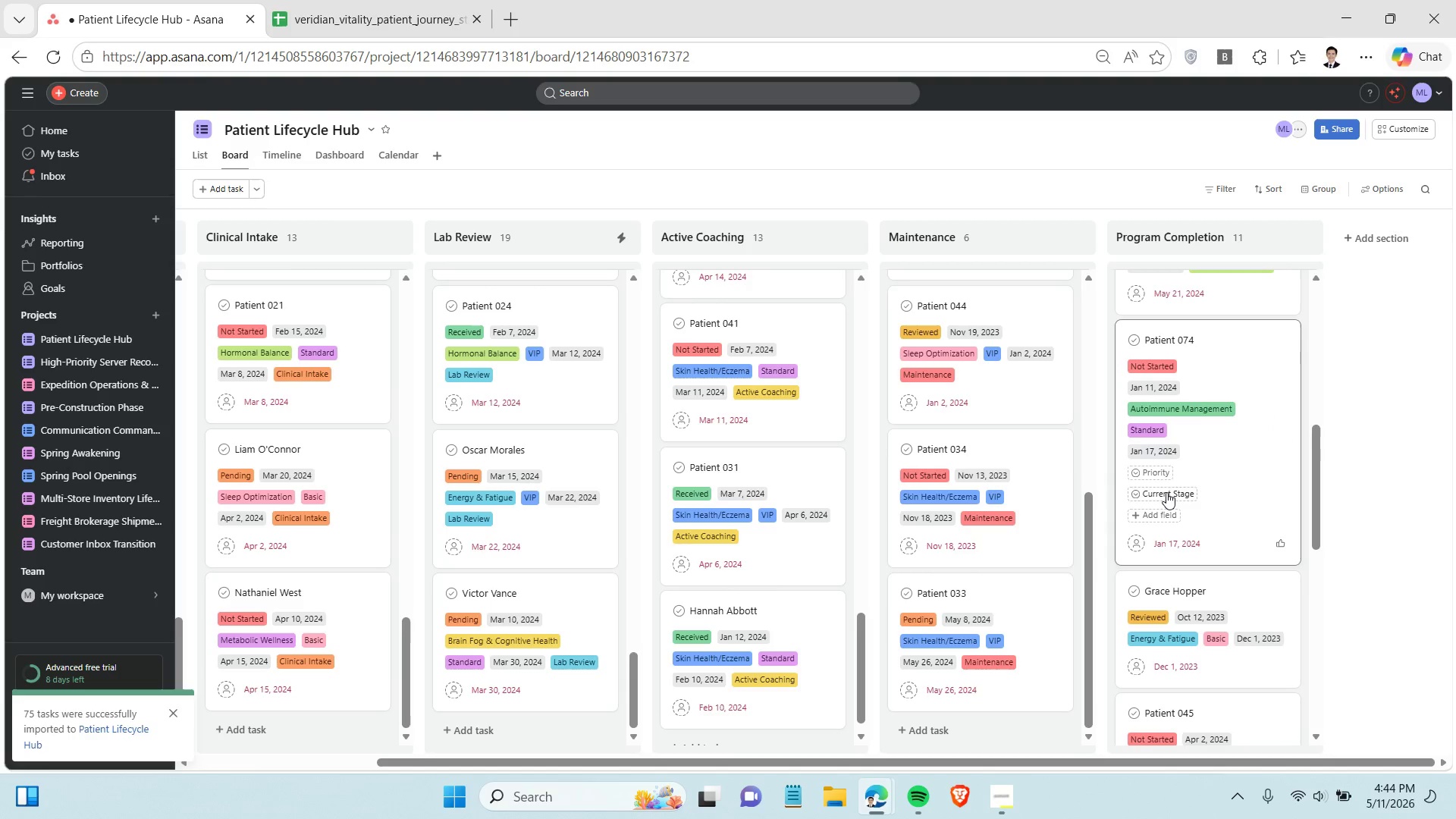 
left_click([1166, 492])
 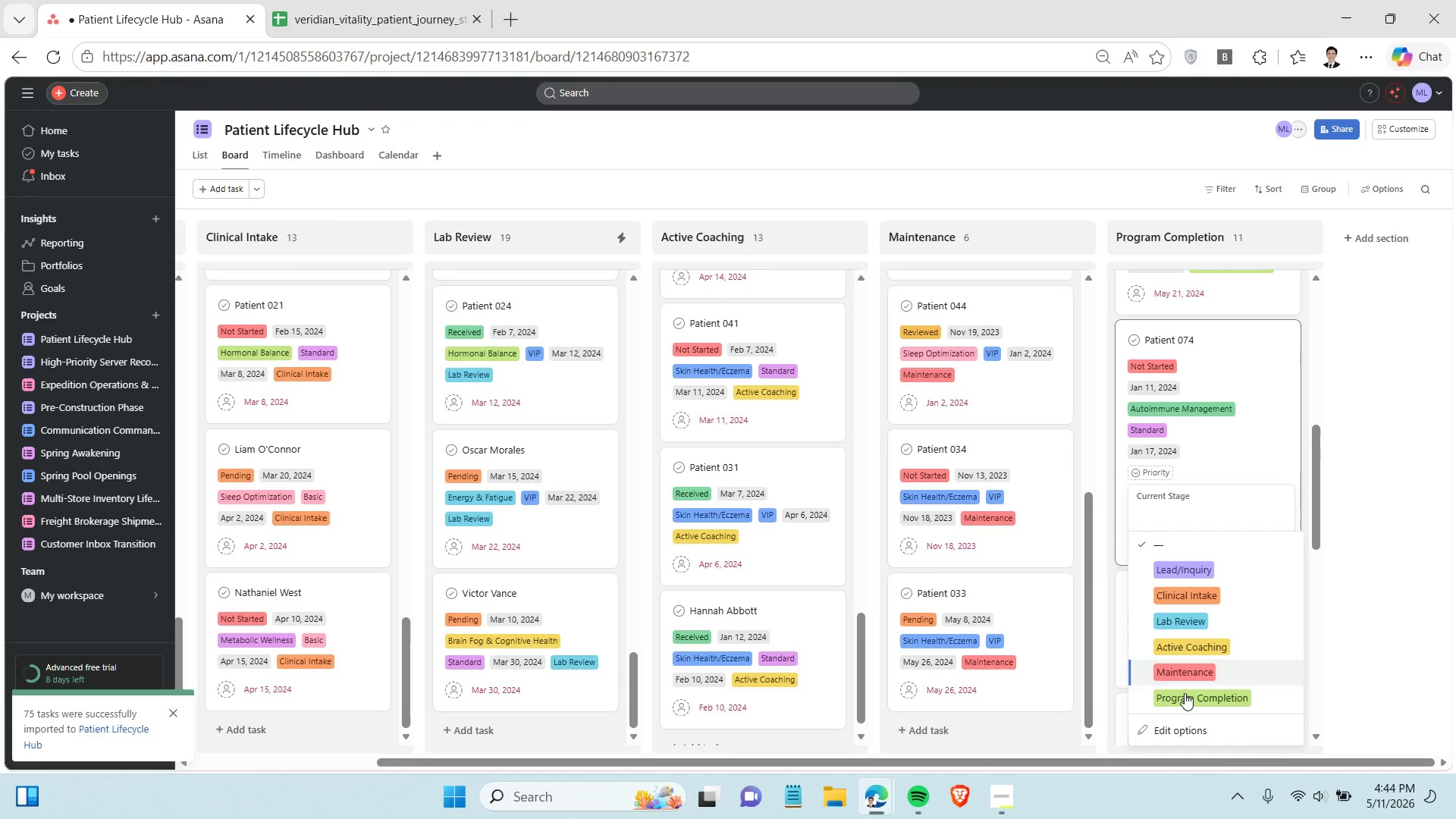 
left_click([1188, 699])
 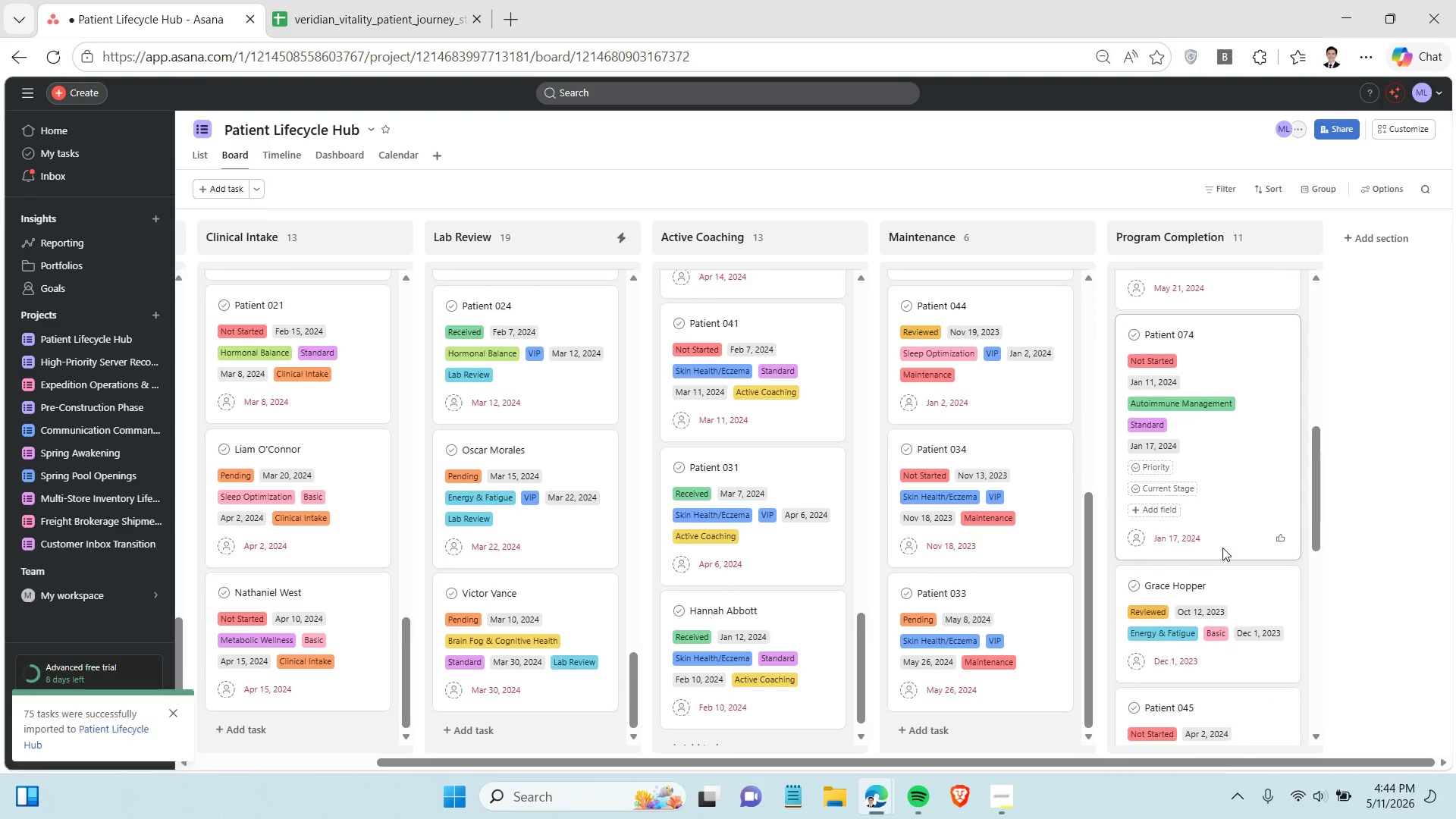 
scroll: coordinate [1223, 544], scroll_direction: down, amount: 2.0
 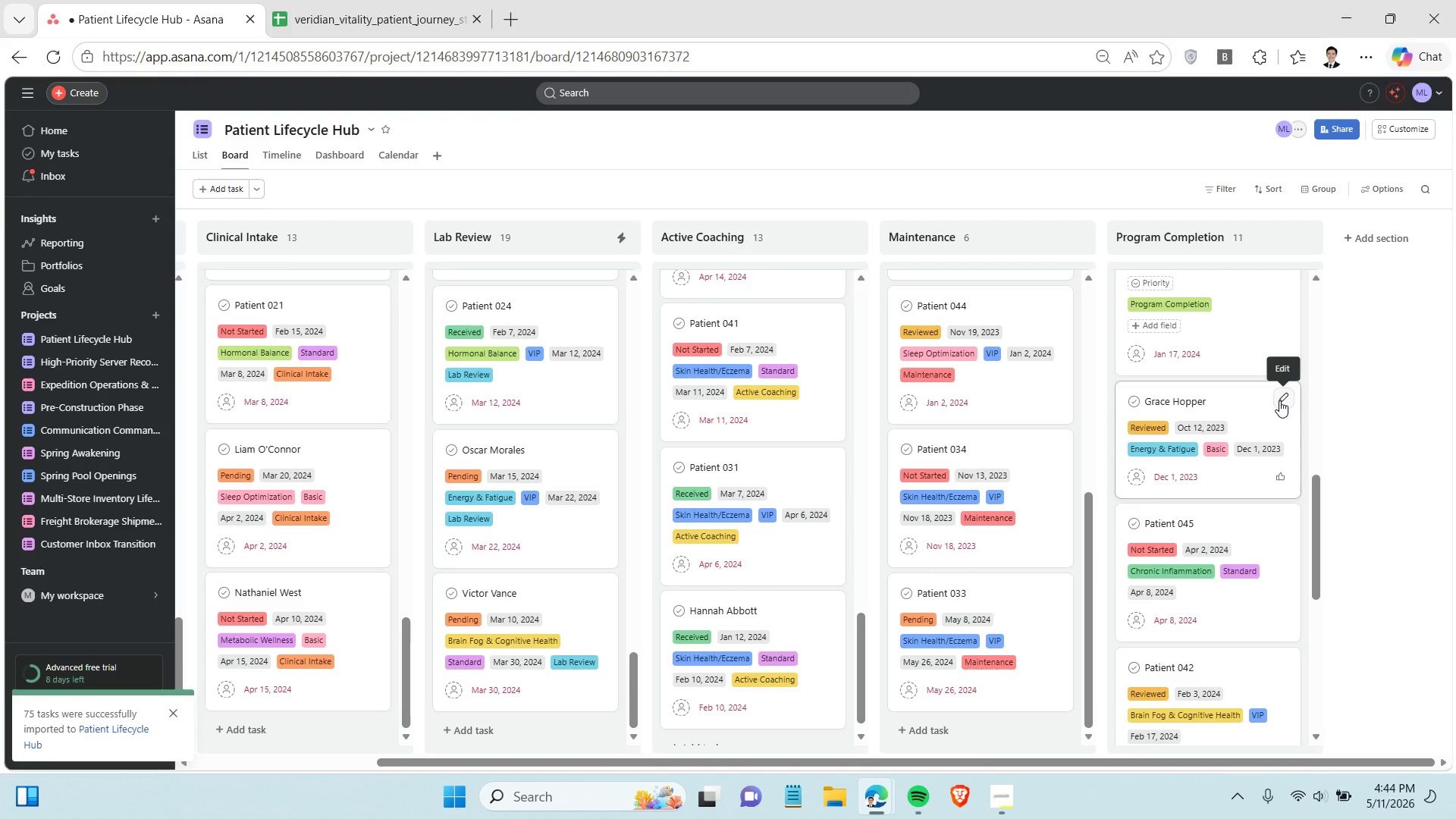 
left_click([1279, 400])
 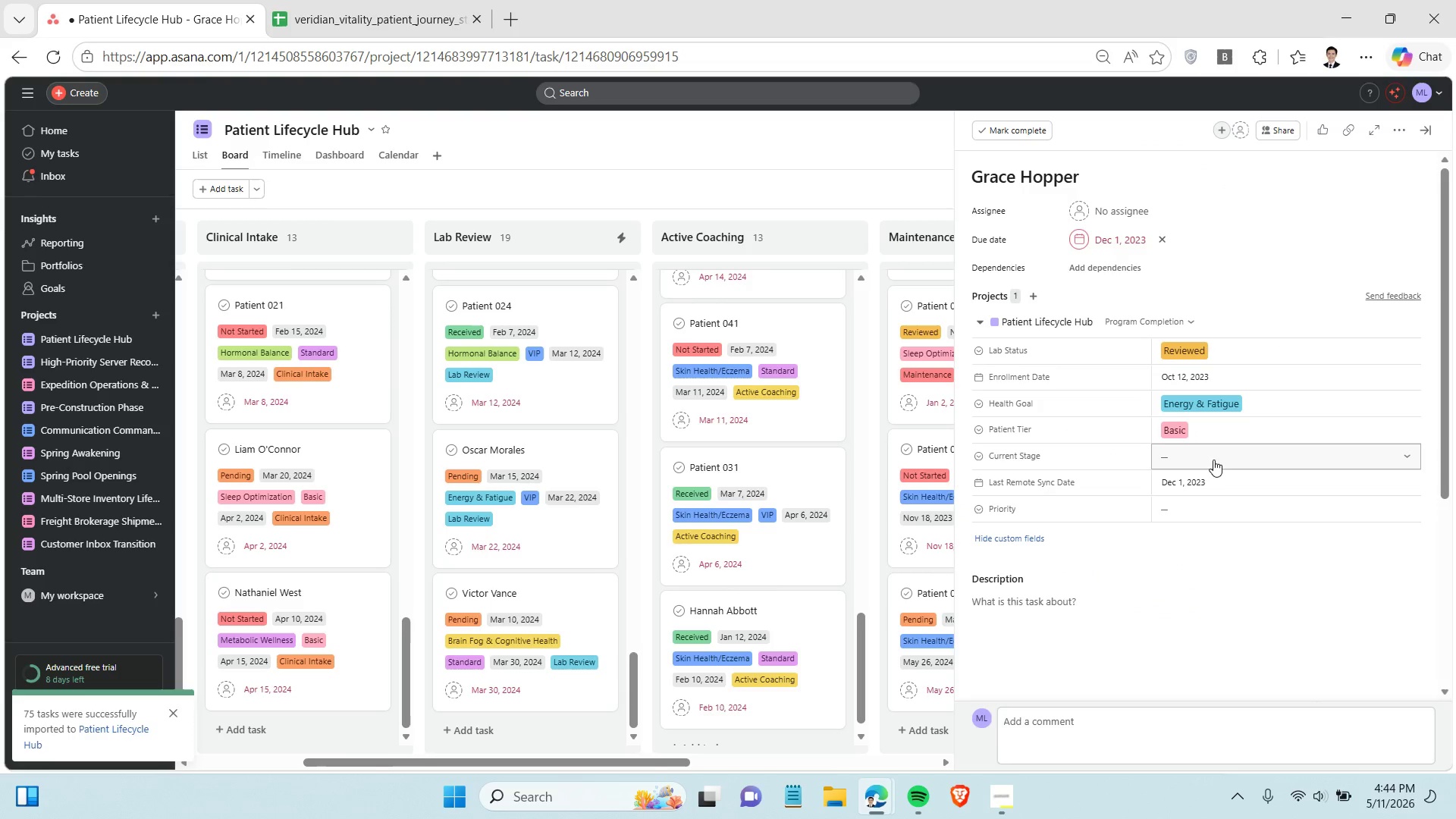 
left_click([1214, 460])
 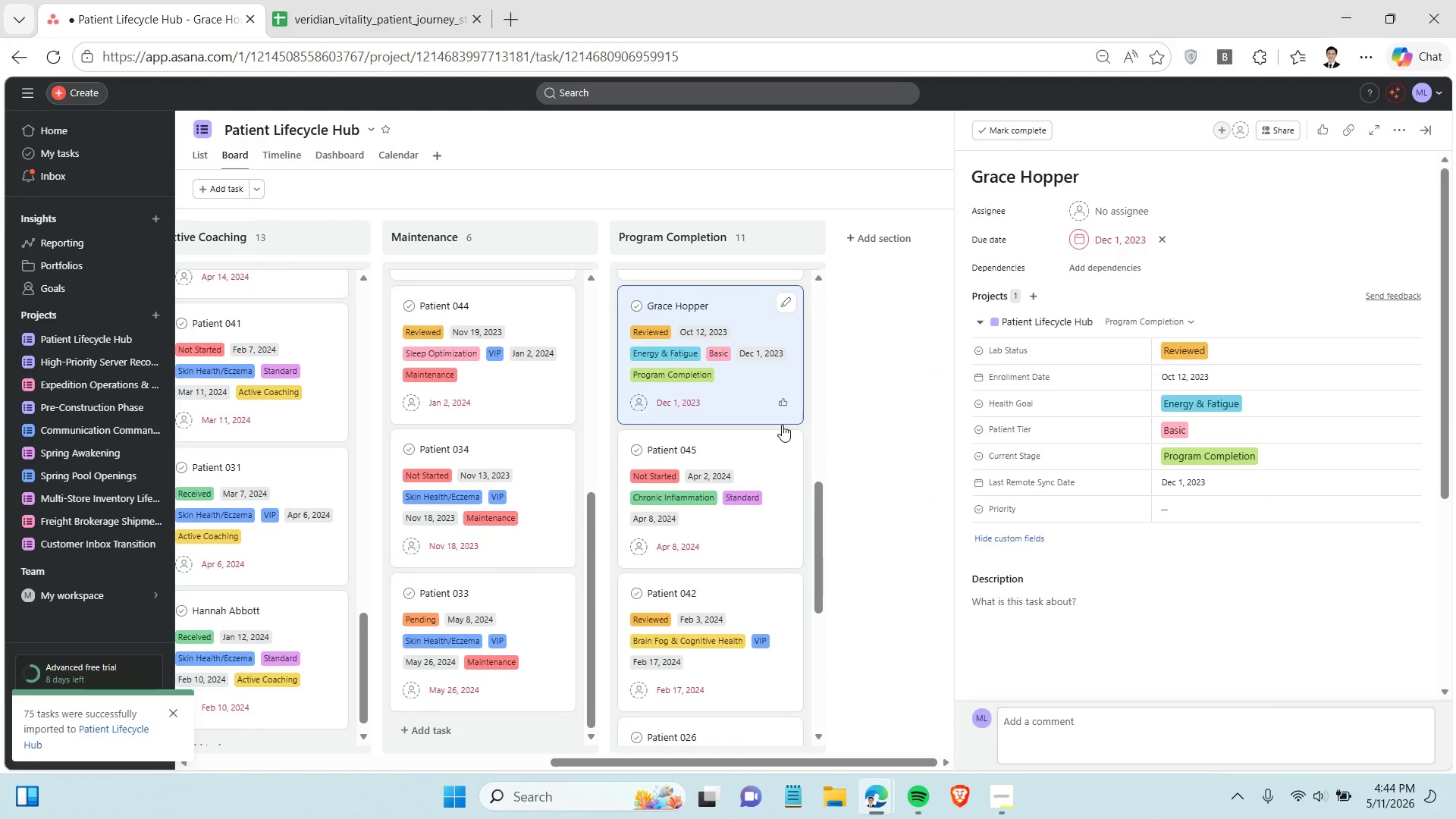 
left_click([768, 462])
 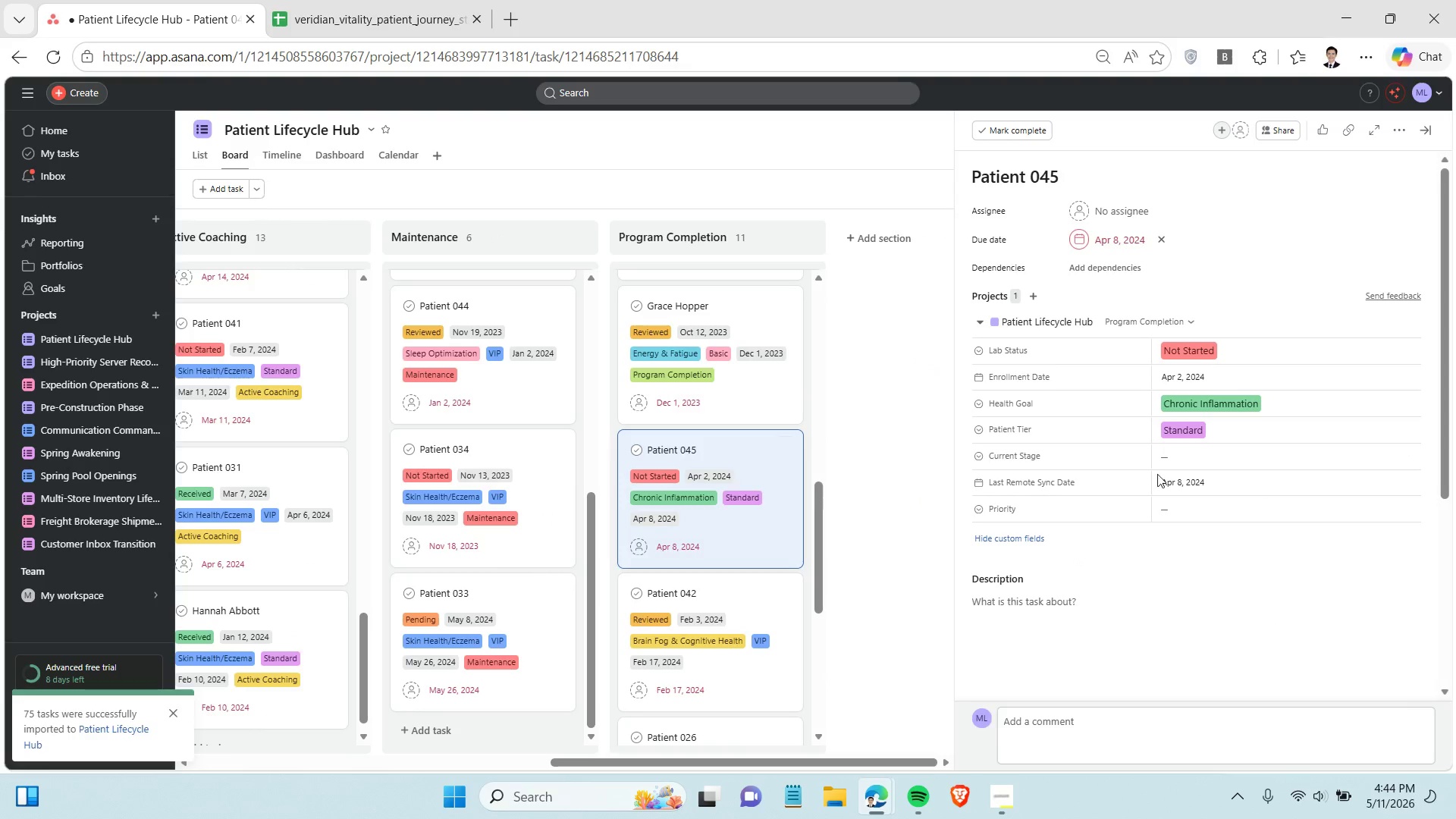 
left_click([1186, 459])
 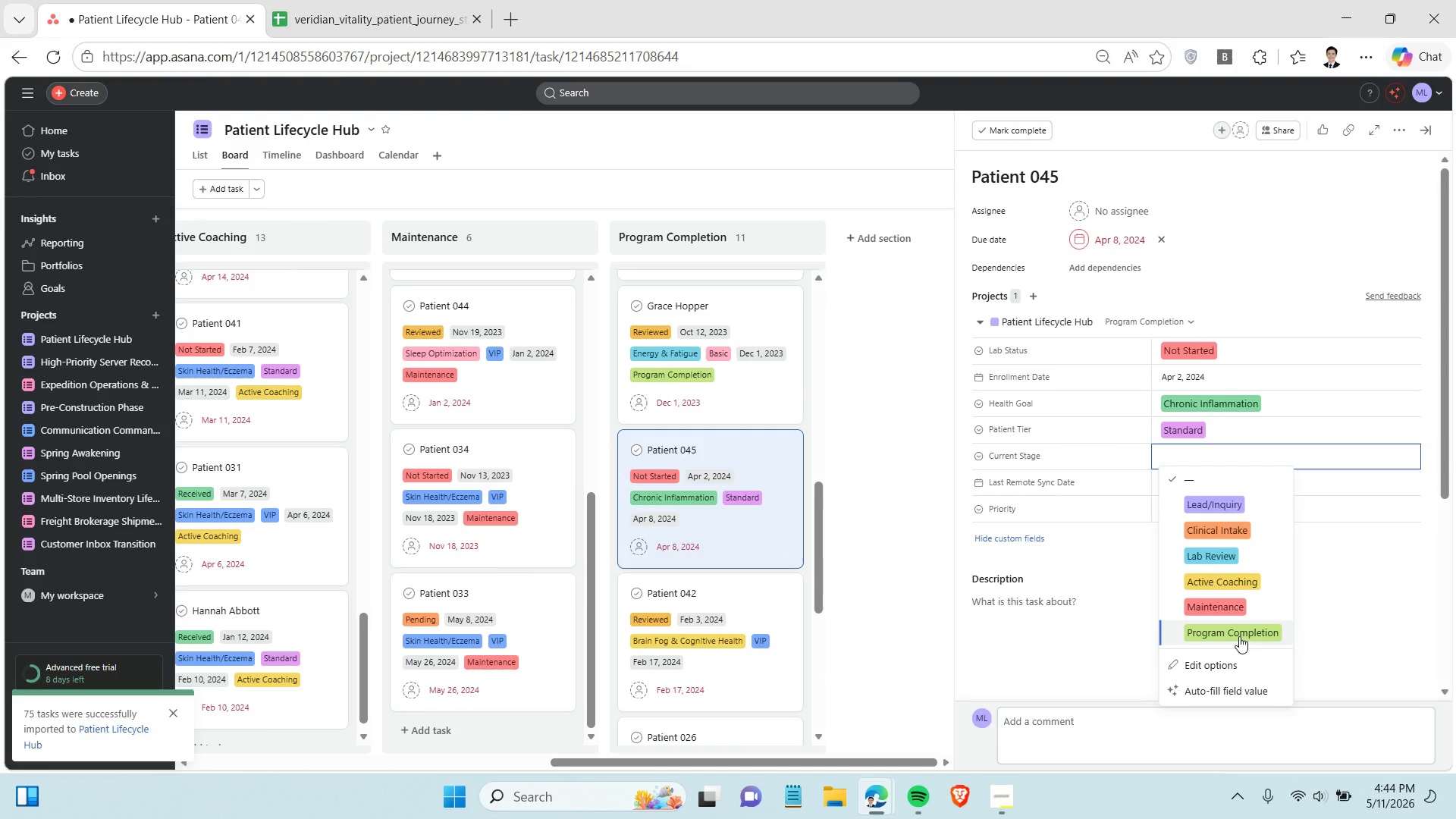 
left_click([1239, 636])
 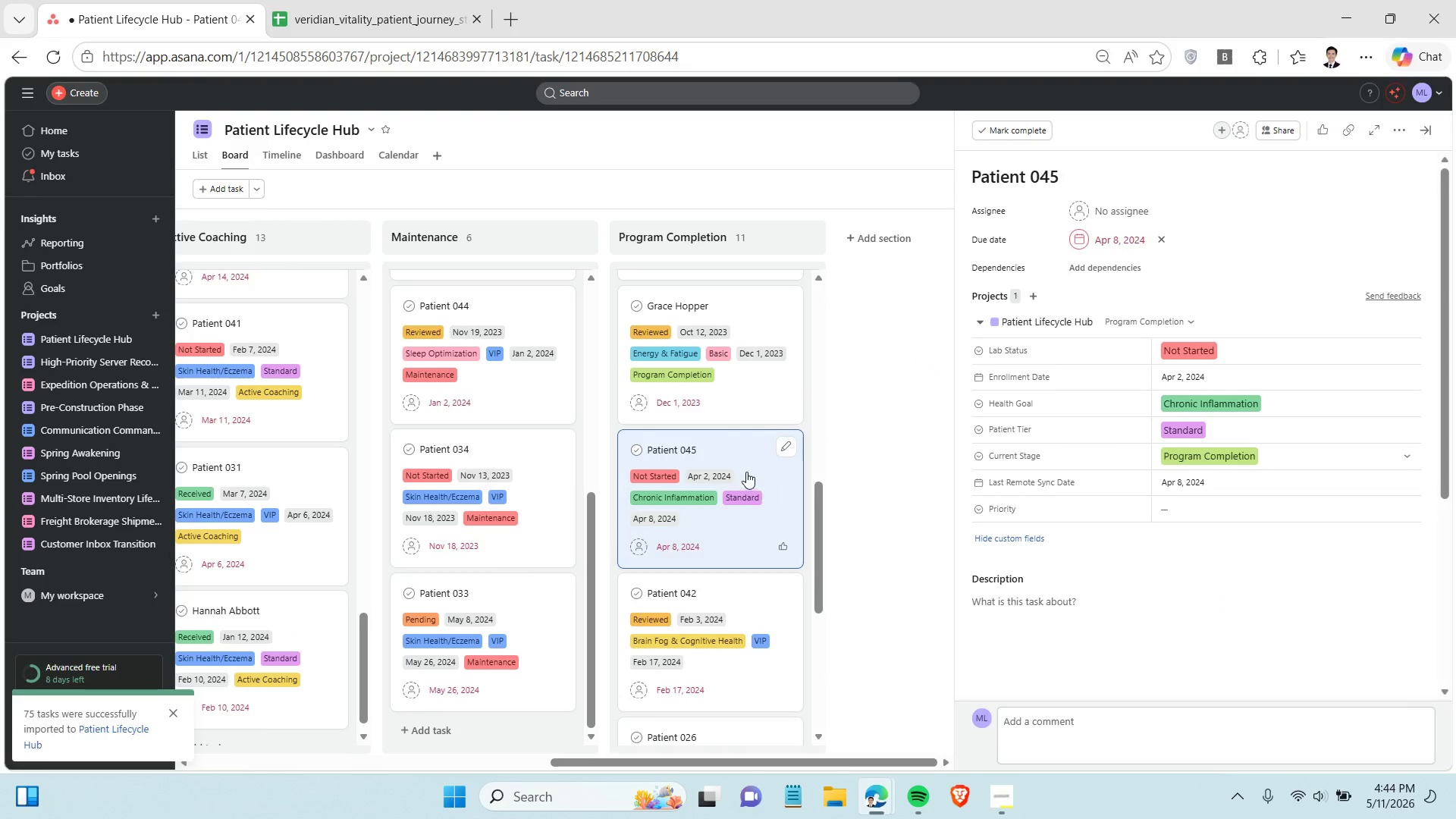 
left_click([742, 477])
 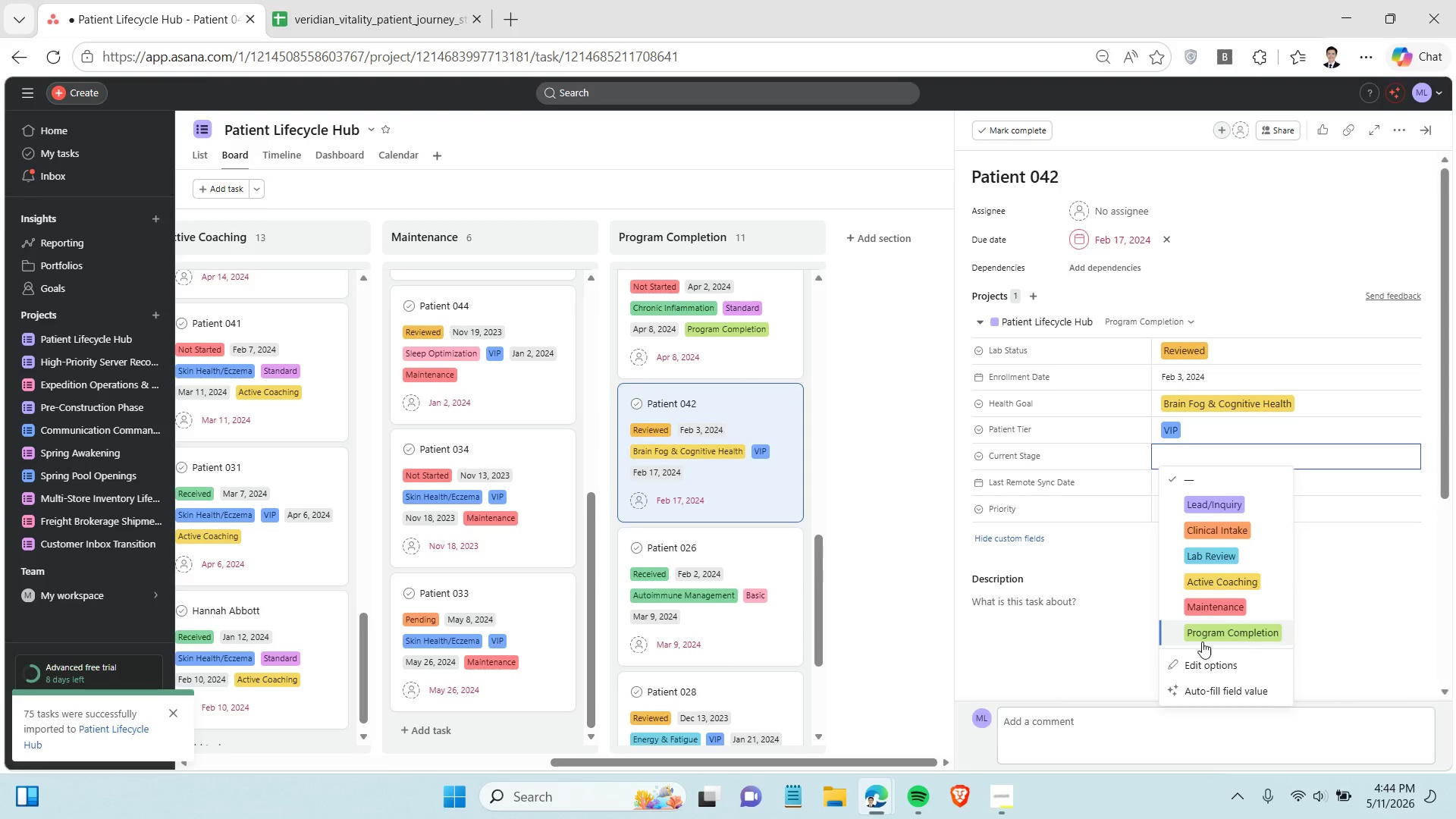 
scroll: coordinate [780, 482], scroll_direction: down, amount: 4.0
 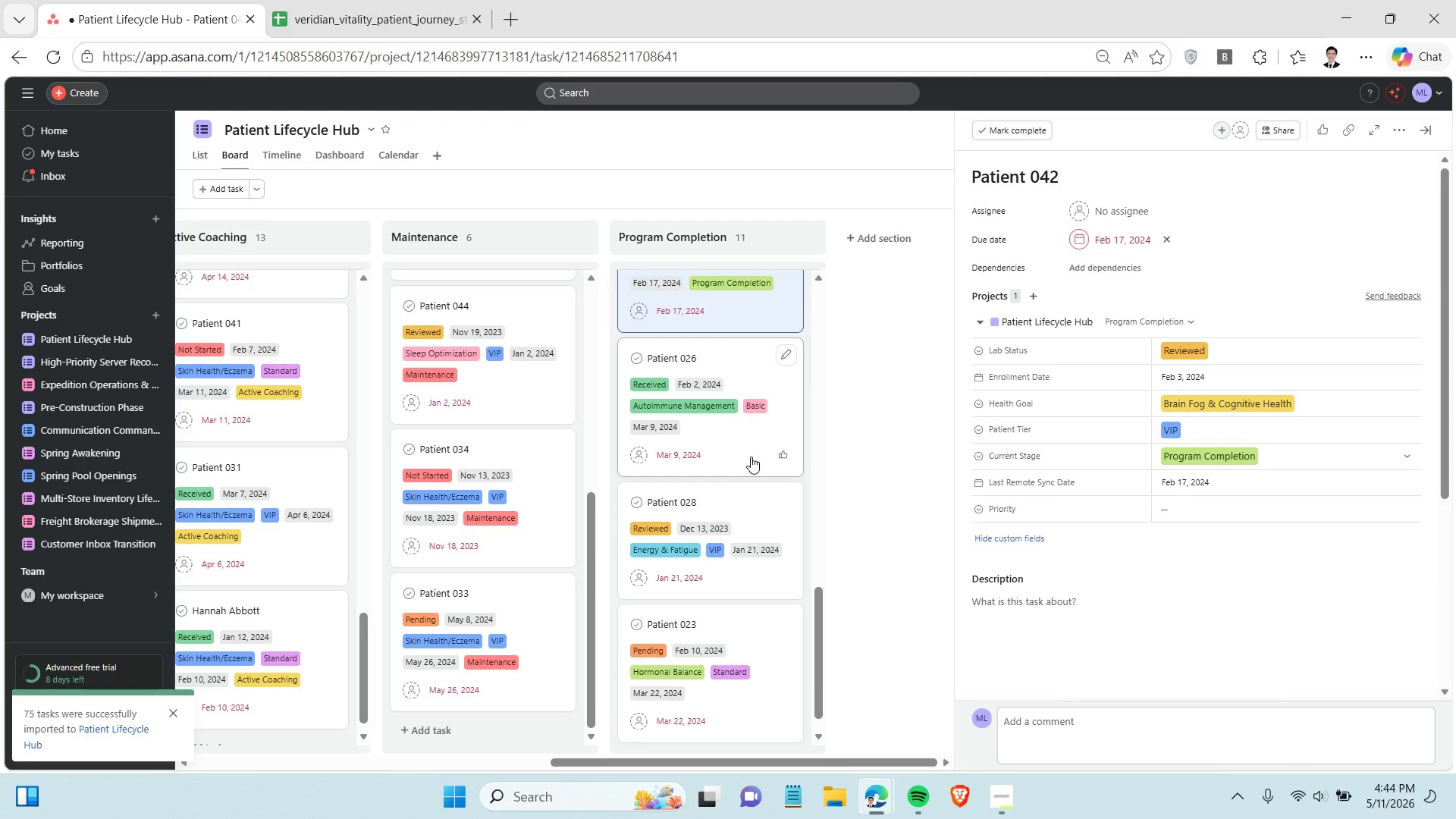 
left_click([751, 457])
 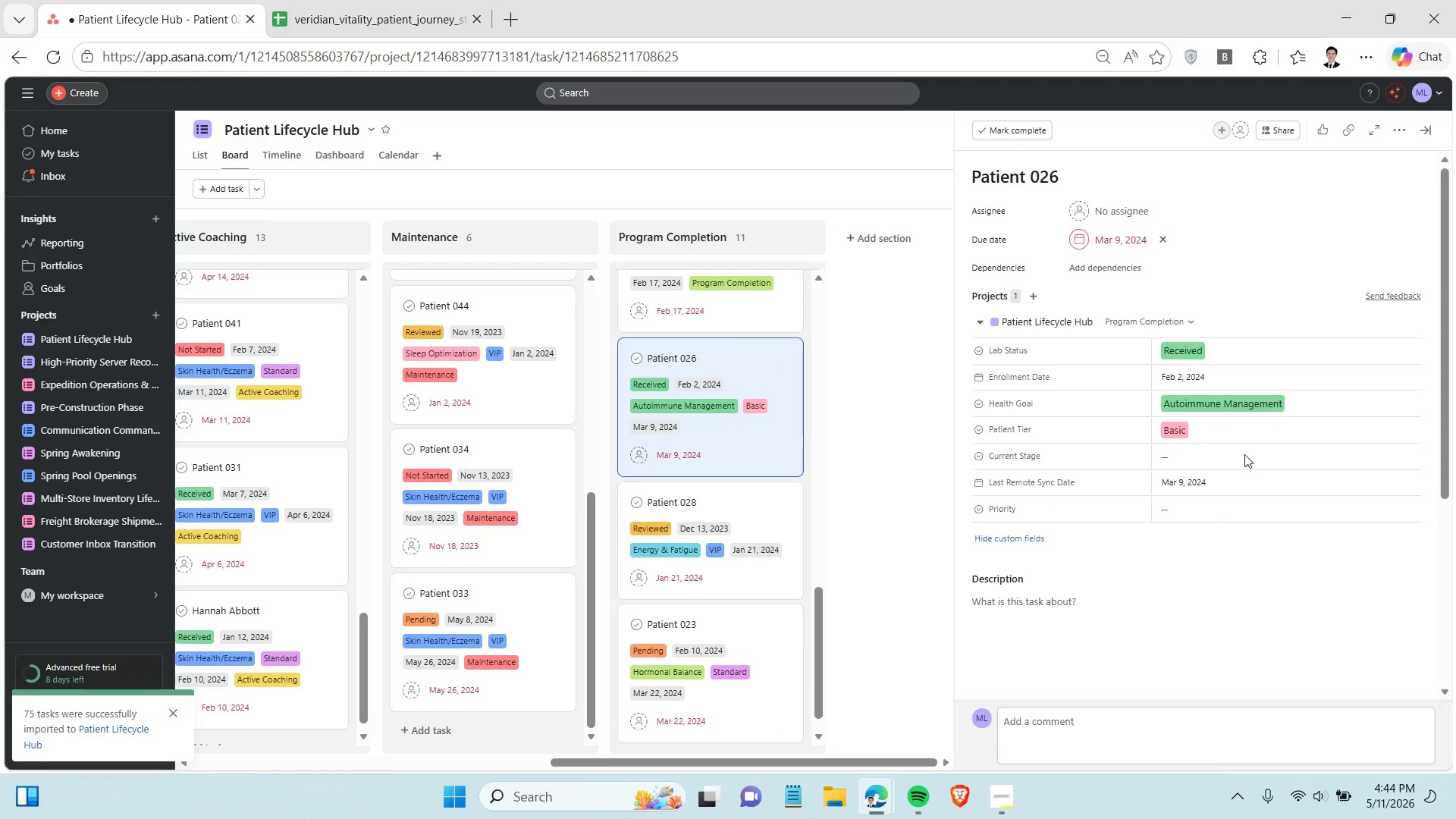 
left_click([1246, 454])
 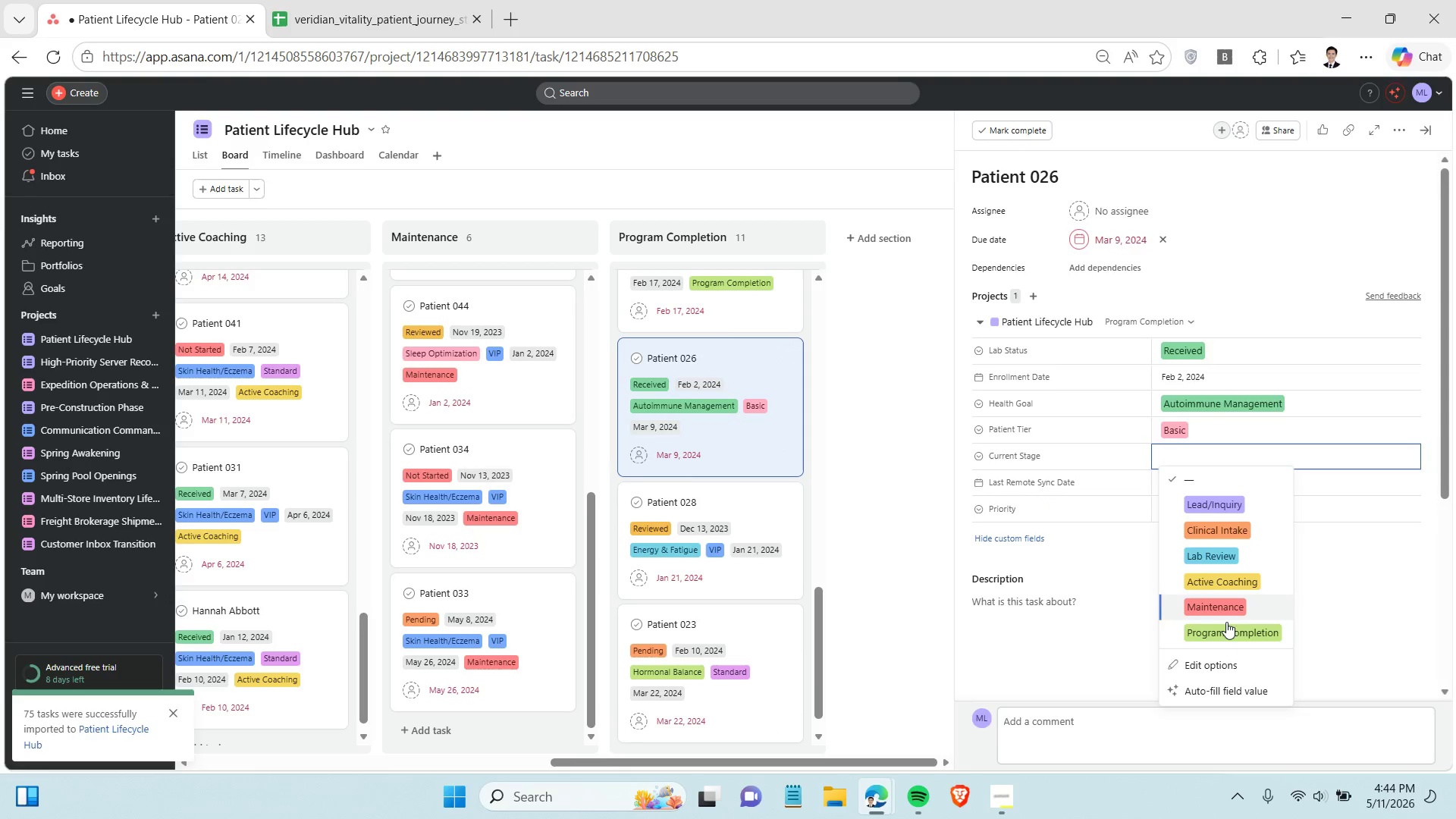 
left_click([1228, 627])
 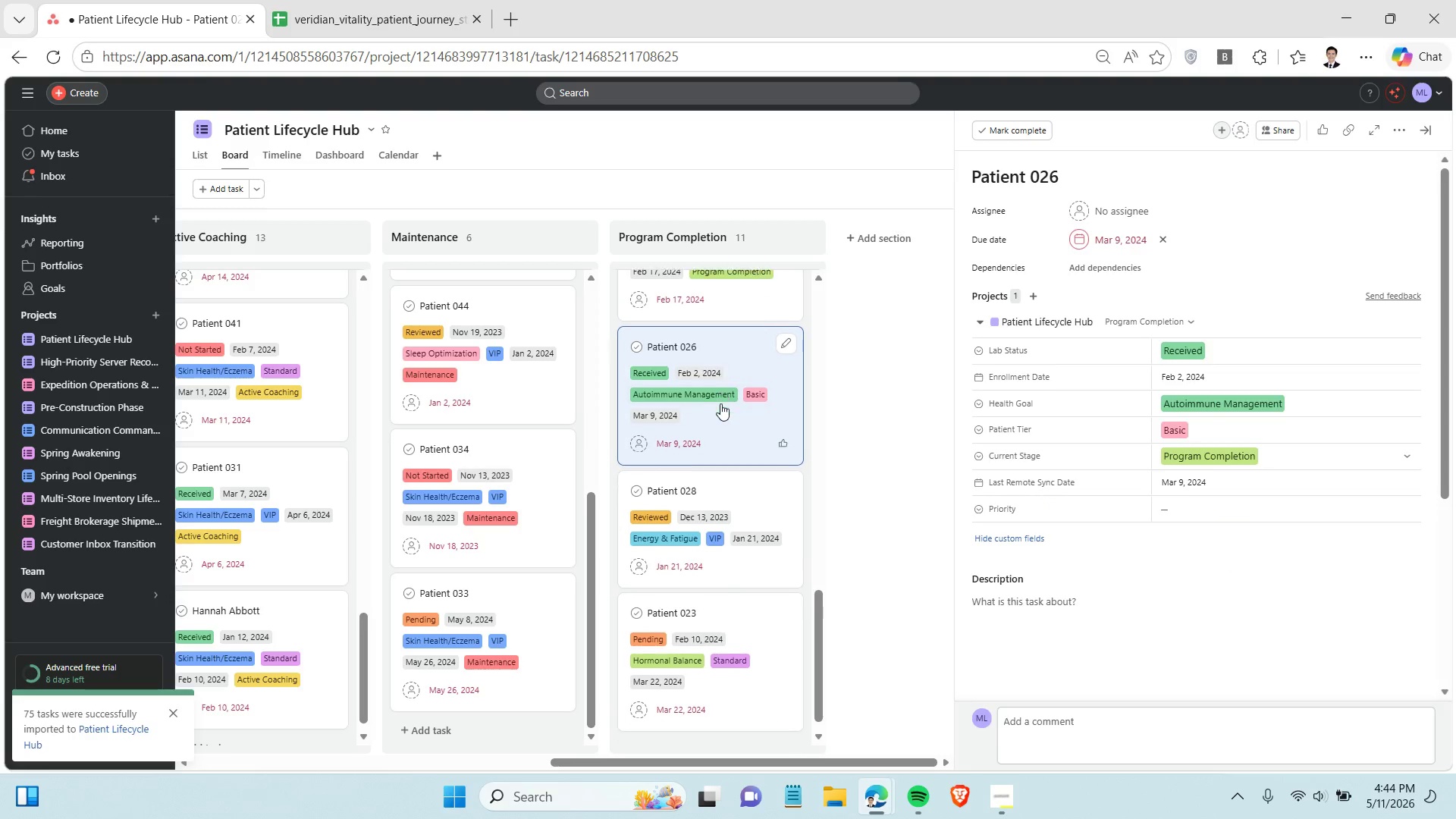 
scroll: coordinate [720, 403], scroll_direction: down, amount: 2.0
 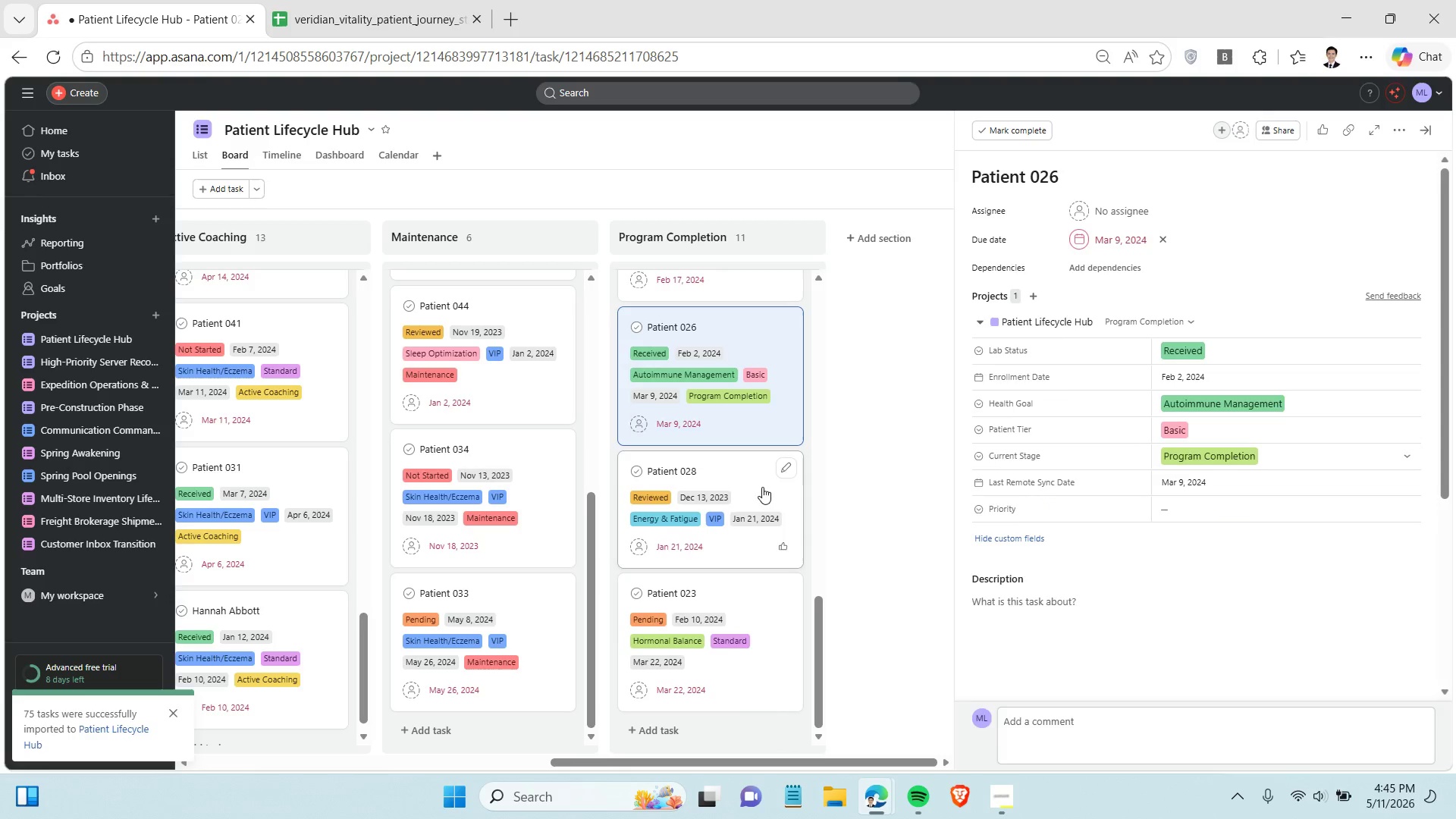 
left_click([762, 487])
 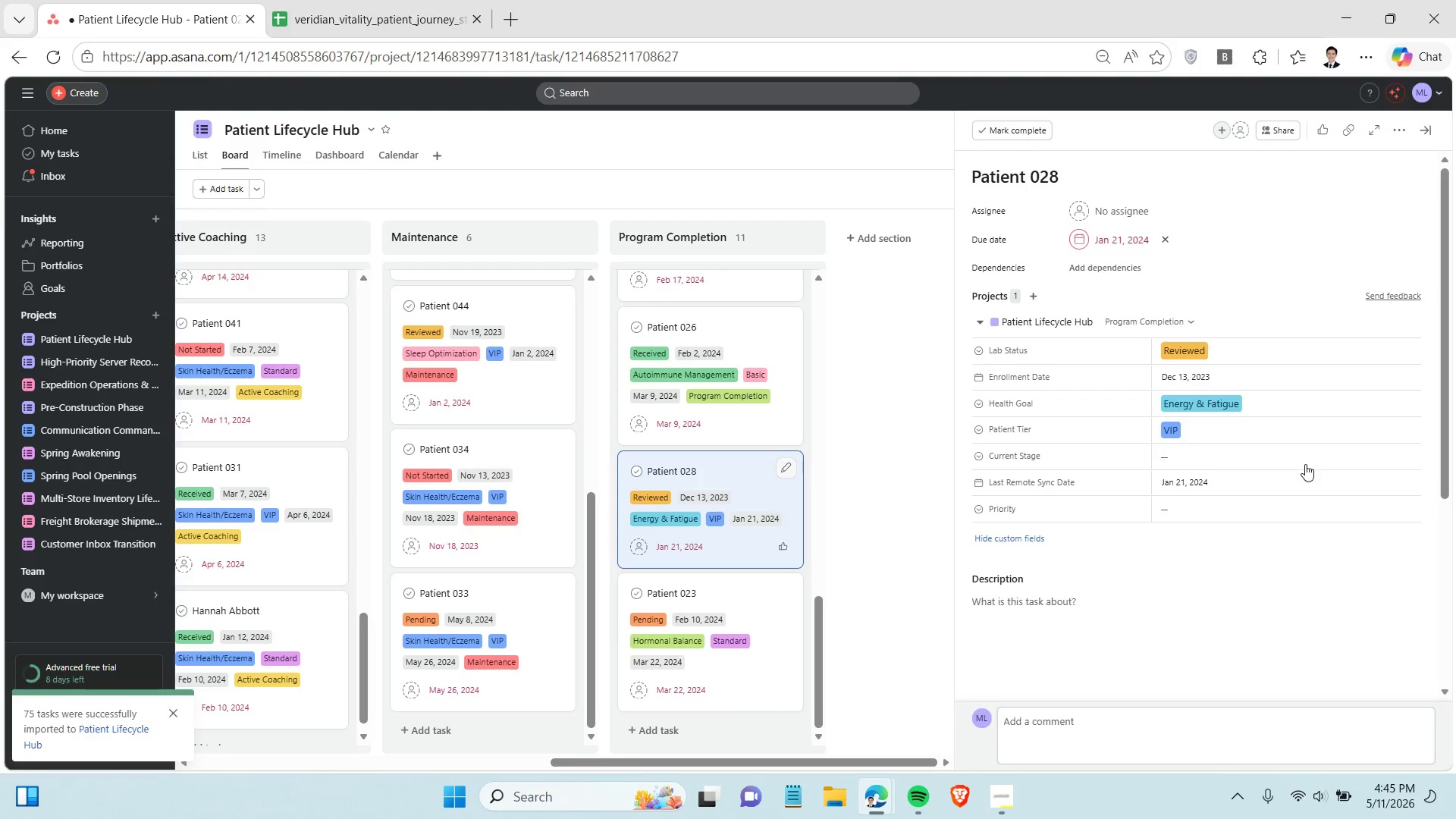 
left_click([1305, 464])
 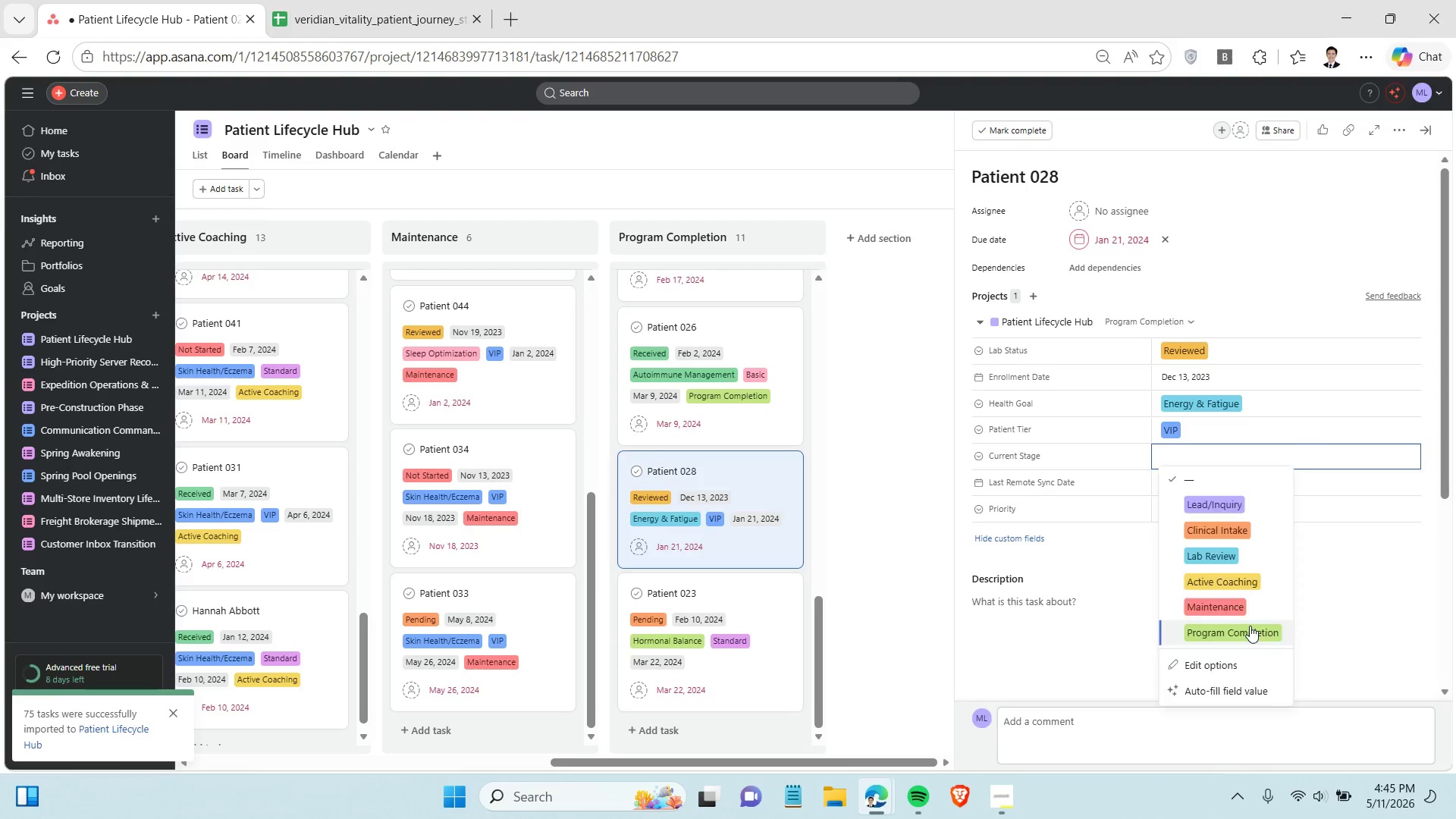 
left_click([1250, 626])
 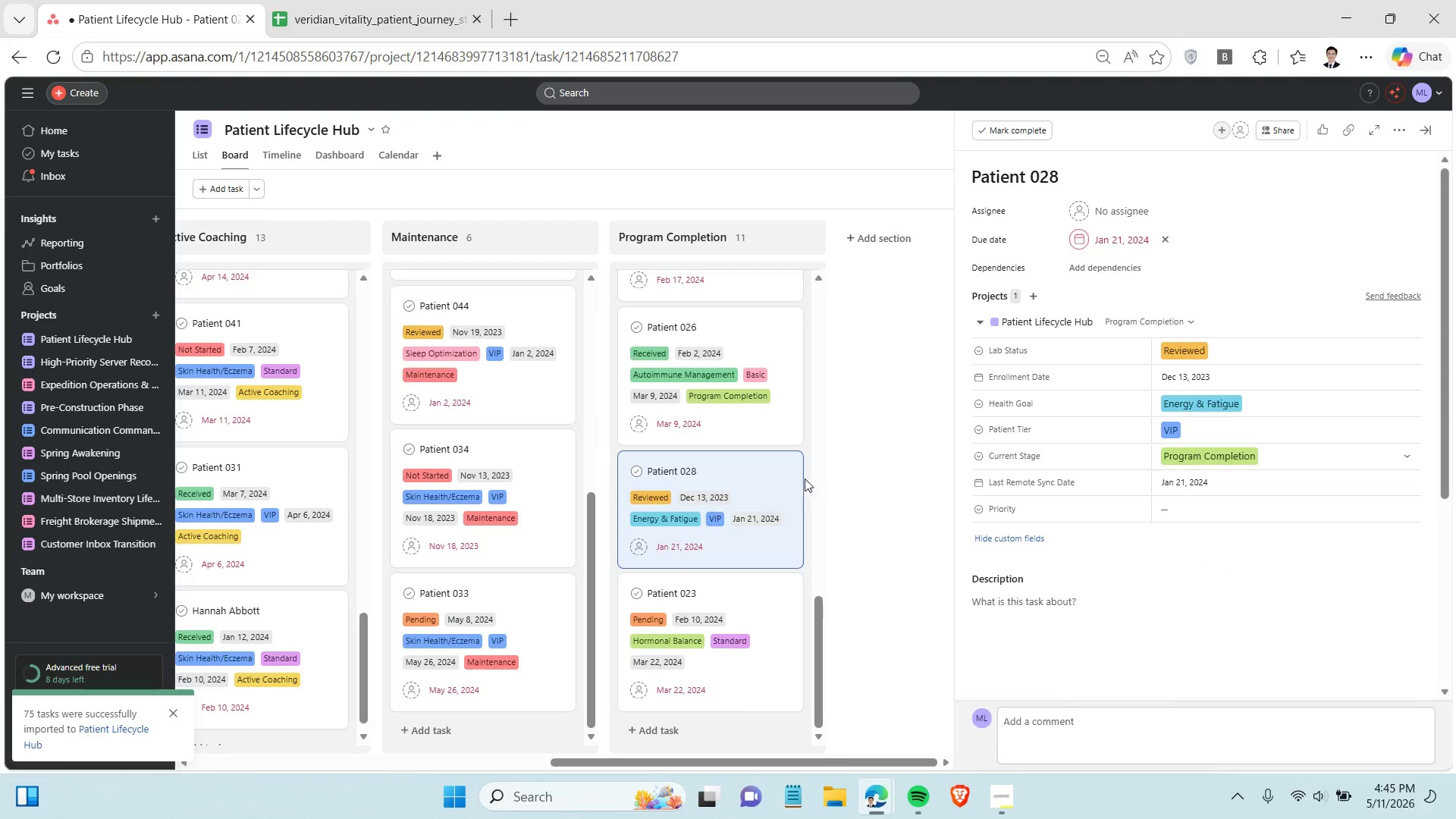 
scroll: coordinate [805, 479], scroll_direction: down, amount: 2.0
 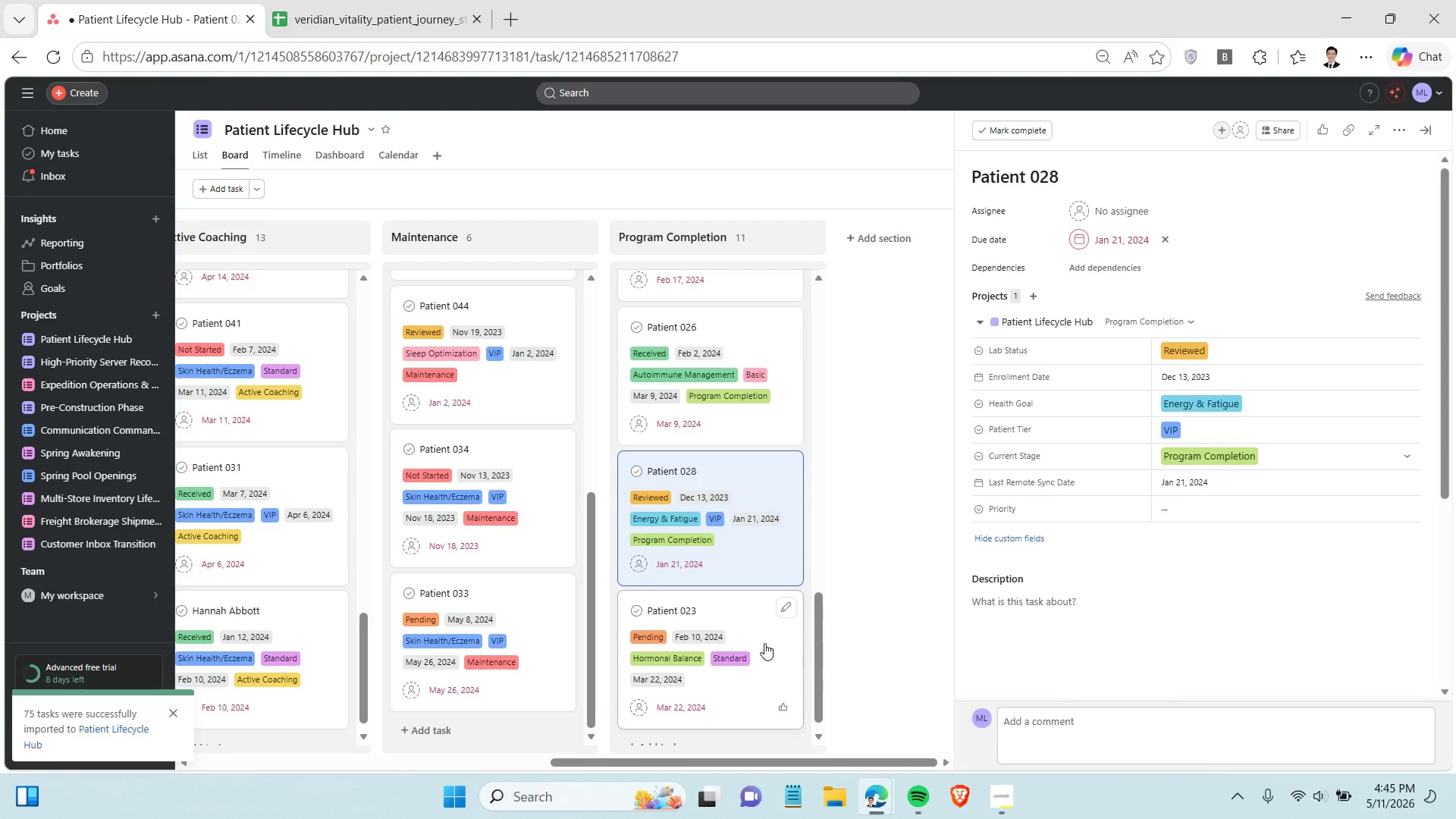 
left_click([764, 643])
 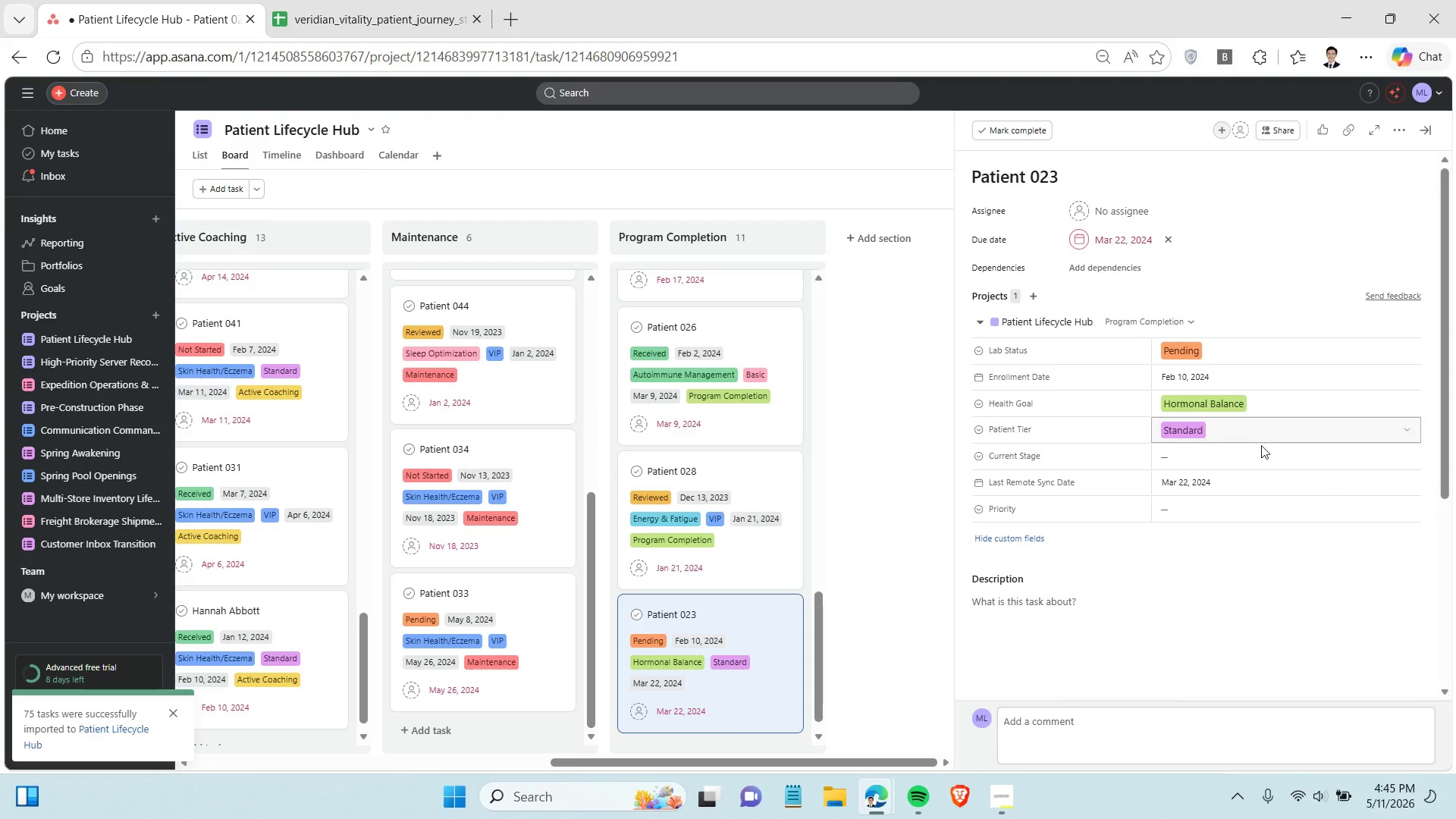 
left_click([1252, 459])
 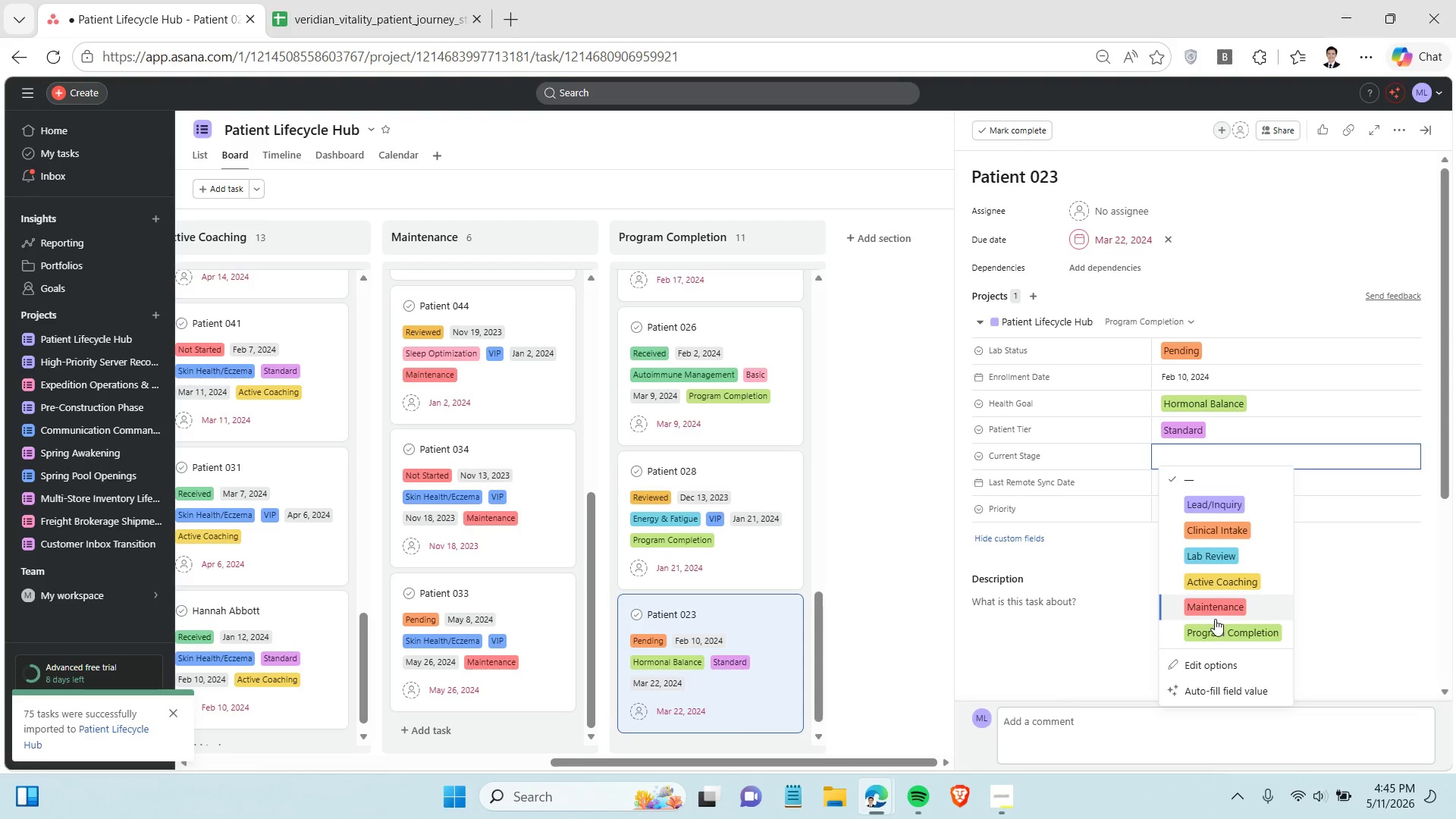 
left_click([1215, 619])
 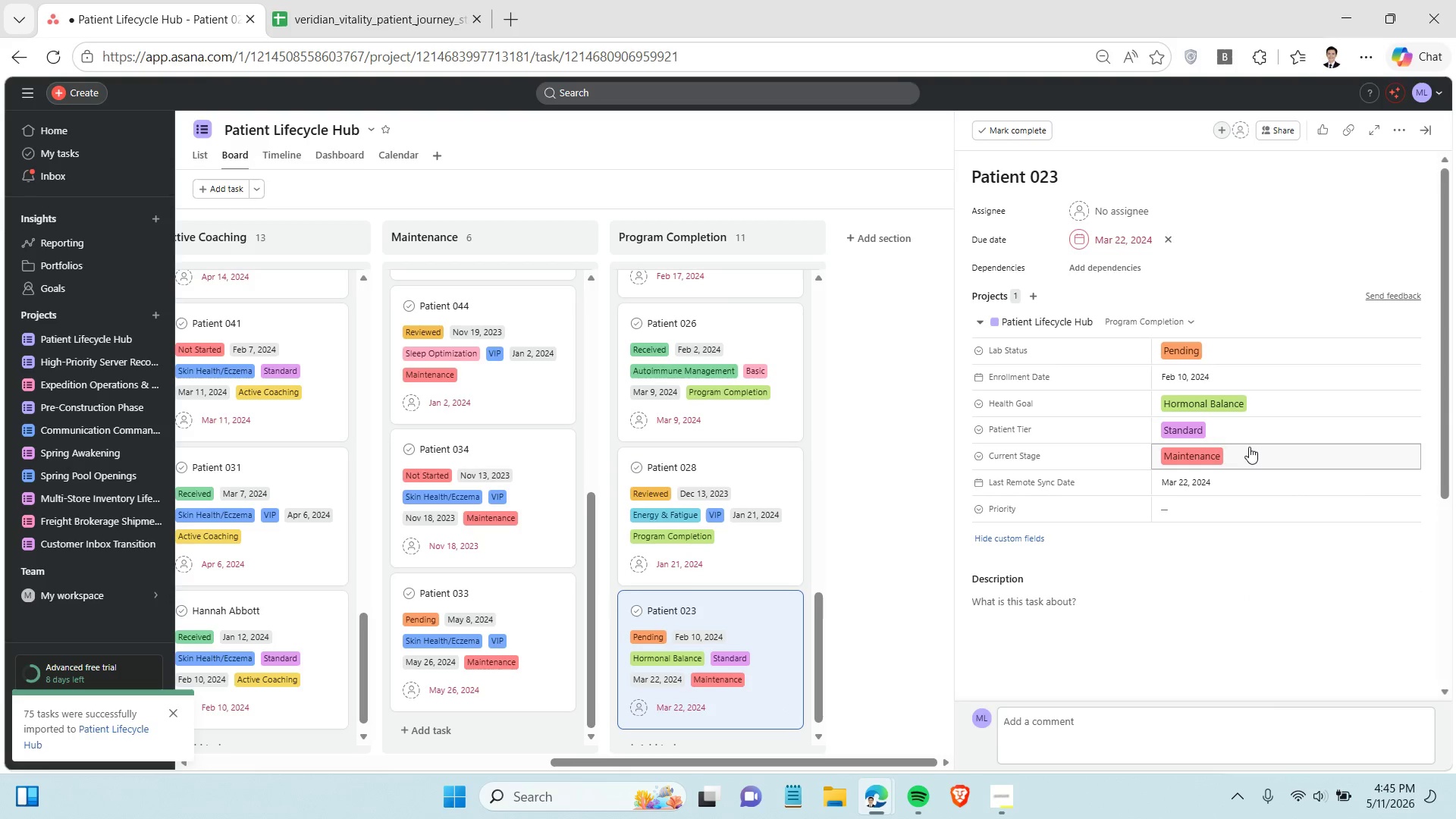 
left_click([1249, 447])
 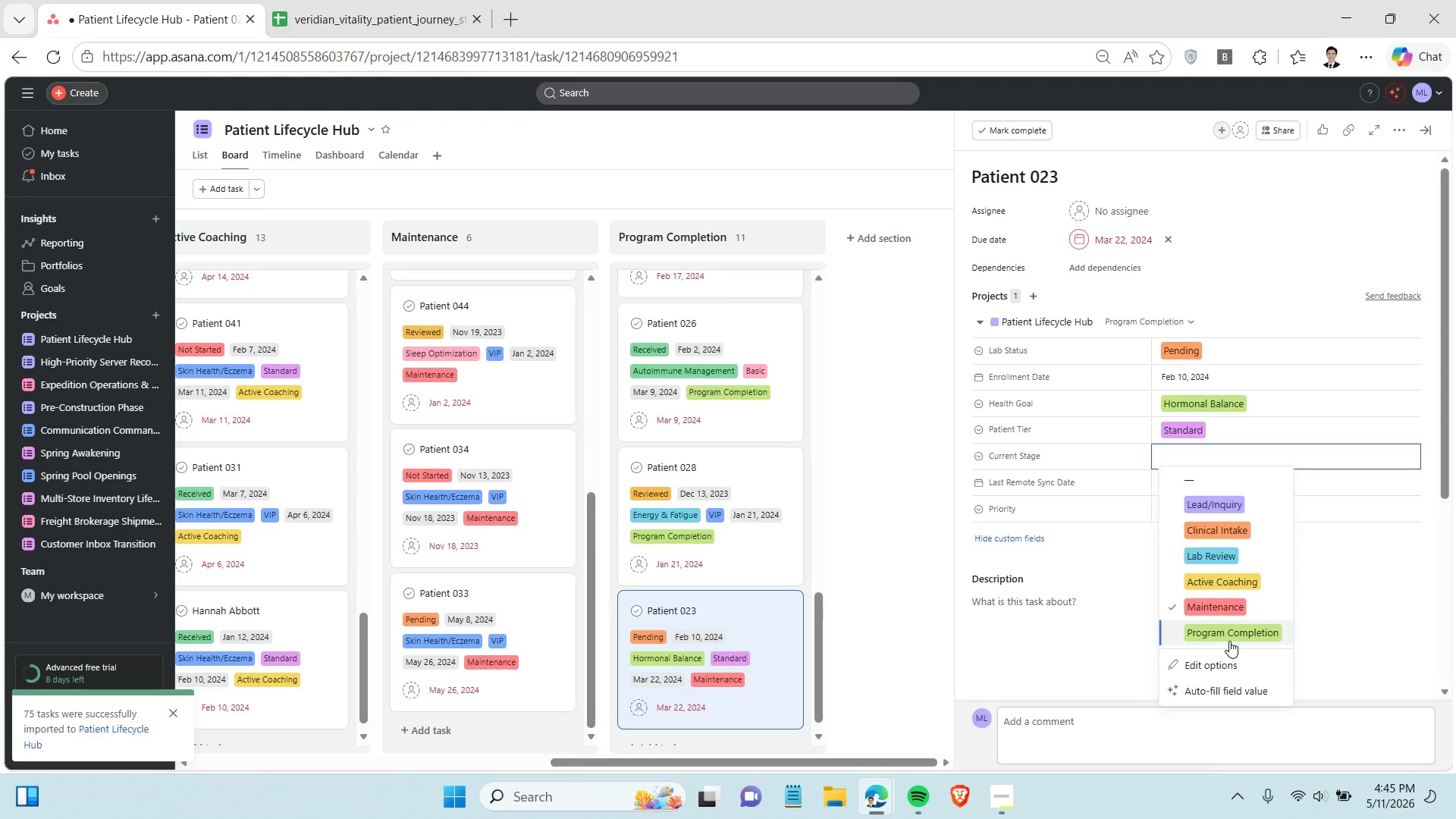 
left_click([1229, 641])
 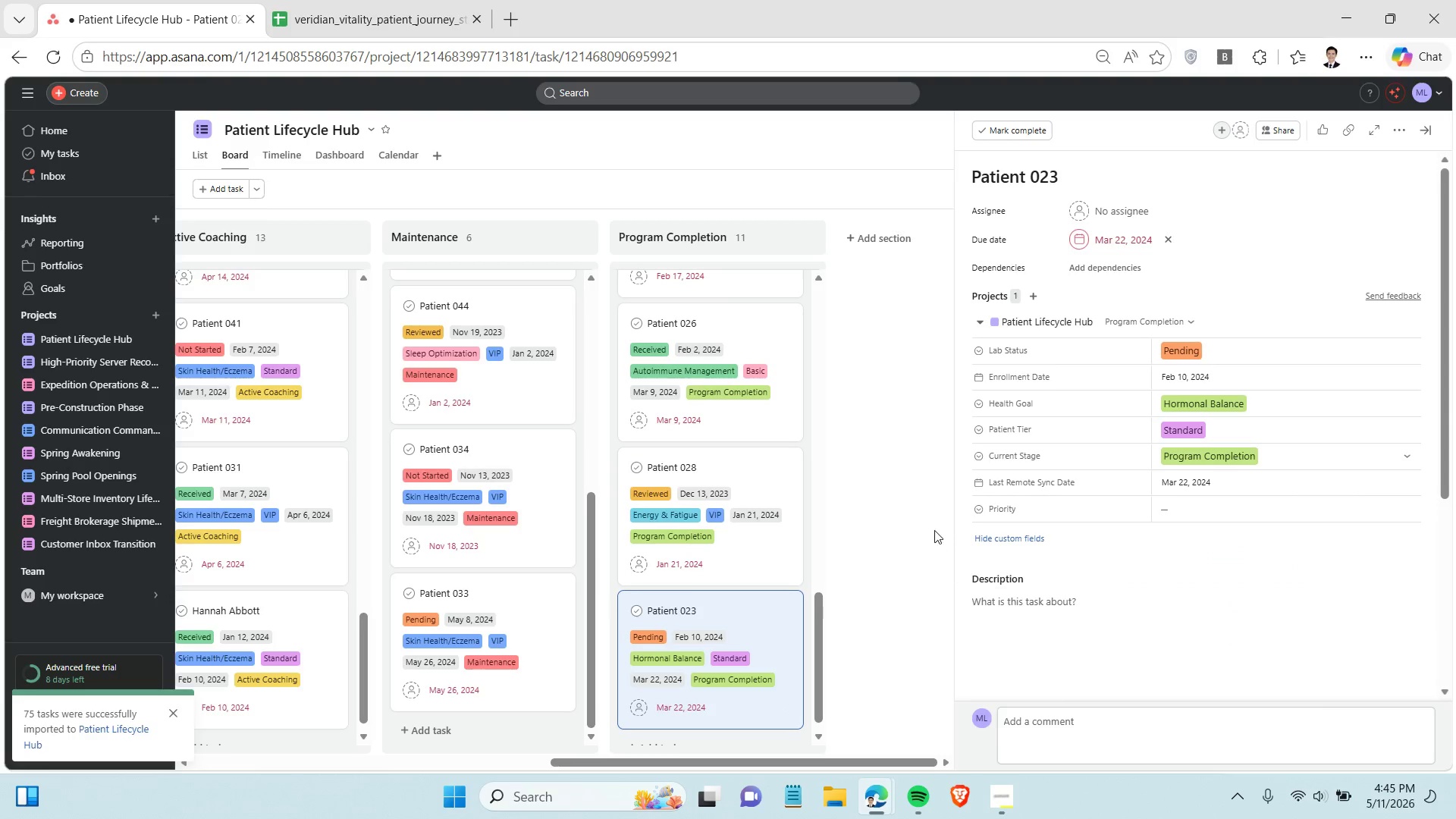 
left_click([929, 525])
 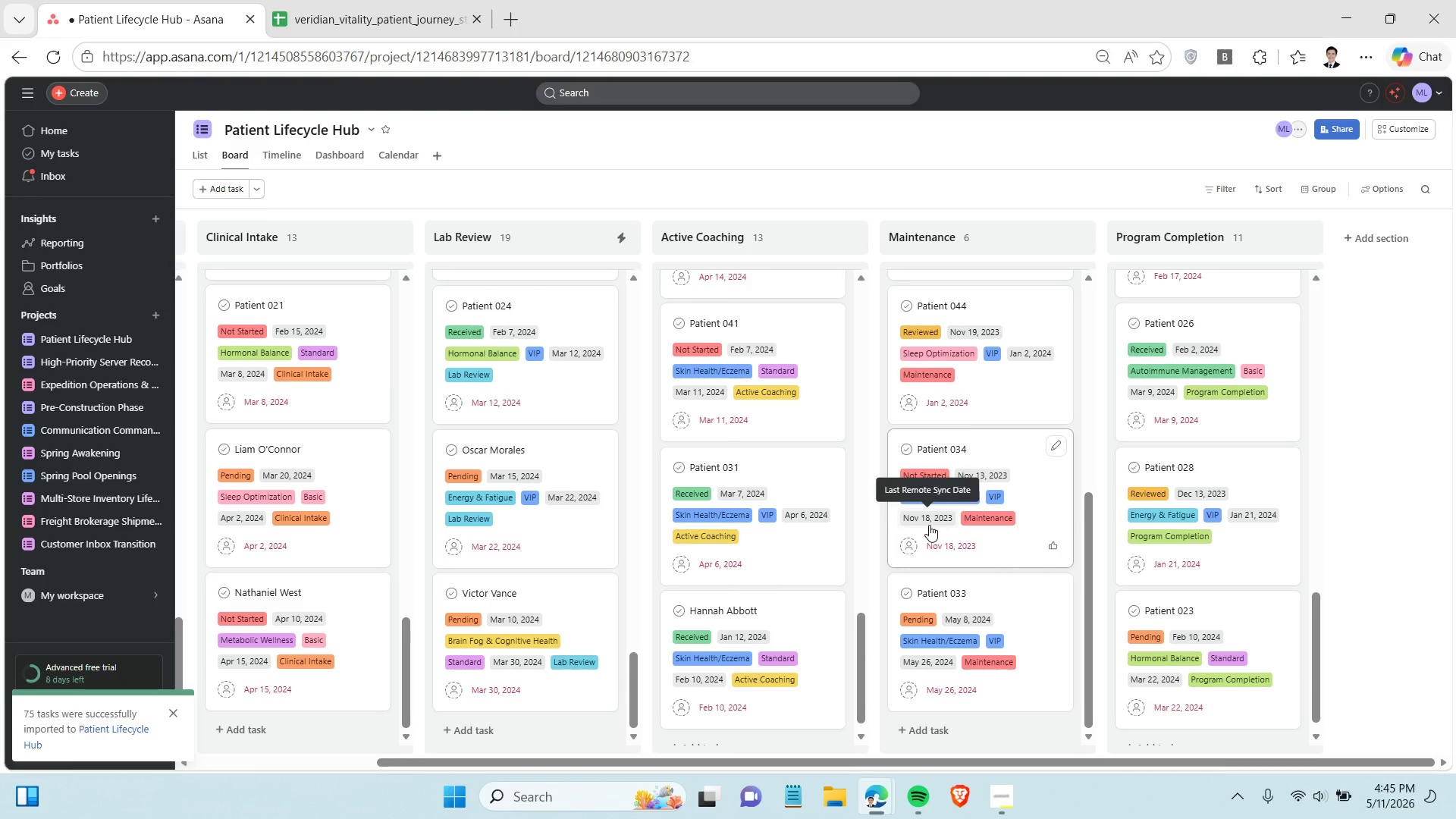 
wait(11.7)
 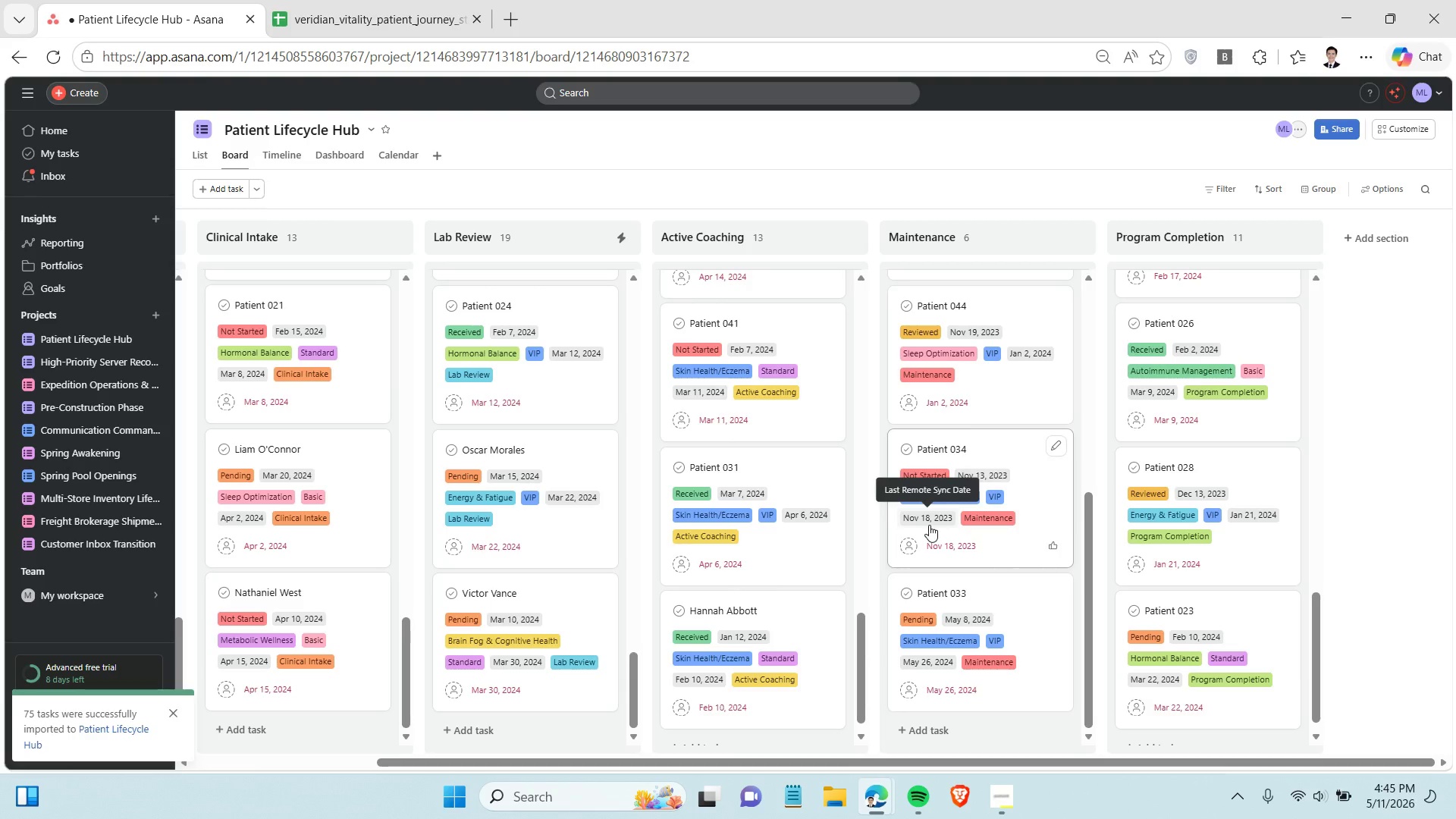 
scroll: coordinate [356, 393], scroll_direction: up, amount: 21.0
 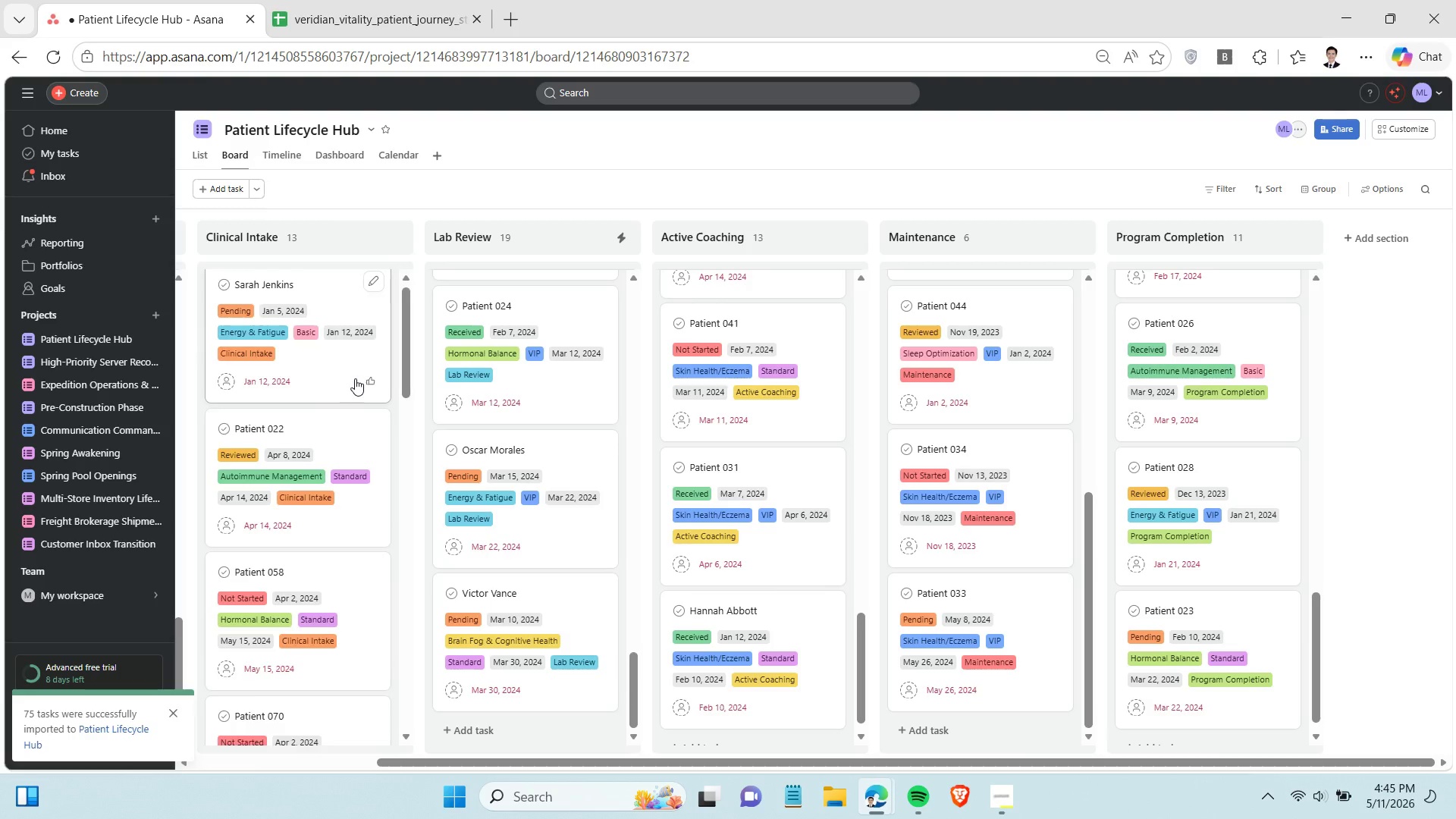 
scroll: coordinate [355, 378], scroll_direction: down, amount: 1.0
 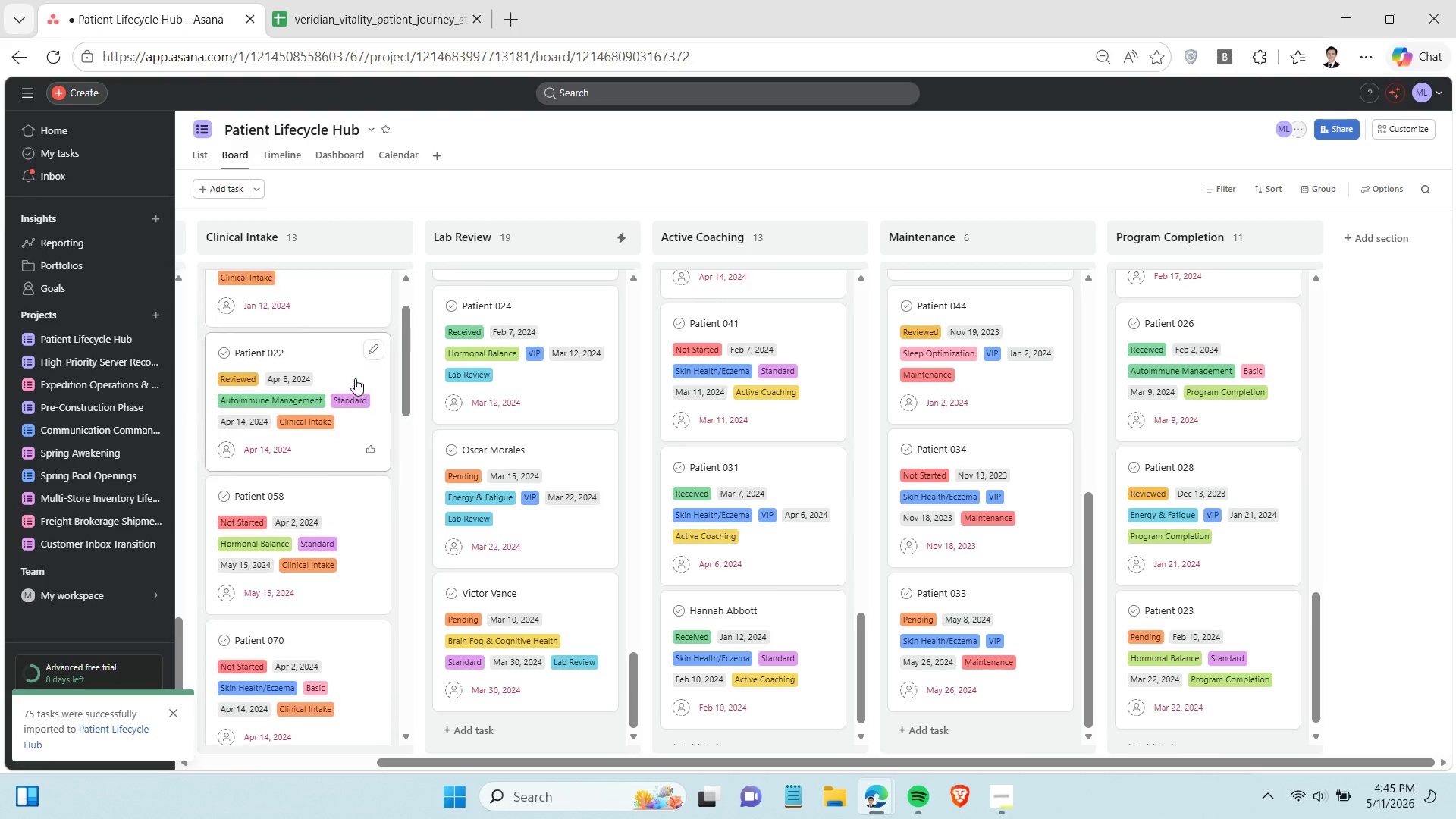 
scroll: coordinate [355, 378], scroll_direction: up, amount: 4.0
 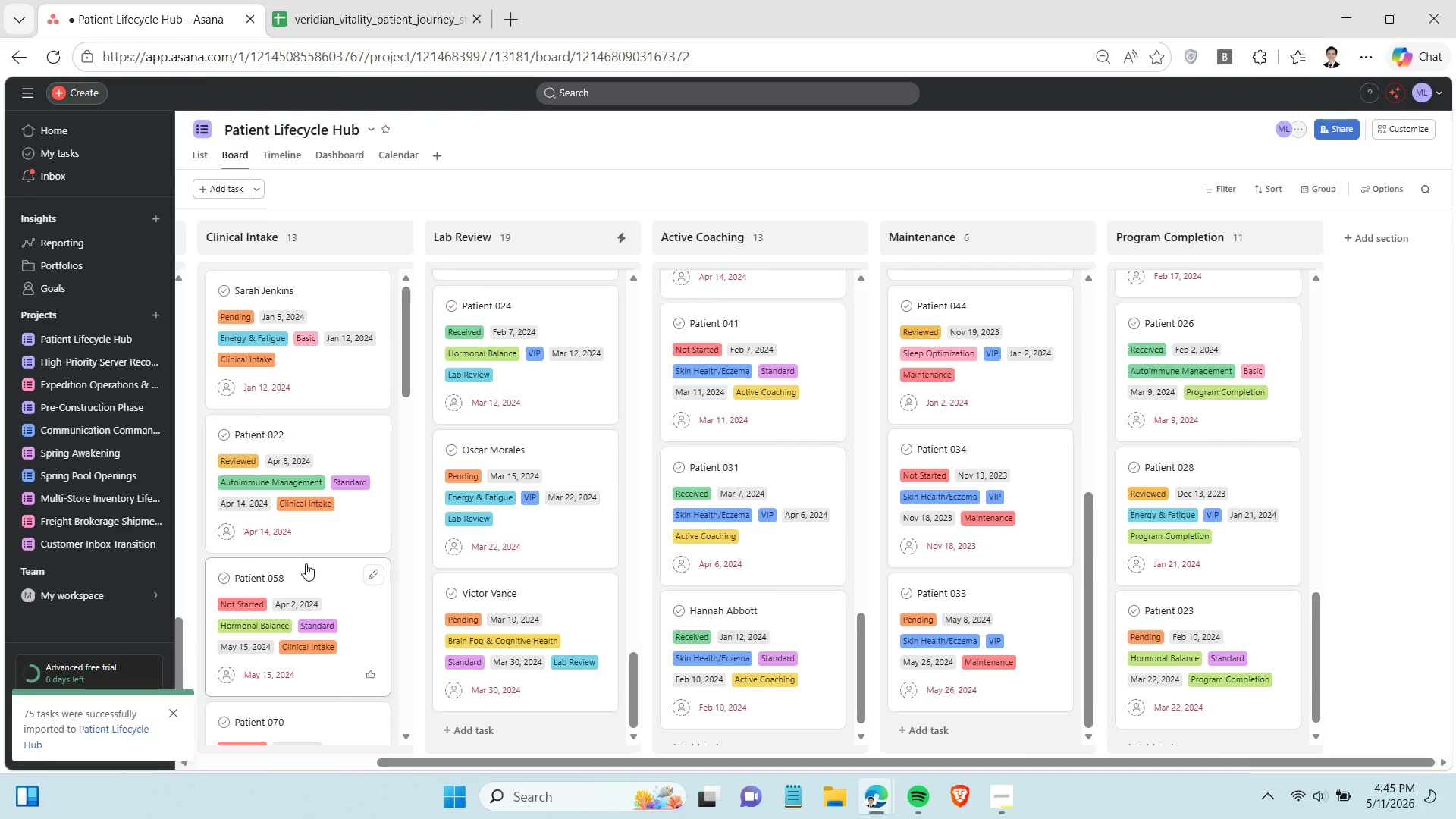 
left_click([323, 373])
 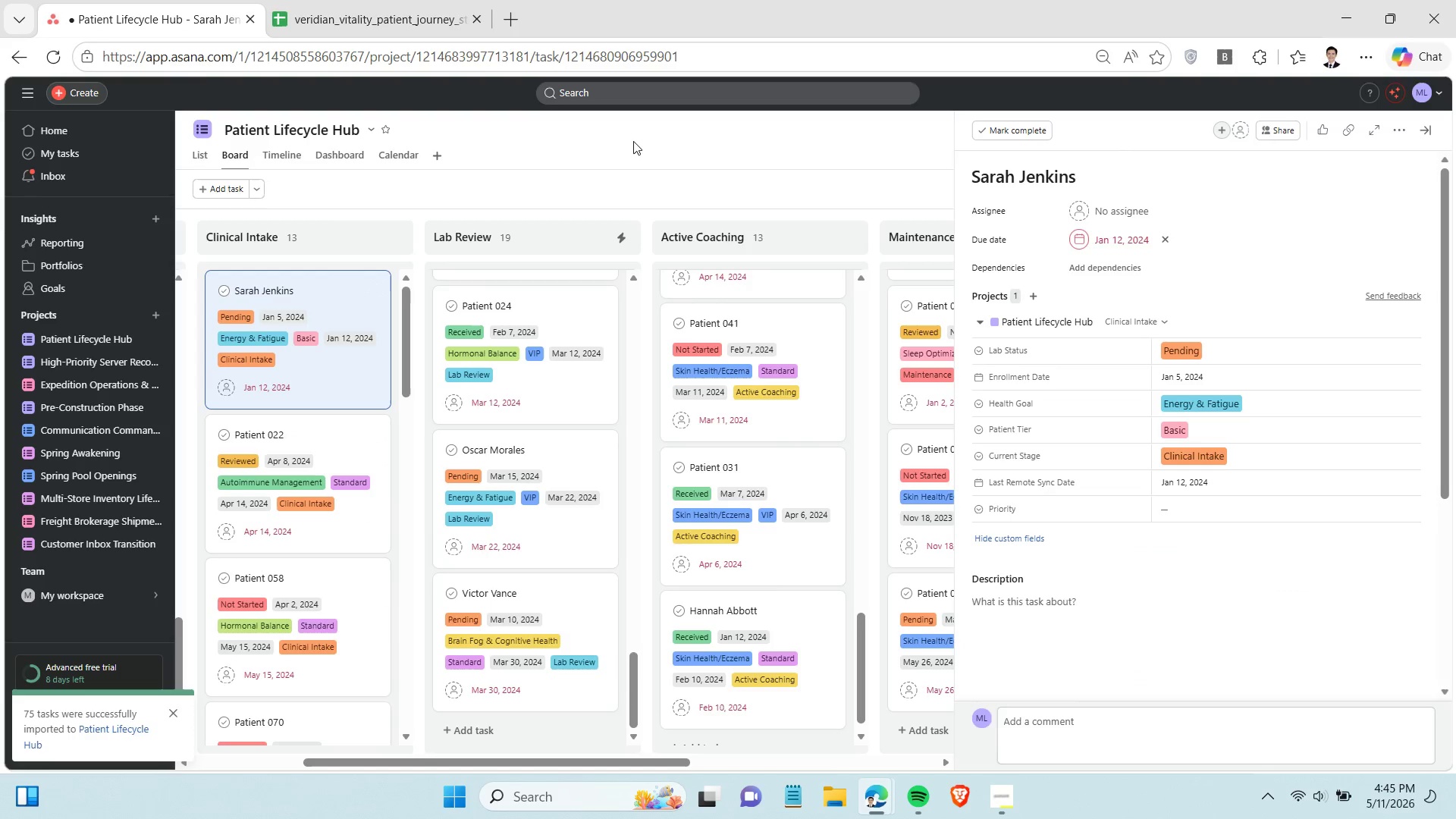 
left_click([605, 201])
 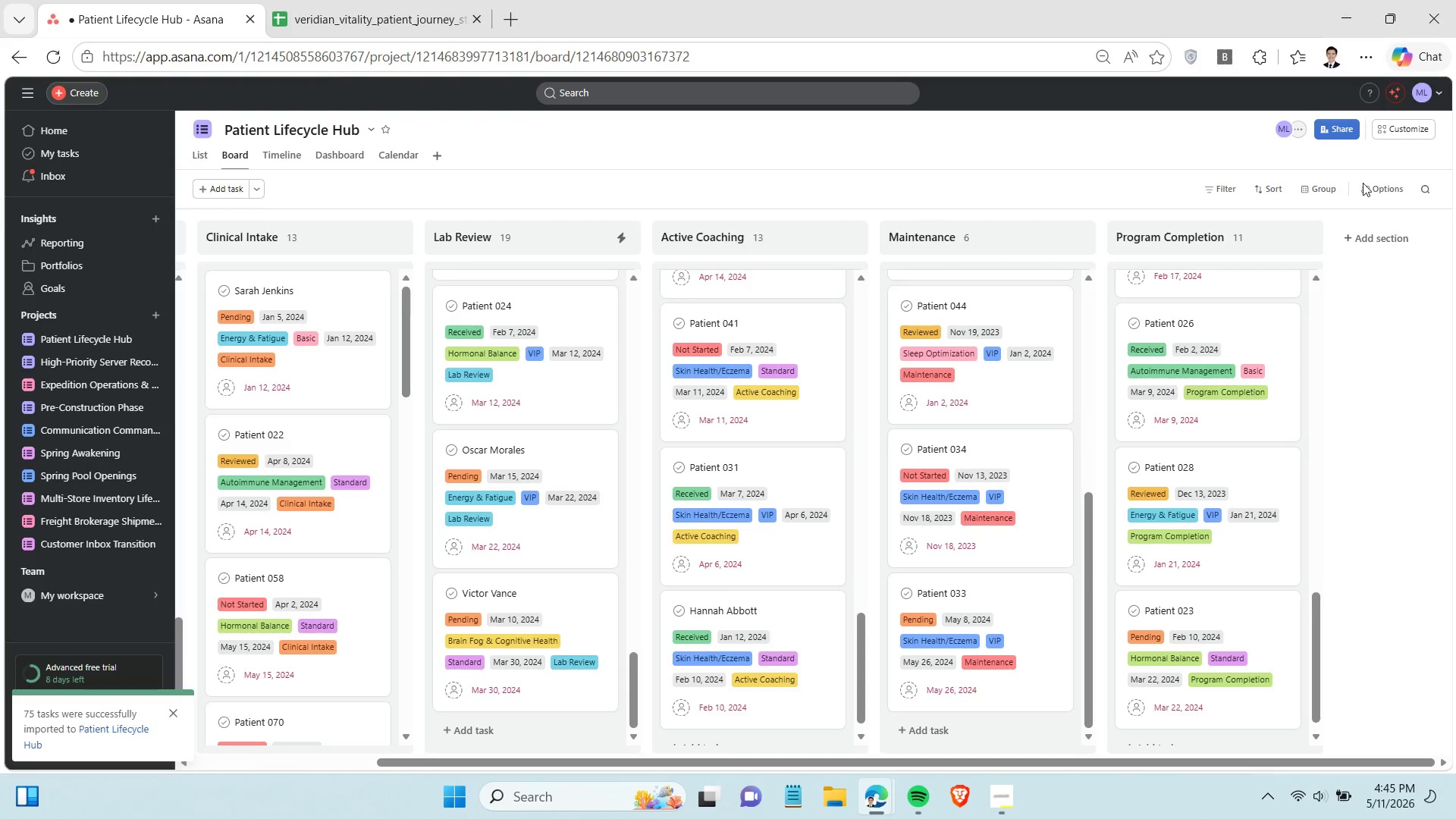 
left_click([1405, 130])
 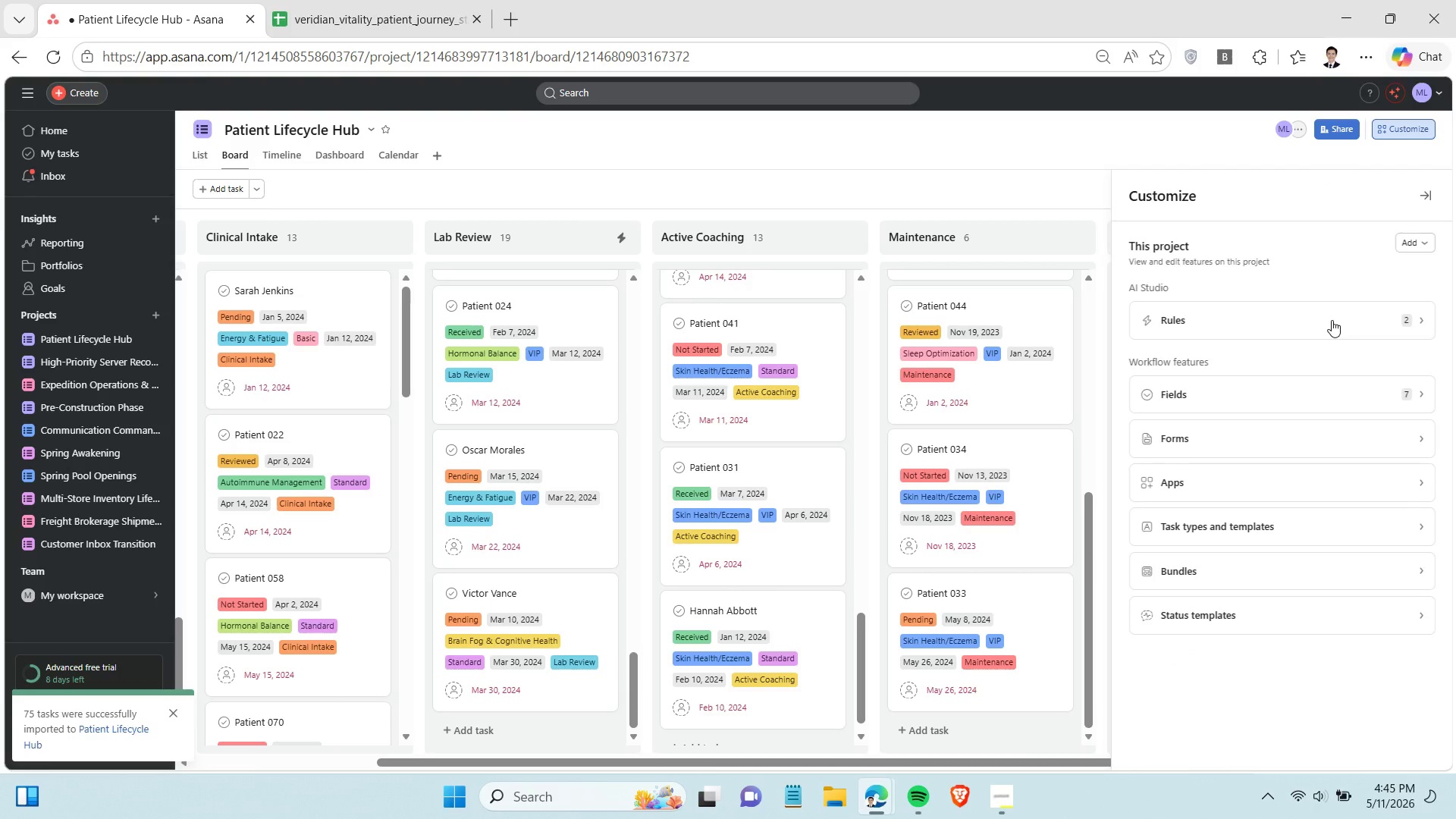 
left_click([1332, 320])
 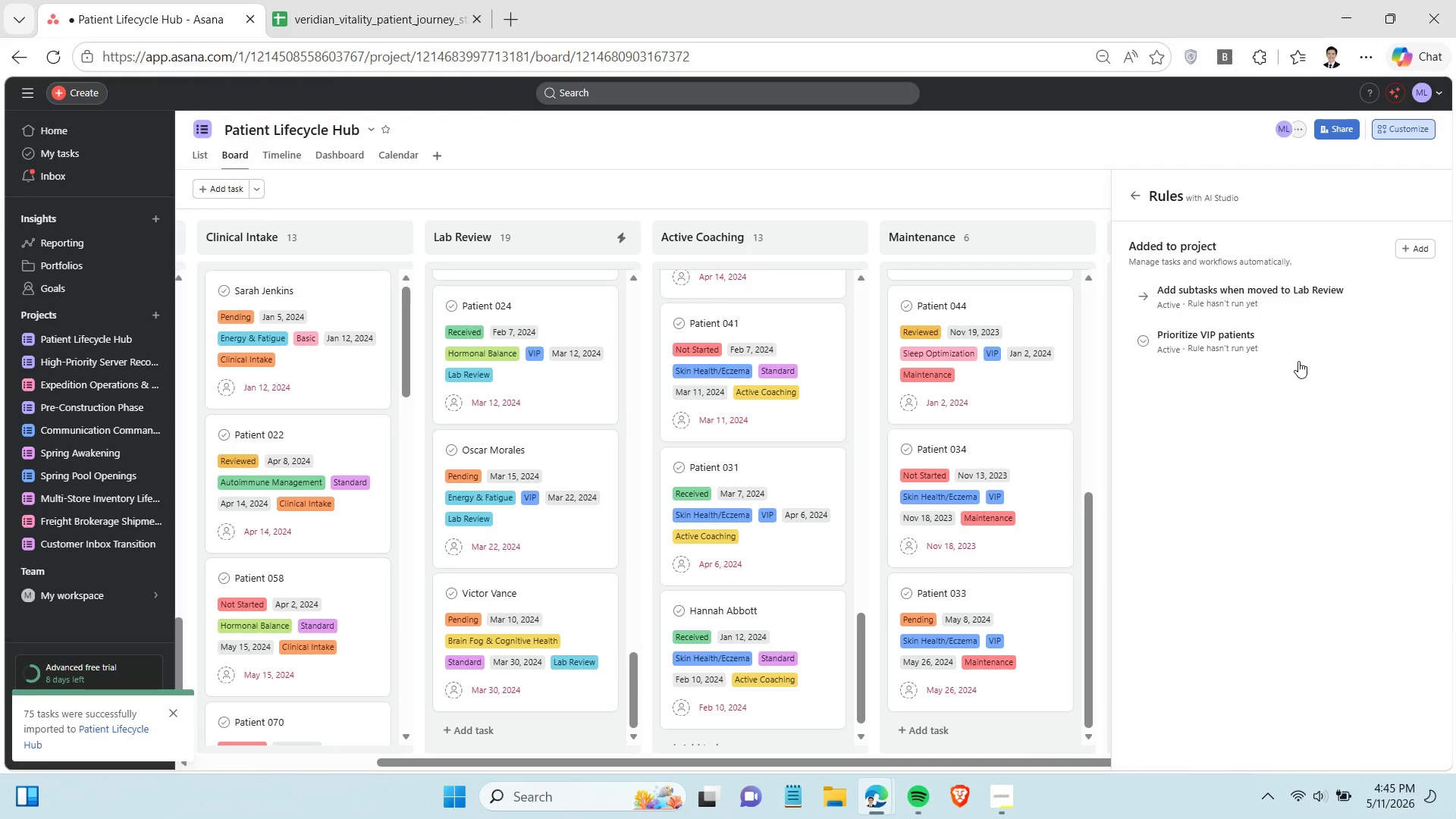 
left_click([1300, 294])
 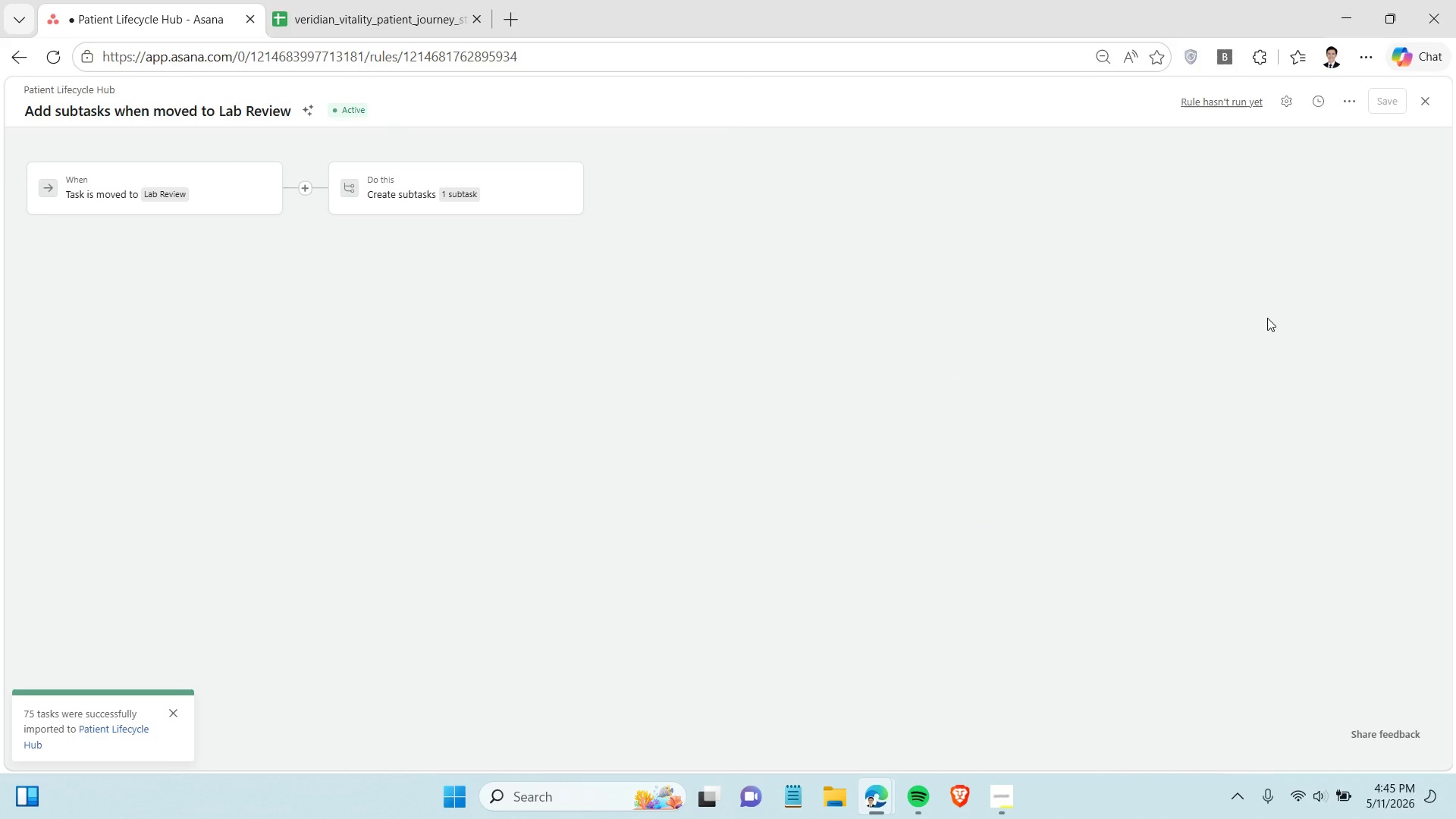 
wait(8.84)
 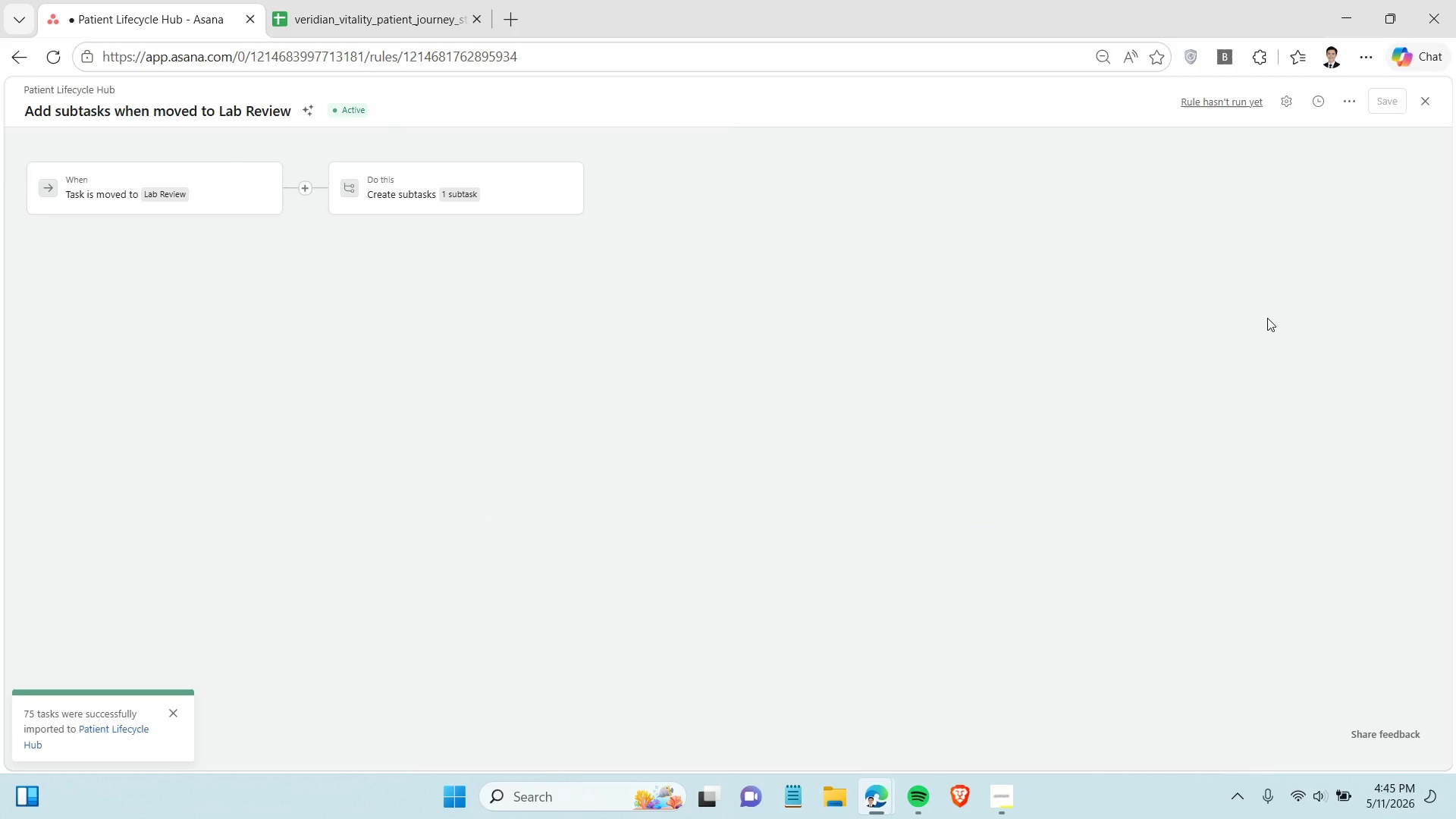 
left_click([453, 210])
 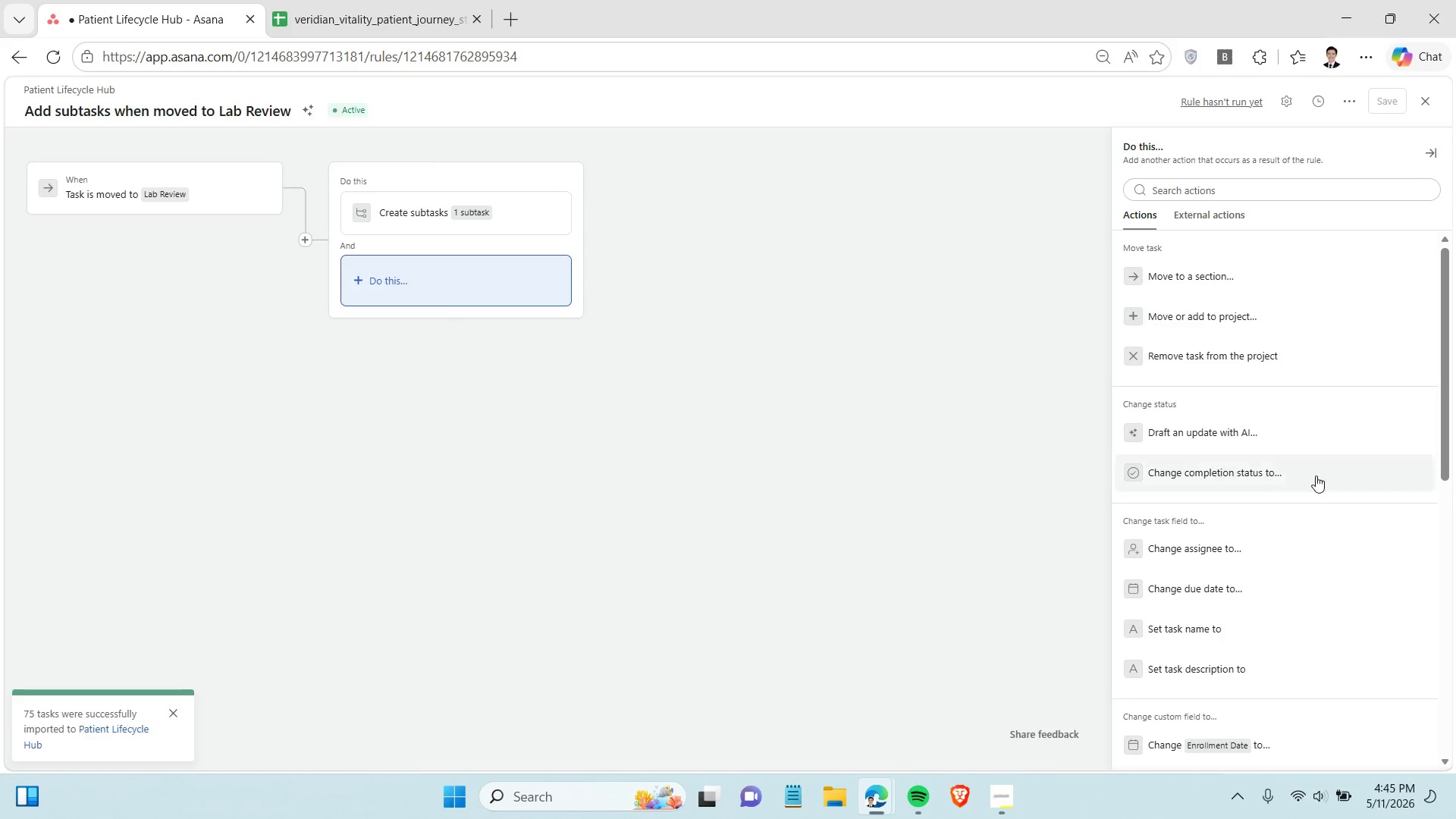 
scroll: coordinate [1264, 530], scroll_direction: down, amount: 4.0
 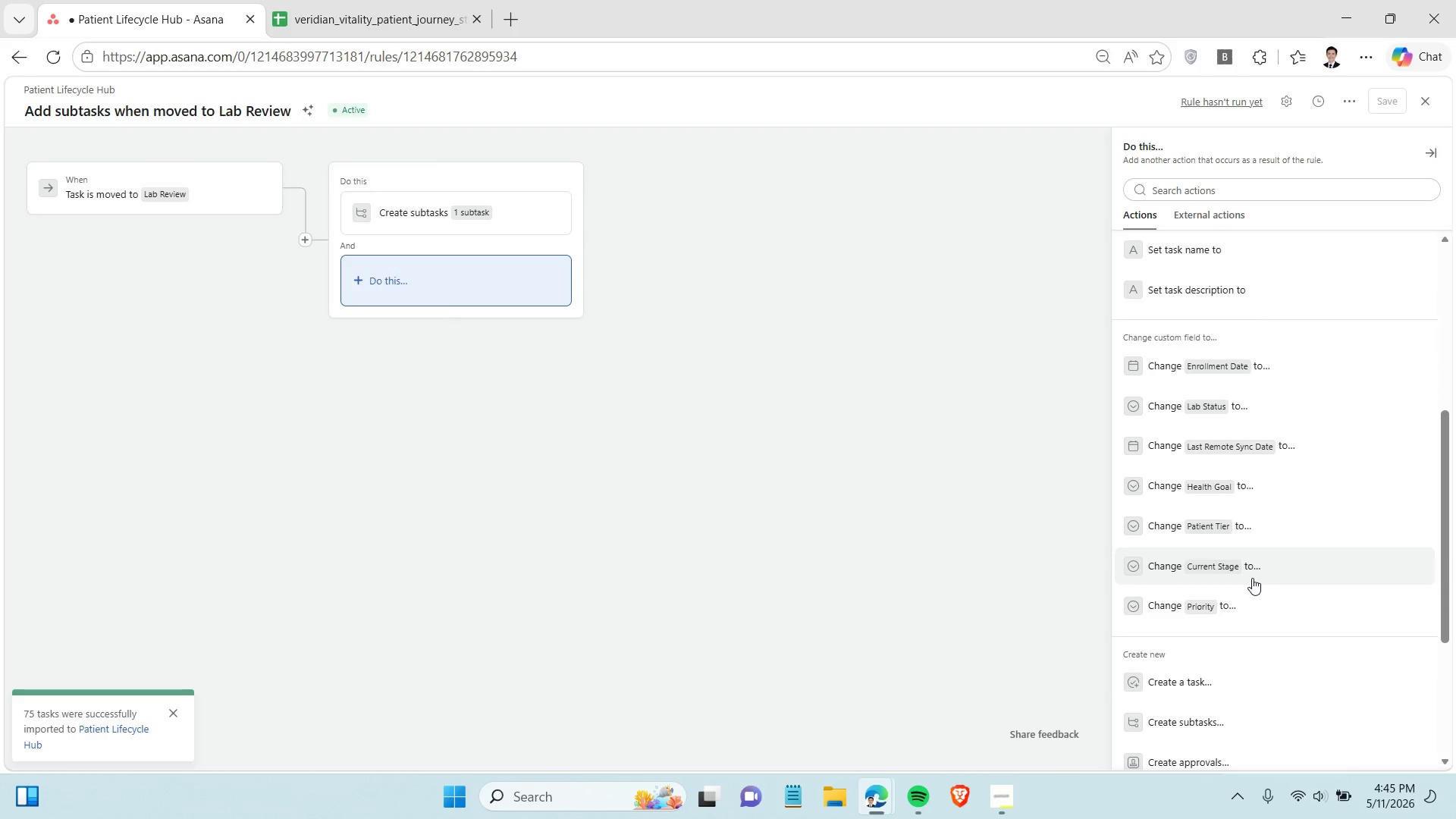 
left_click([1253, 570])
 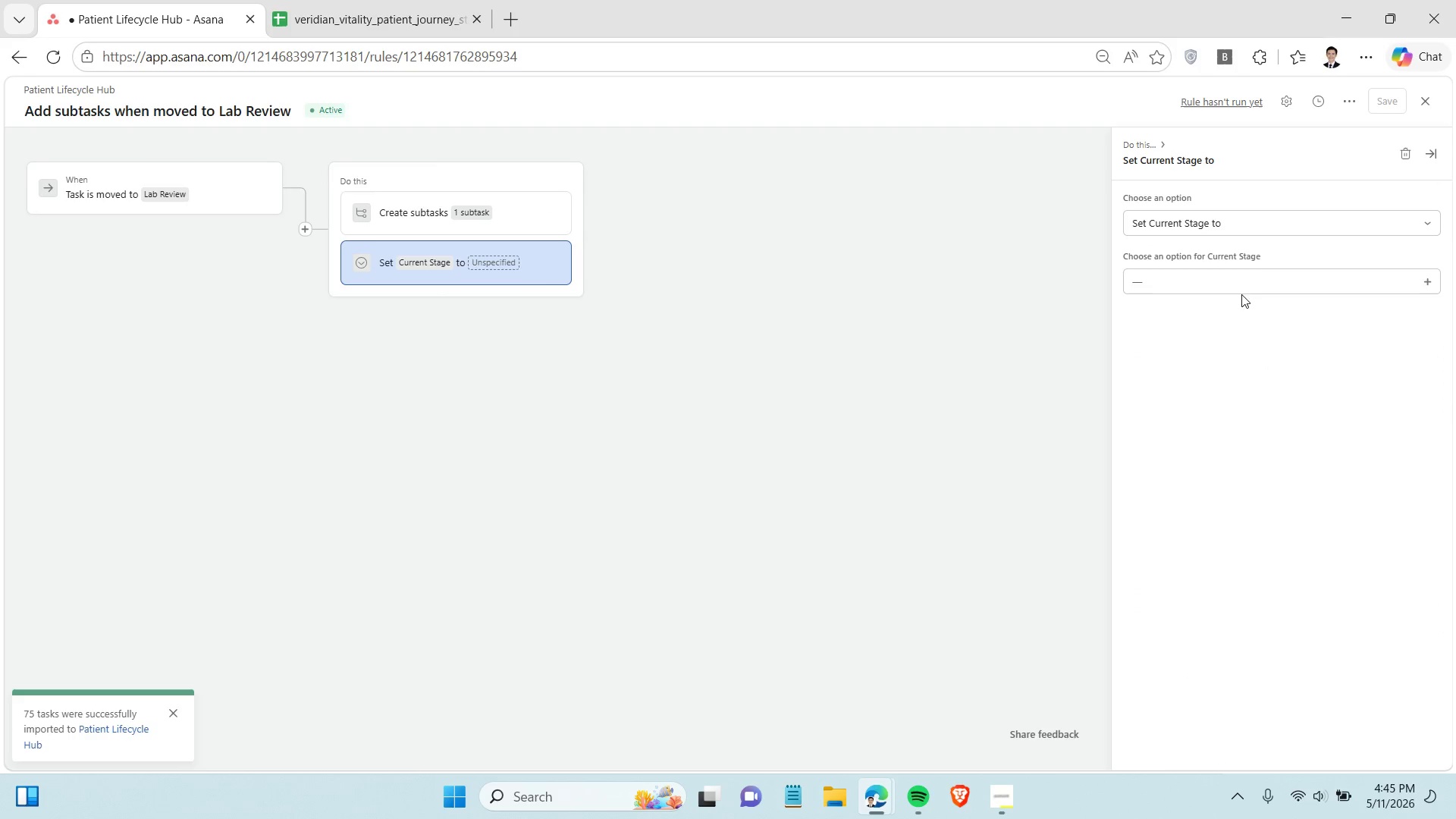 
mouse_move([1238, 308])
 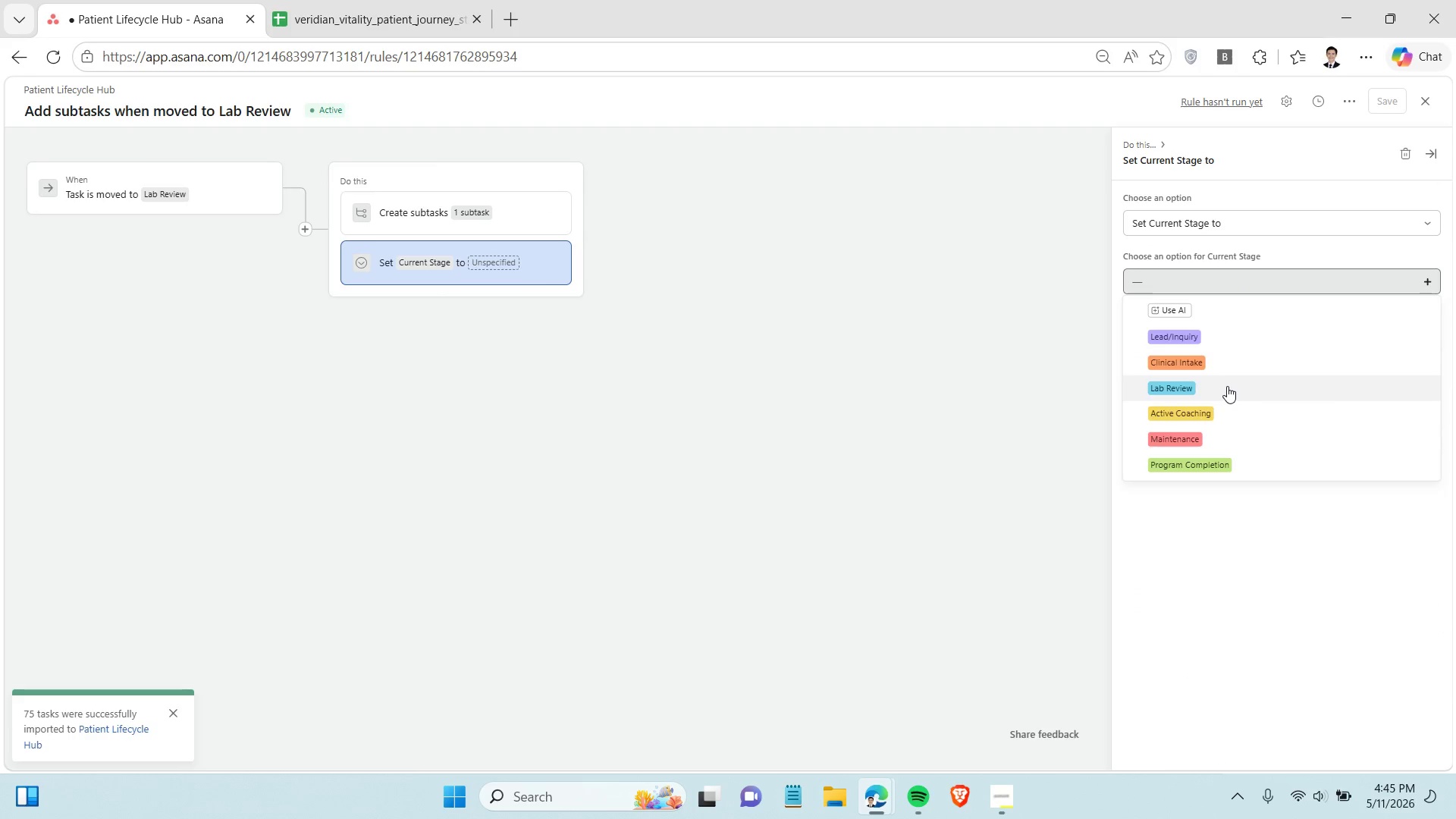 
left_click([1227, 386])
 